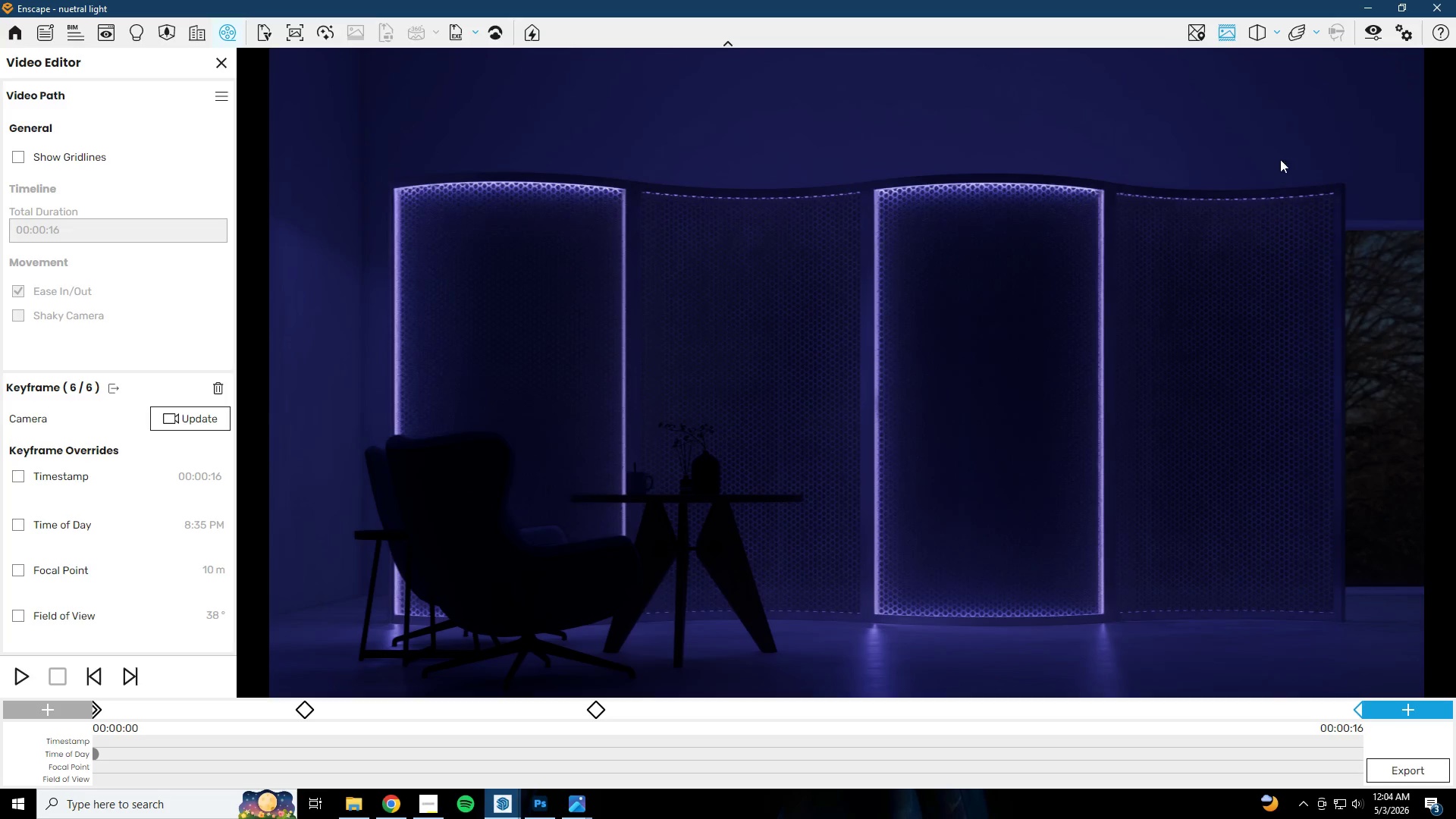 
left_click([1373, 36])
 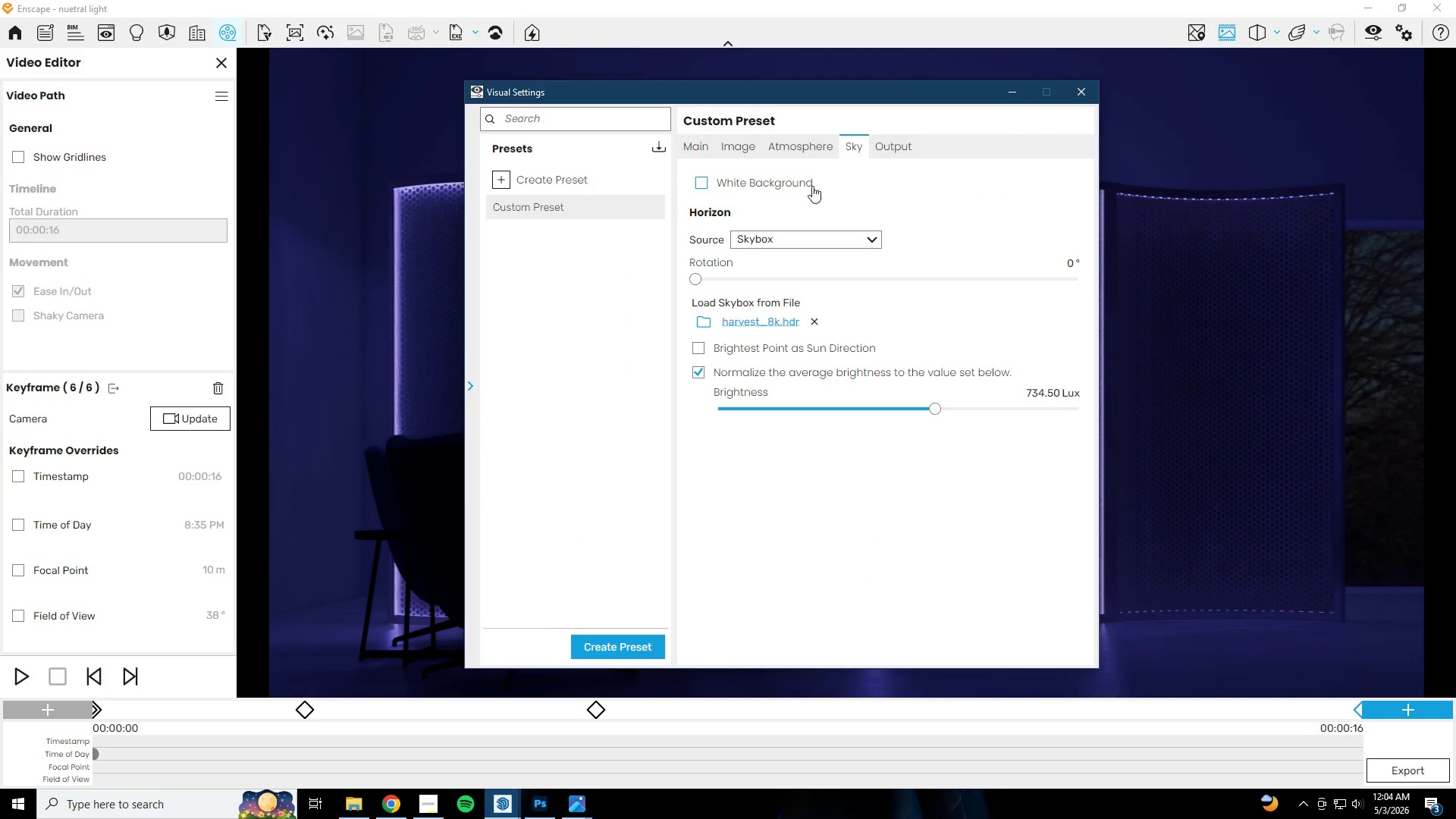 
left_click([810, 146])
 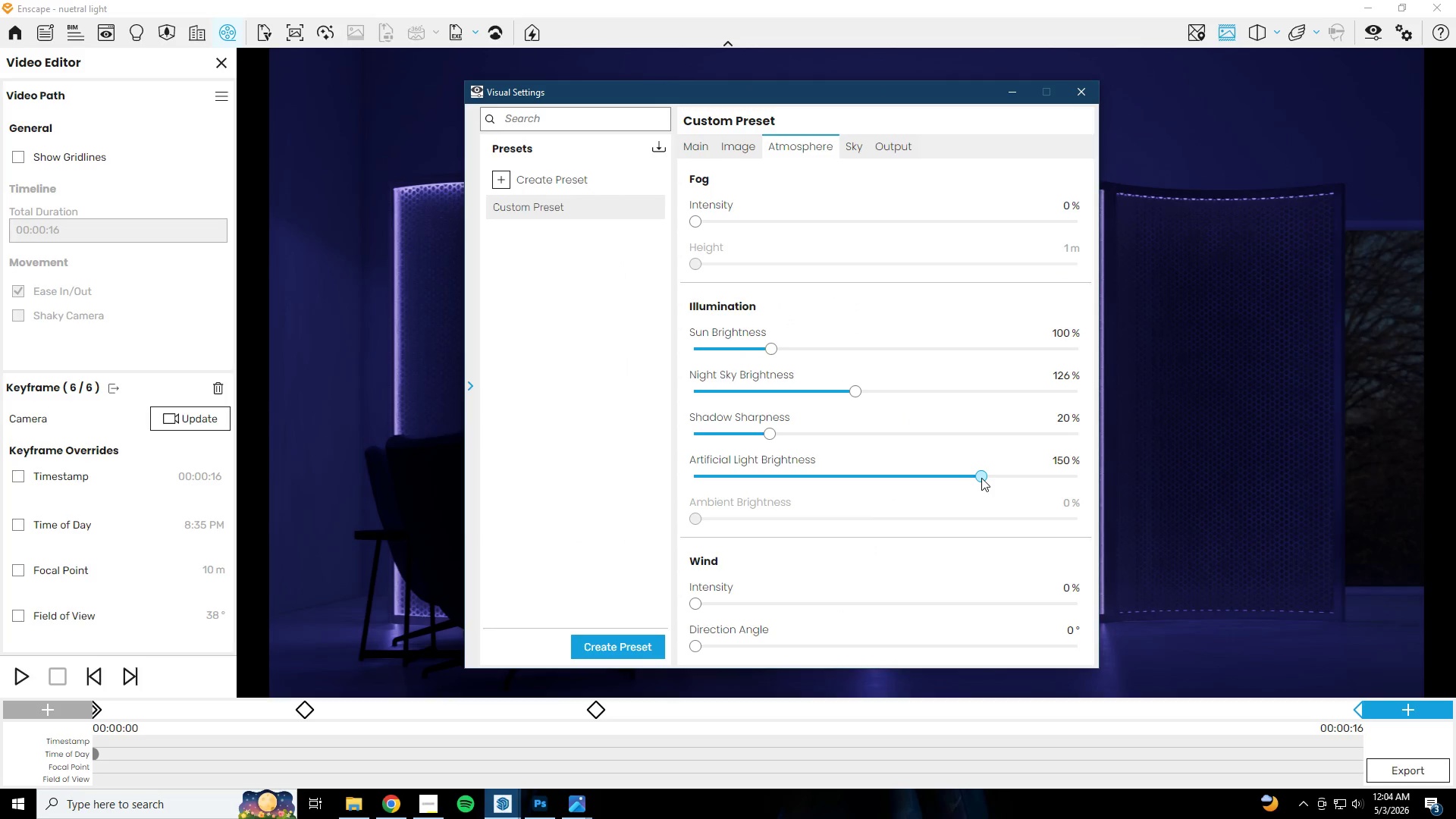 
left_click([981, 478])
 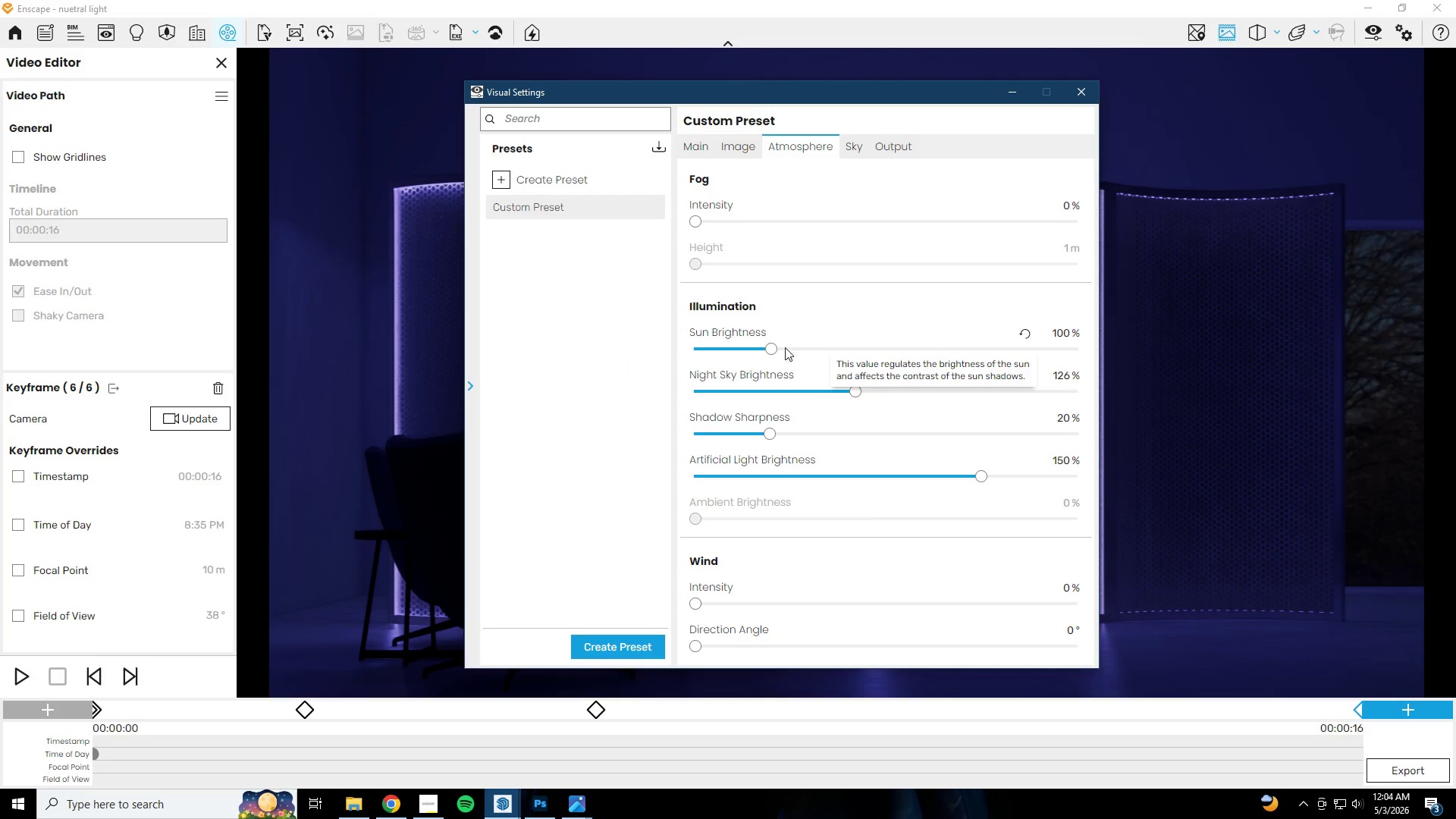 
left_click_drag(start_coordinate=[771, 350], to_coordinate=[702, 351])
 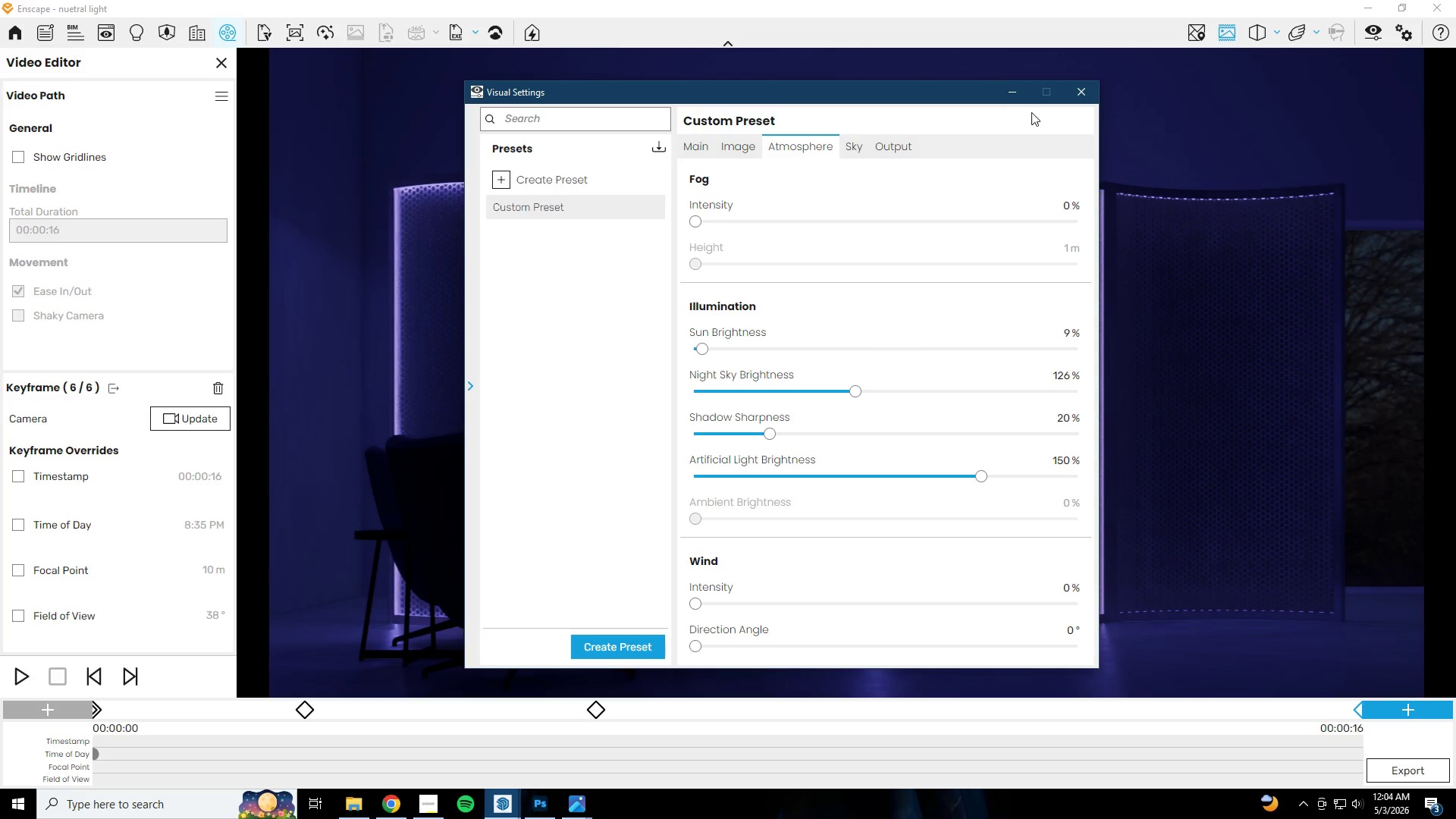 
left_click([1006, 91])
 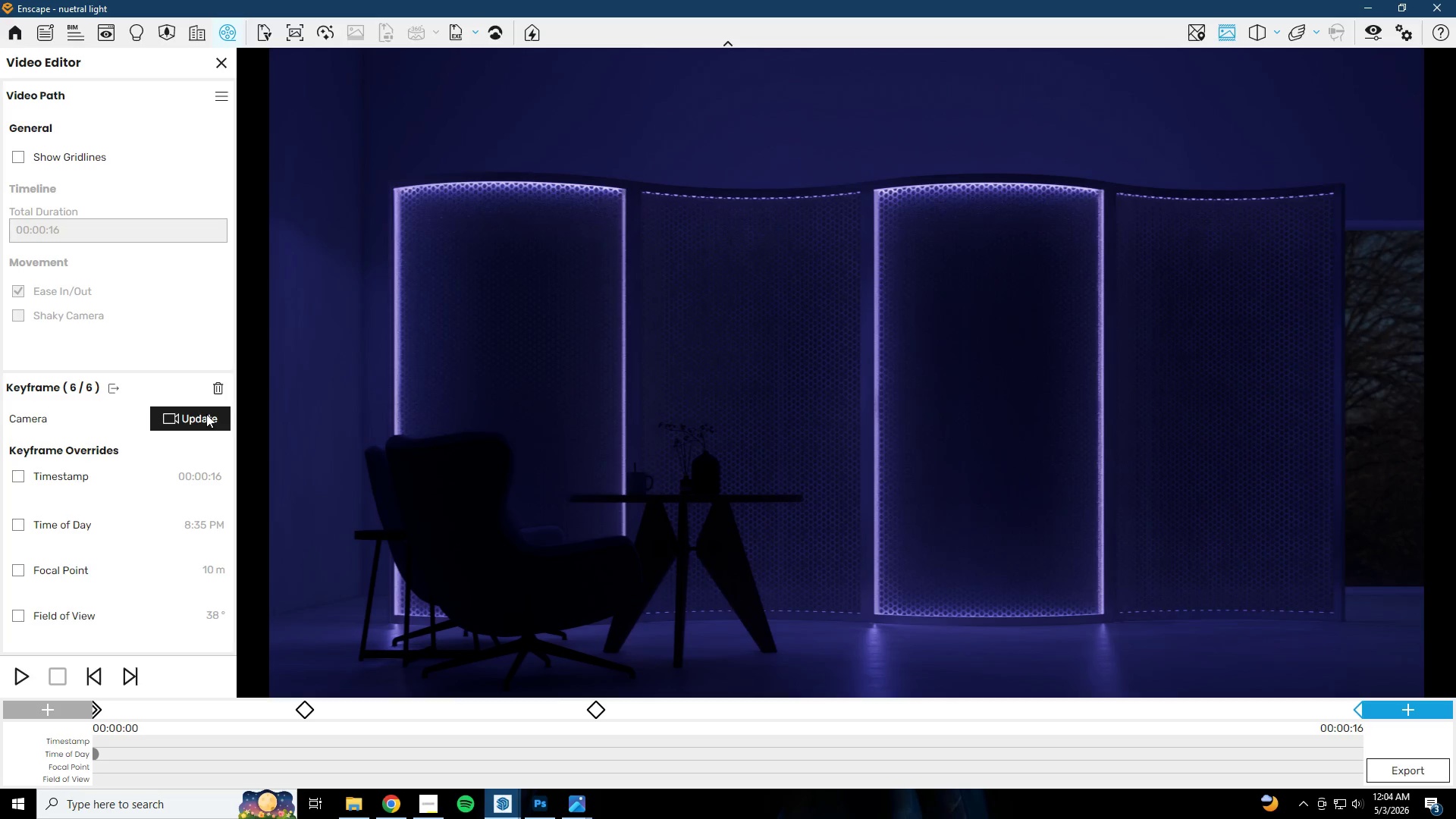 
left_click([206, 414])
 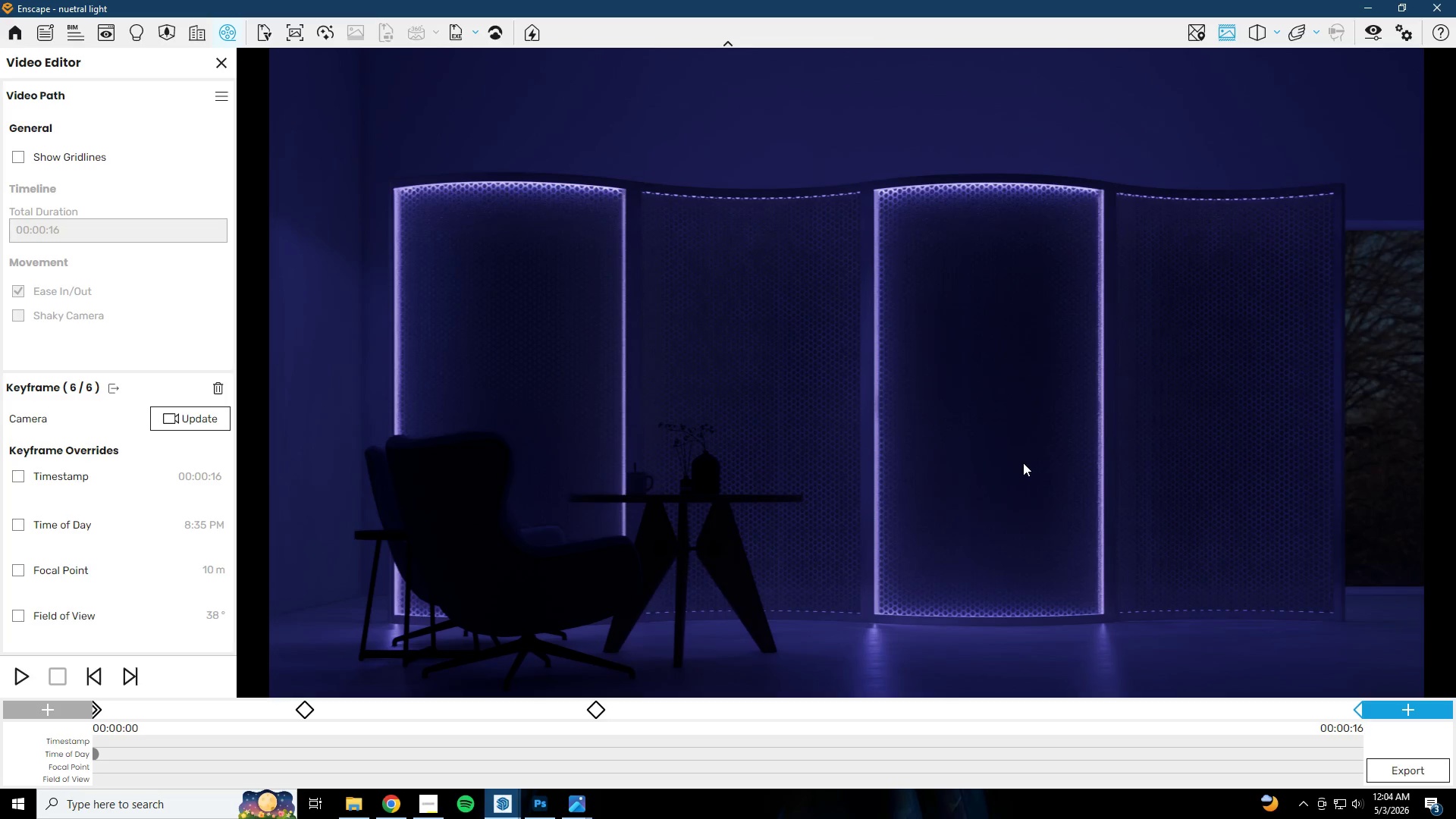 
hold_key(key=D, duration=0.47)
 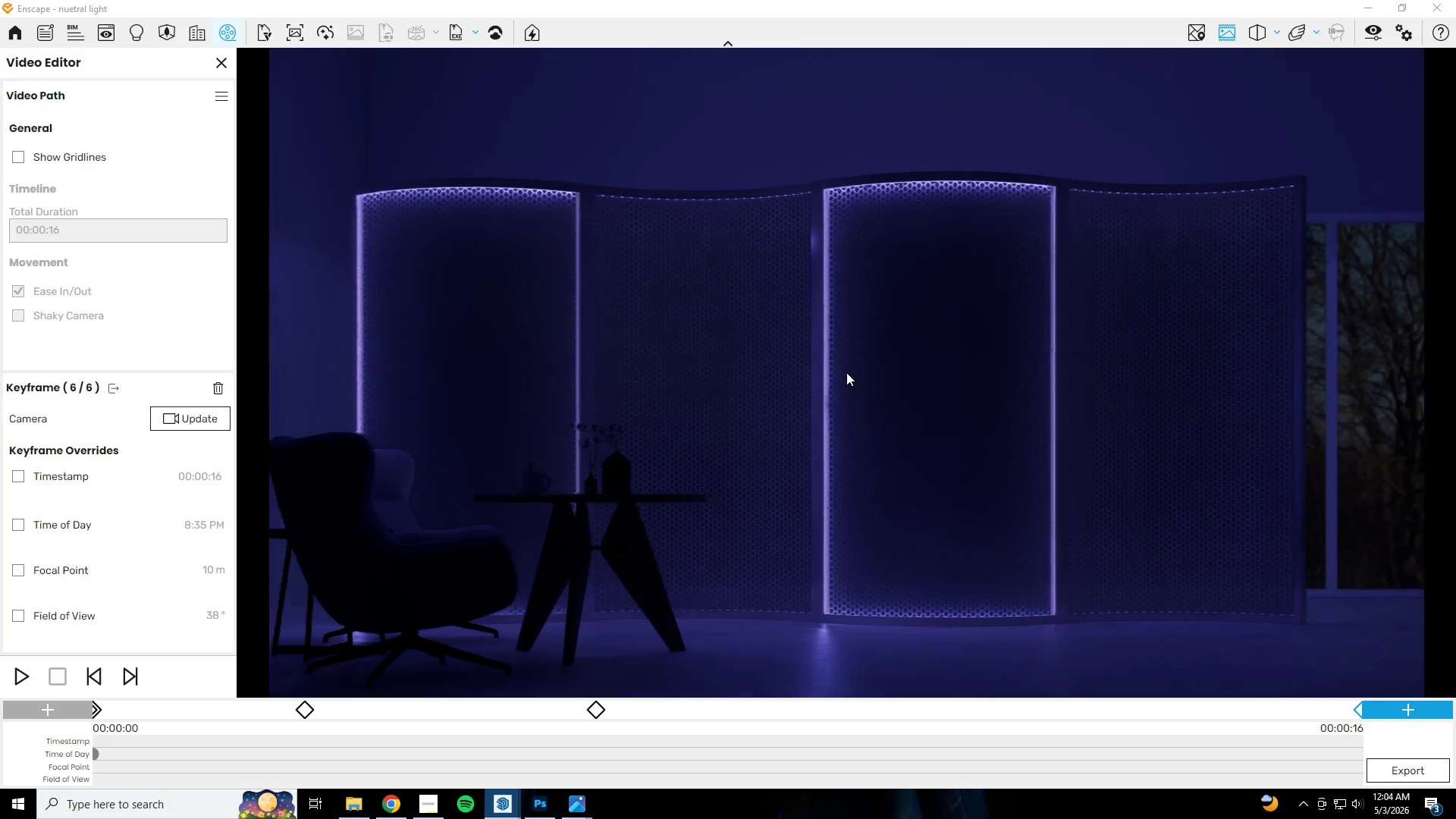 
hold_key(key=D, duration=0.92)
 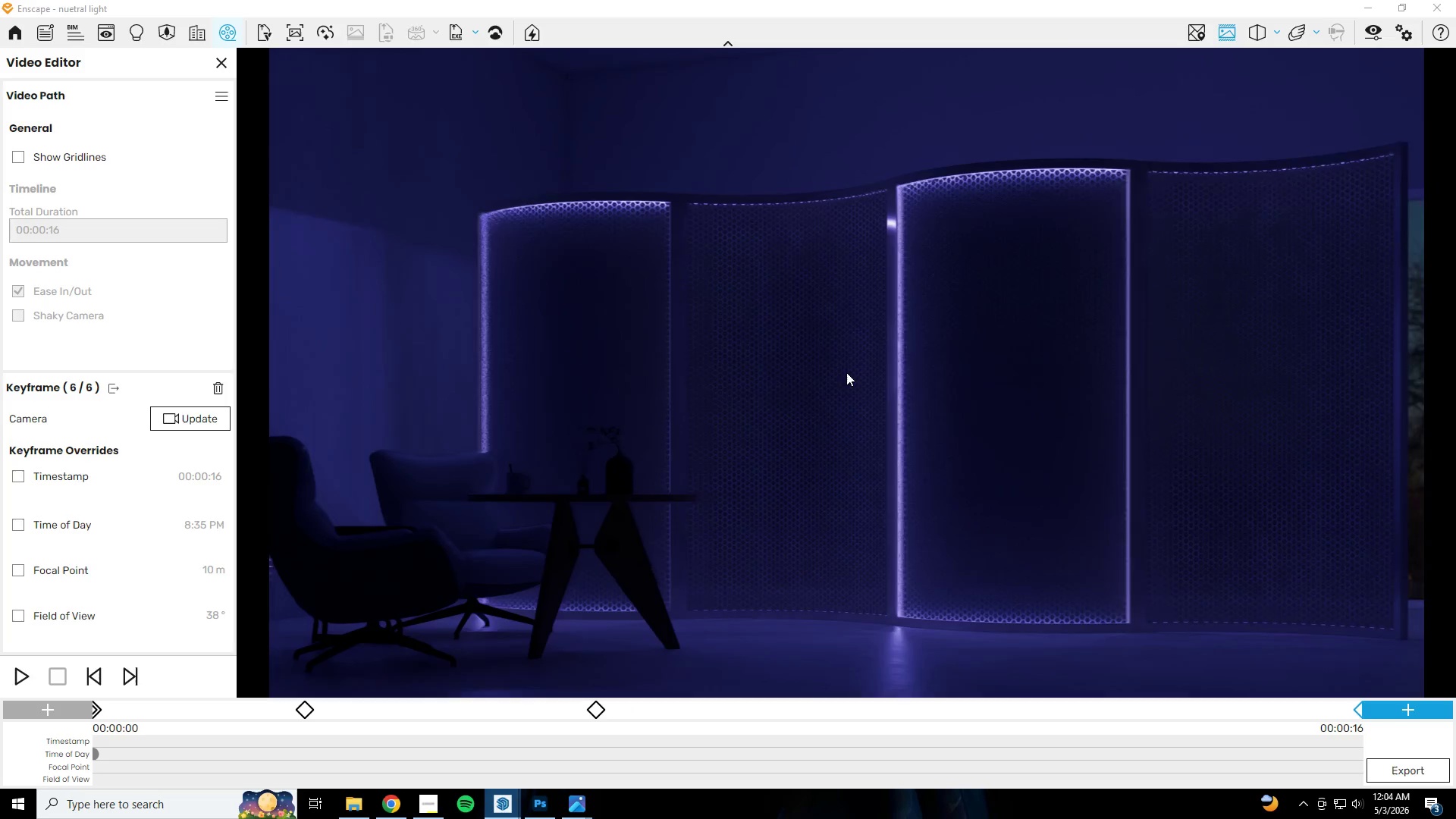 
hold_key(key=D, duration=0.86)
 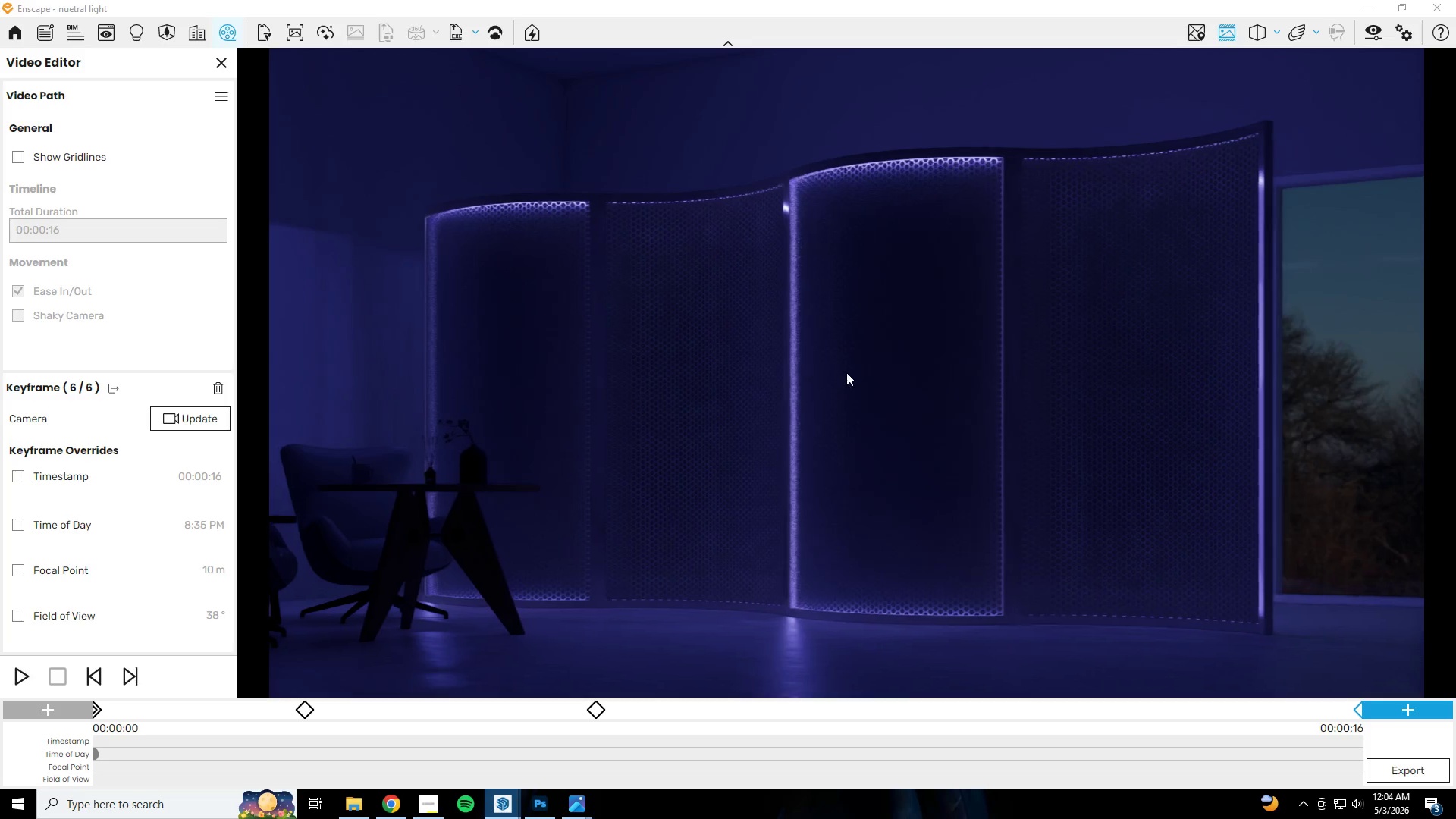 
type(sdddd)
 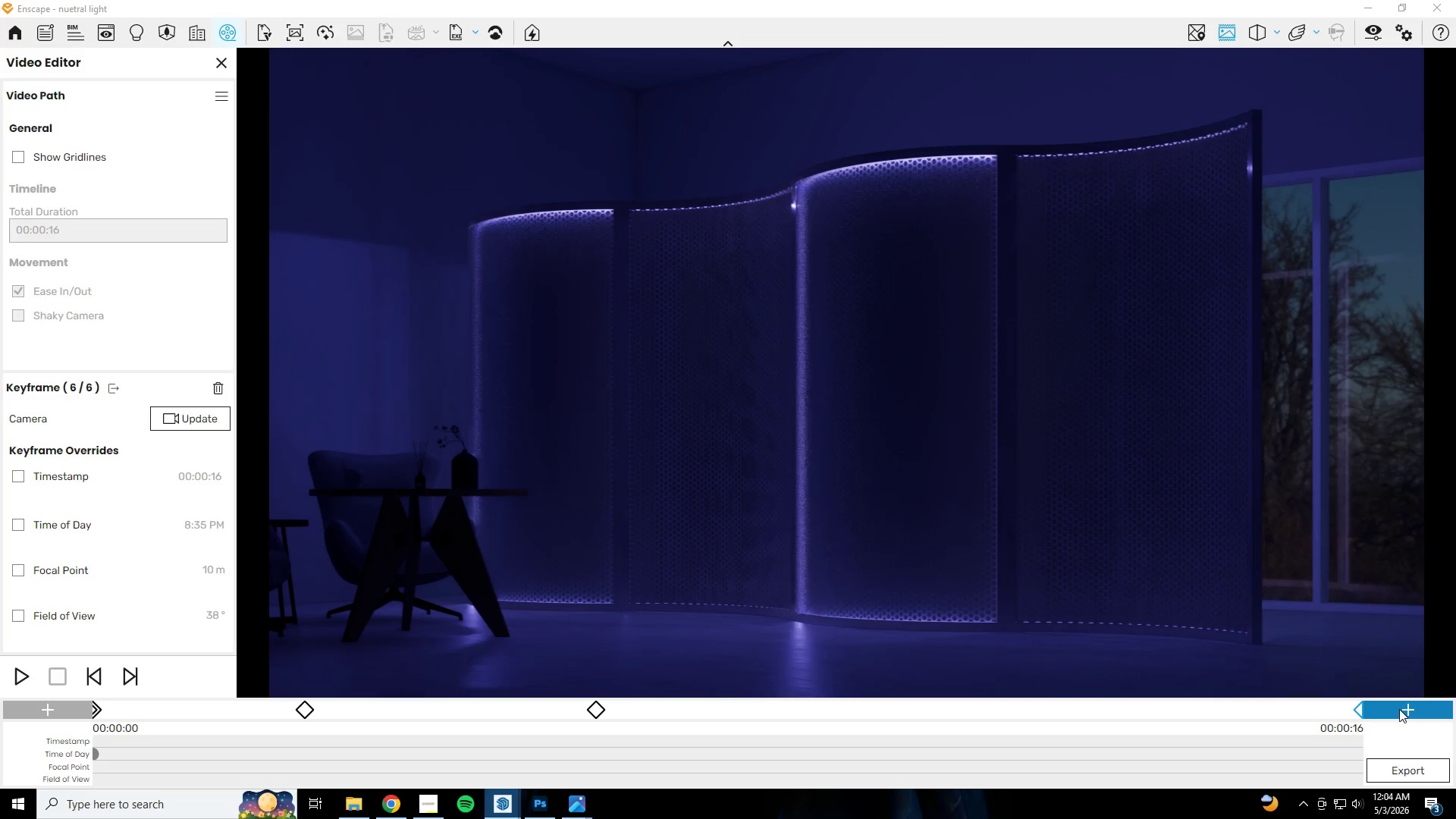 
wait(11.3)
 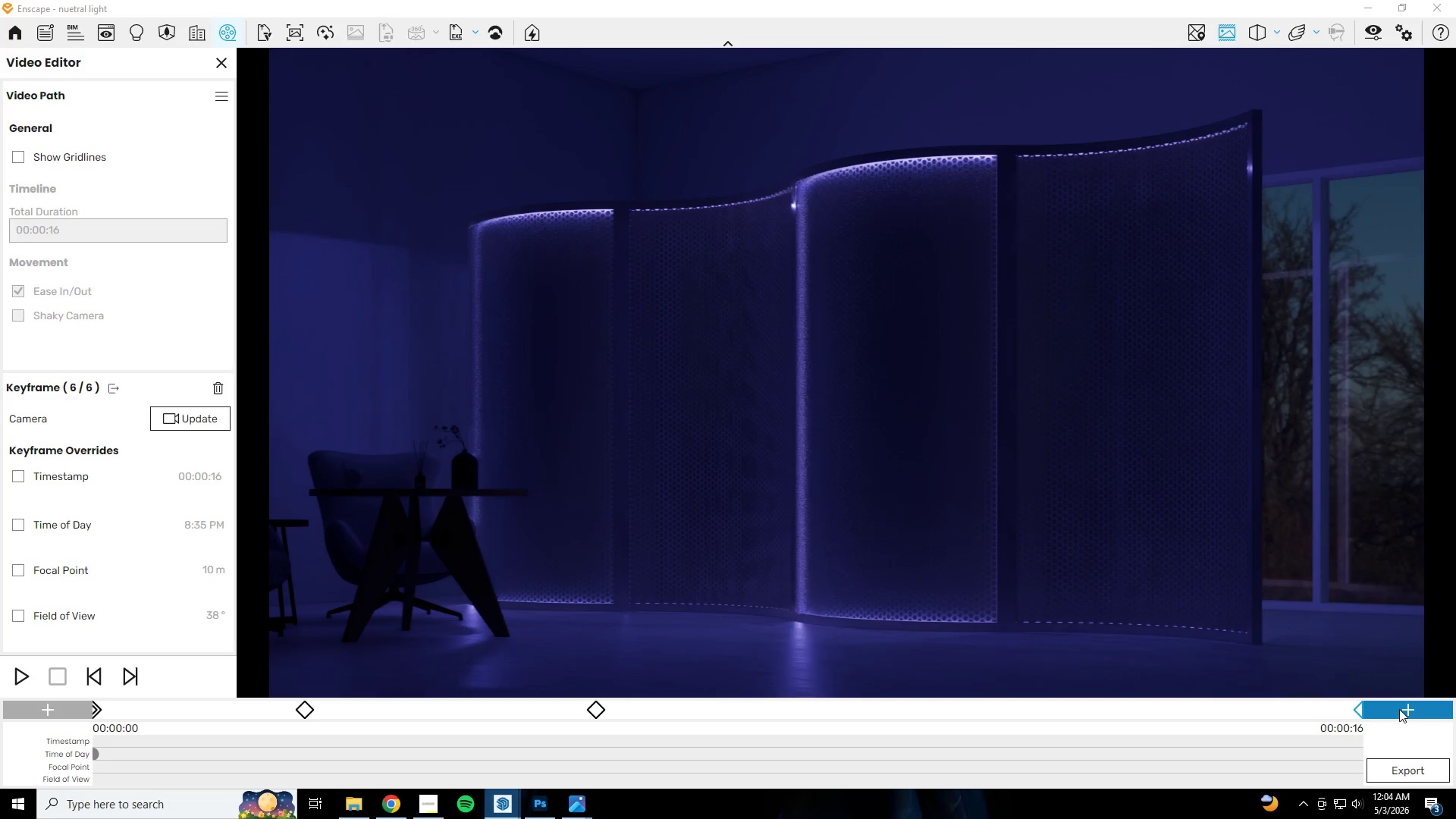 
left_click([1397, 709])
 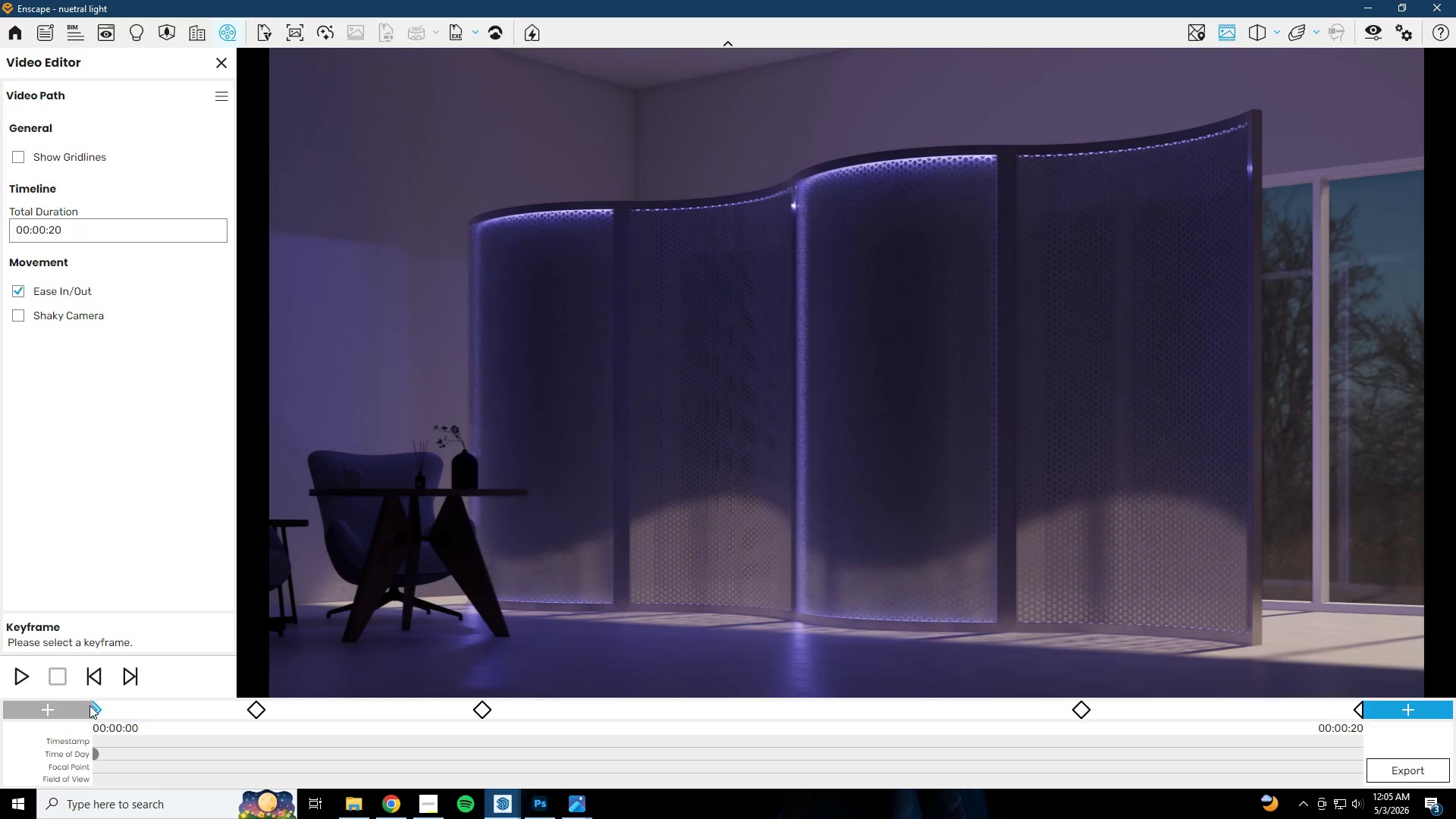 
left_click([99, 710])
 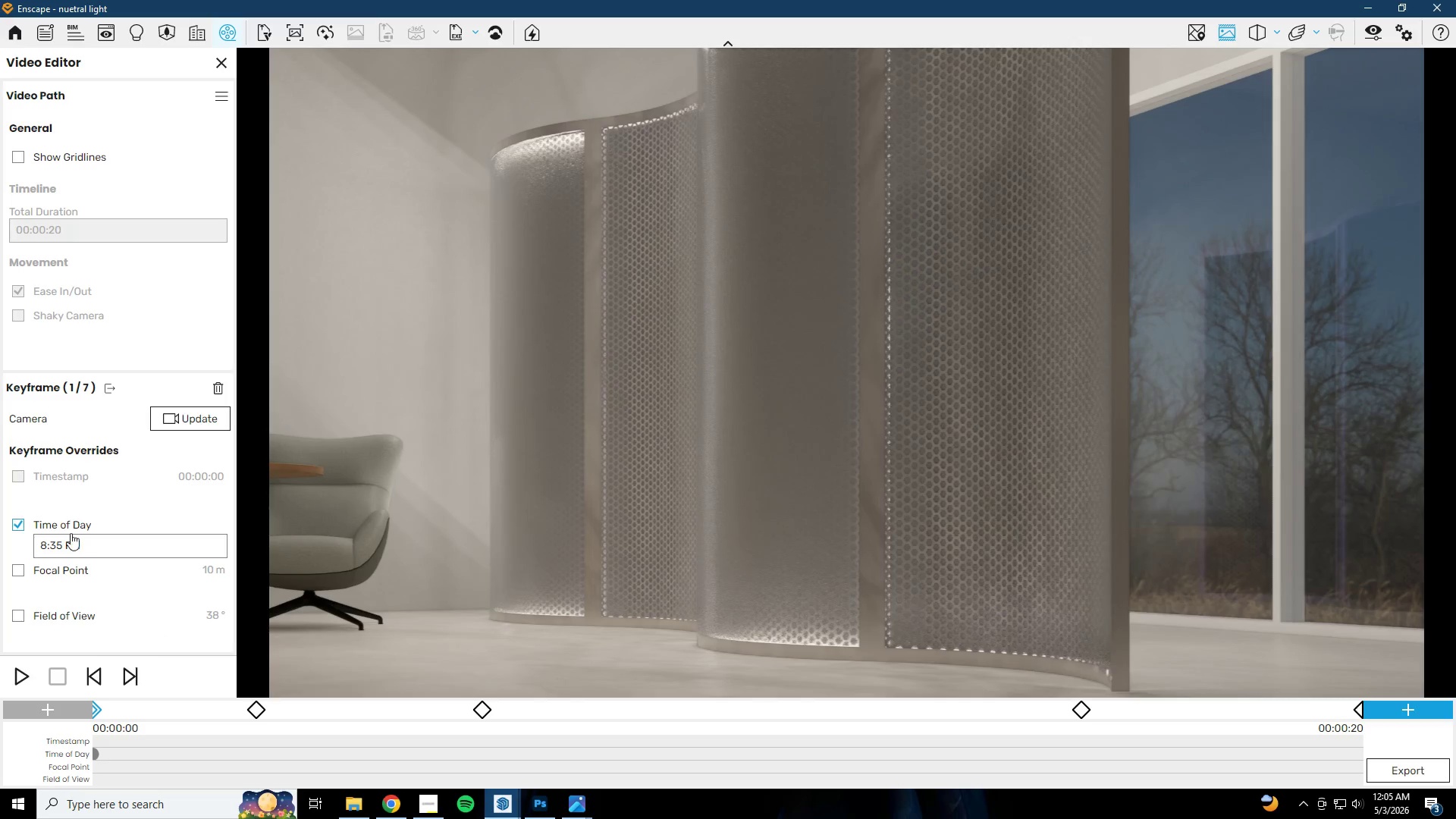 
left_click([20, 679])
 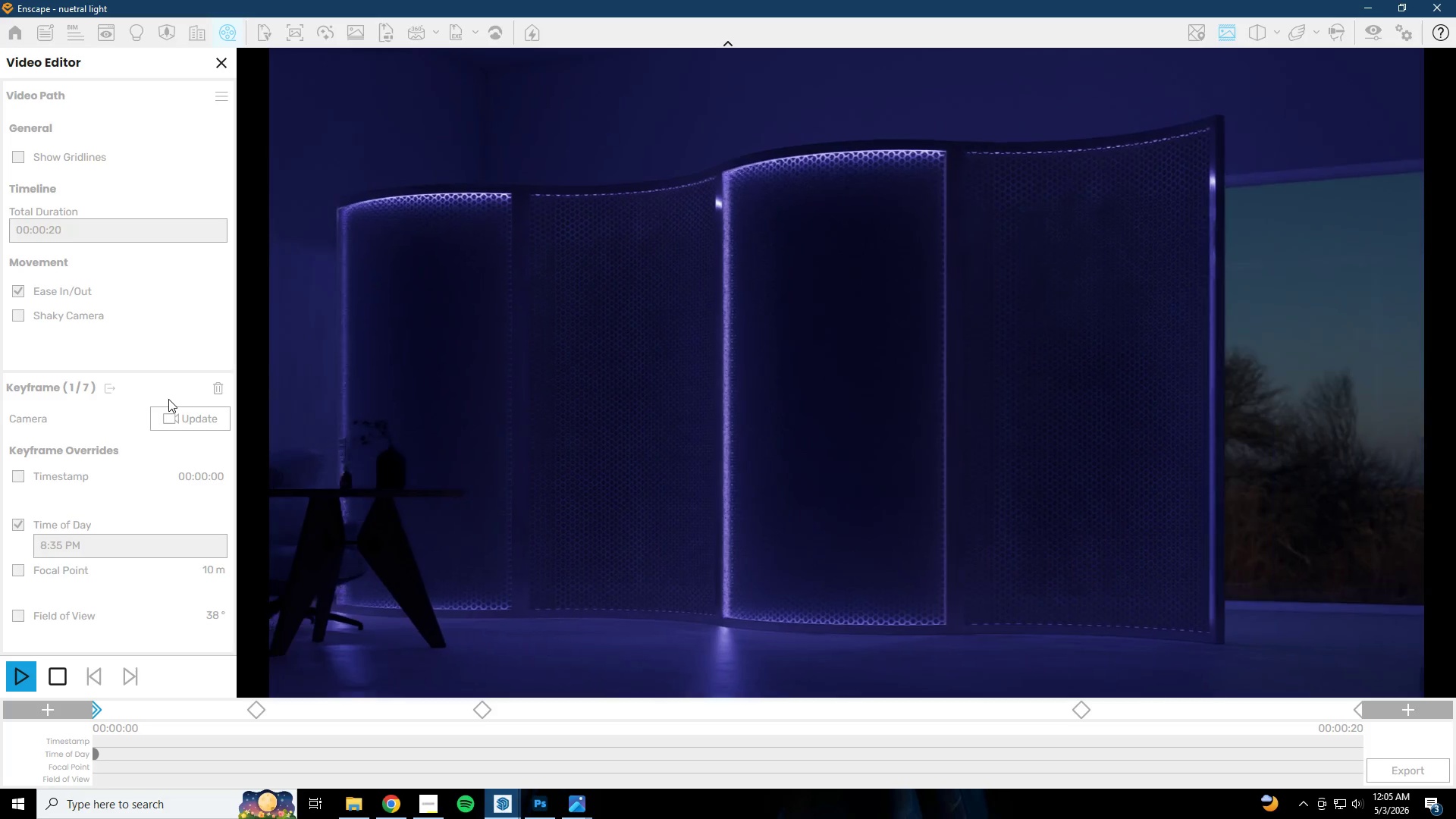 
wait(24.0)
 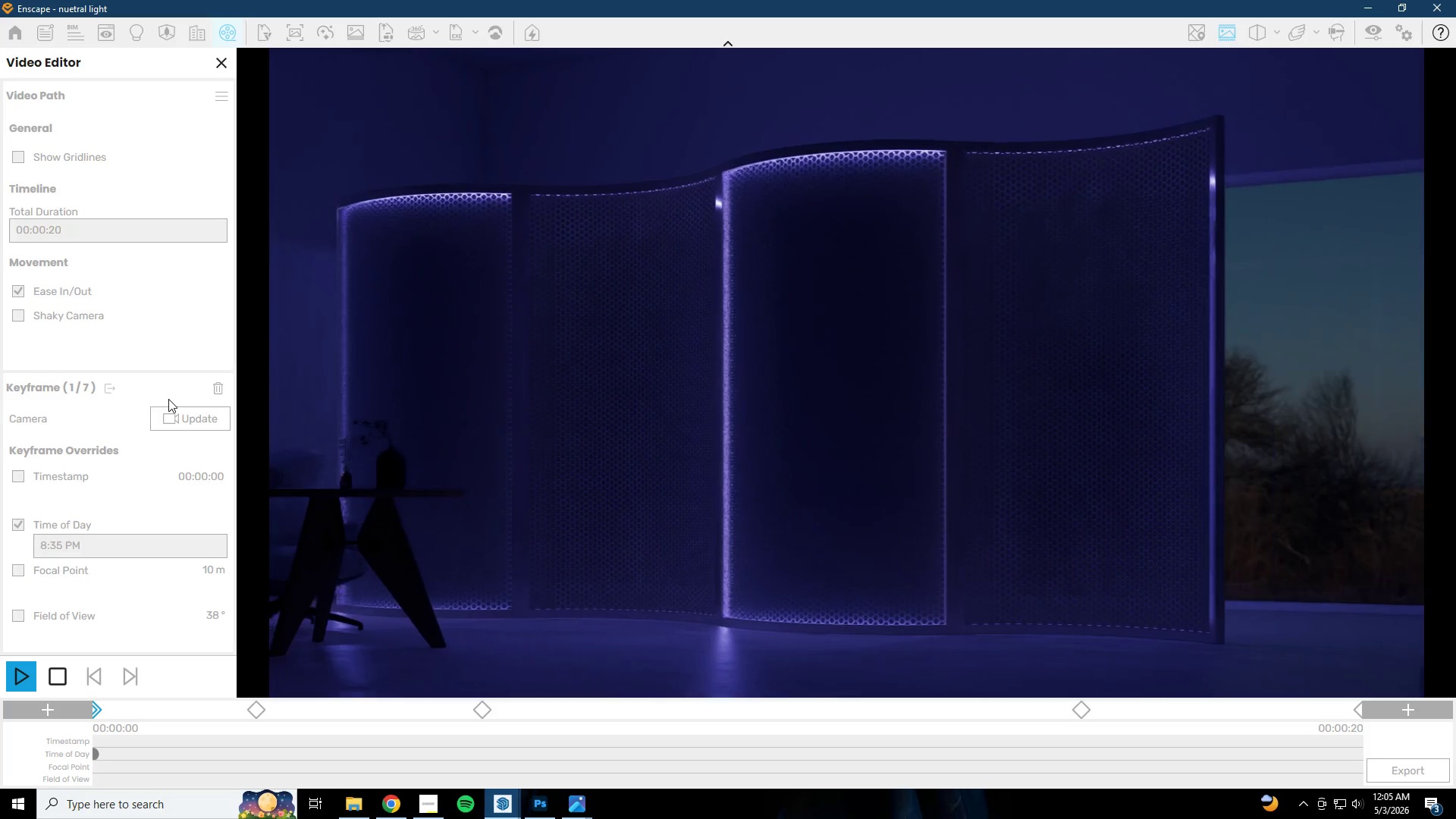 
left_click([96, 708])
 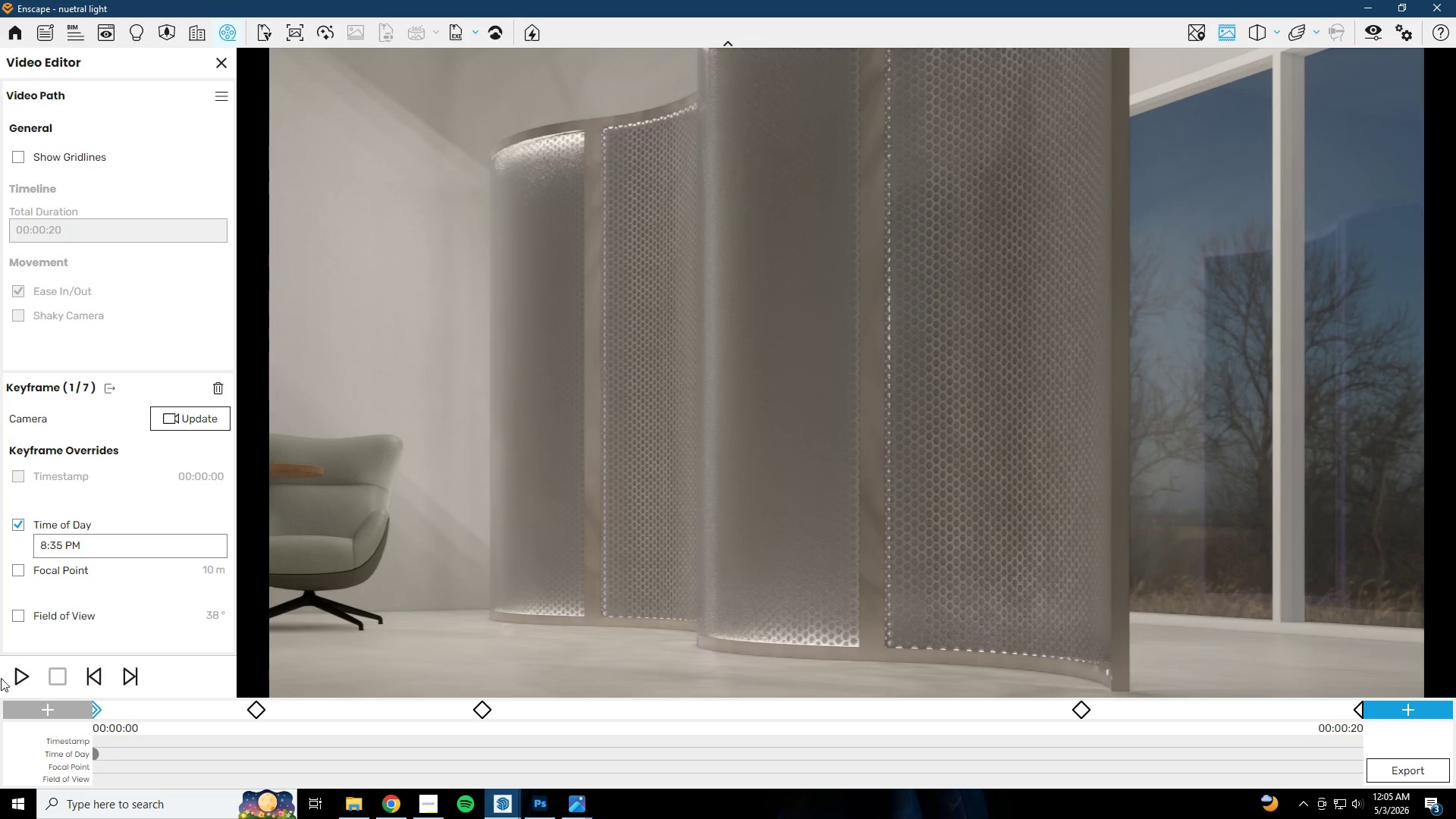 
left_click([13, 682])
 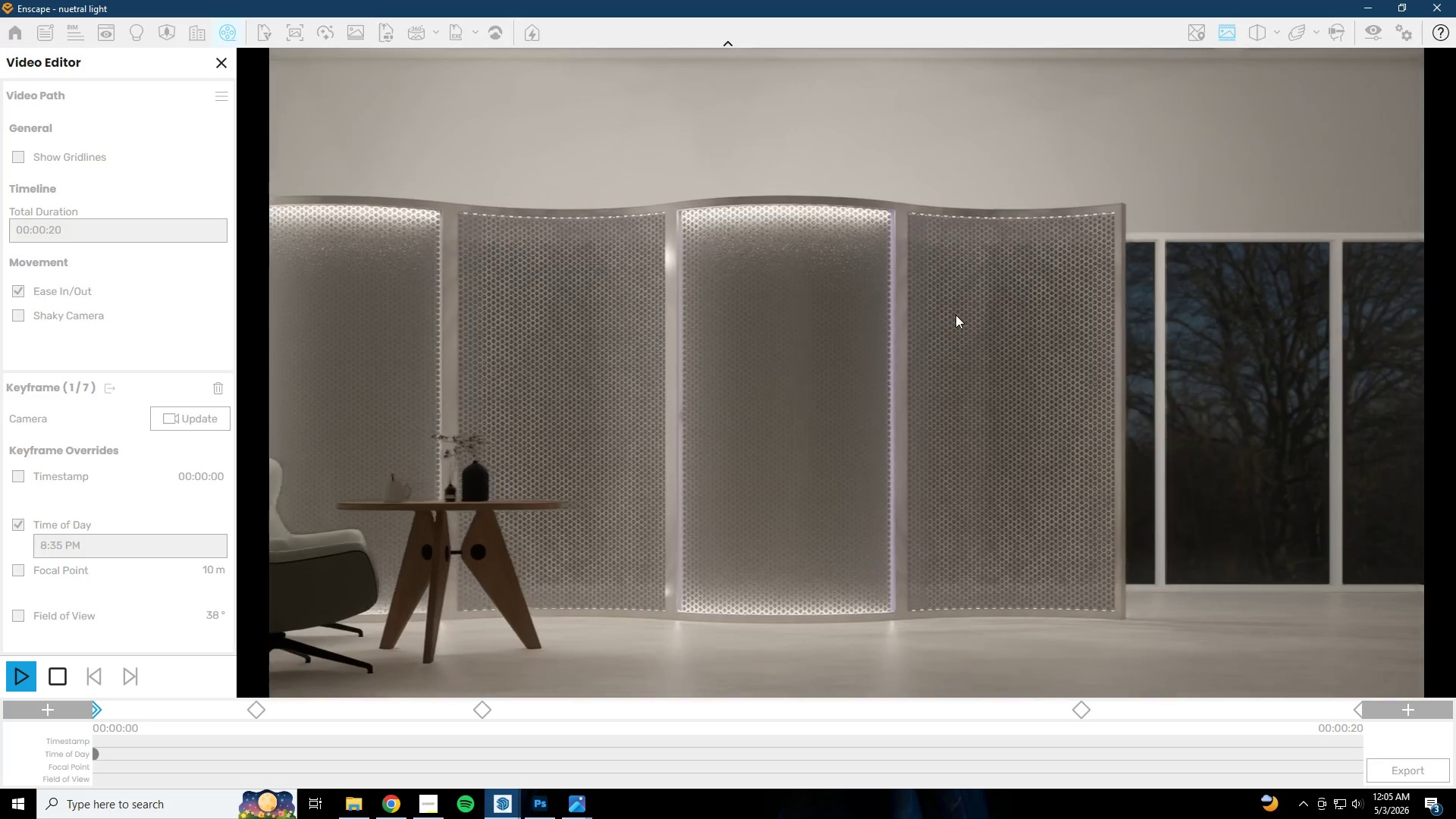 
wait(12.95)
 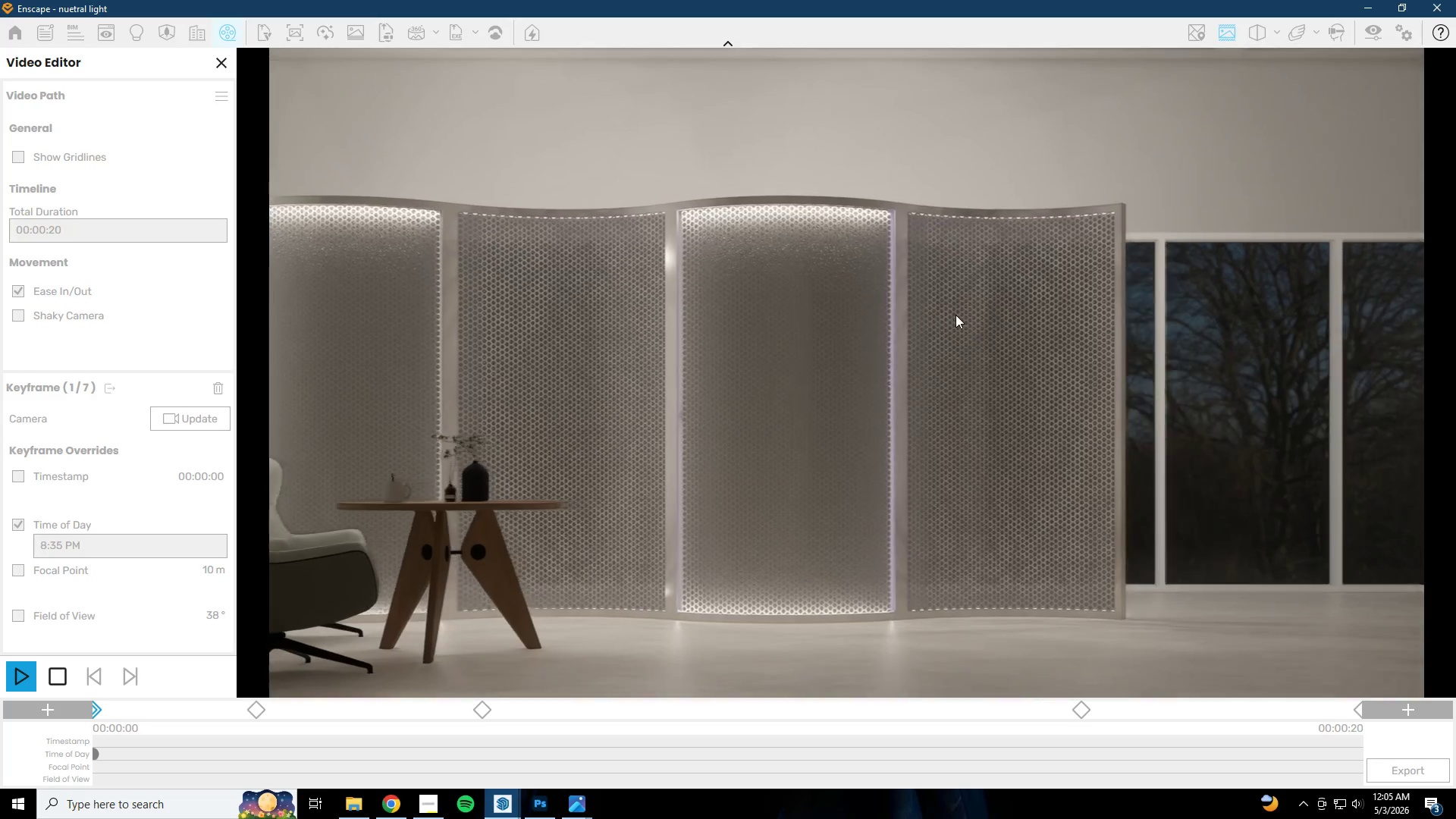 
double_click([57, 677])
 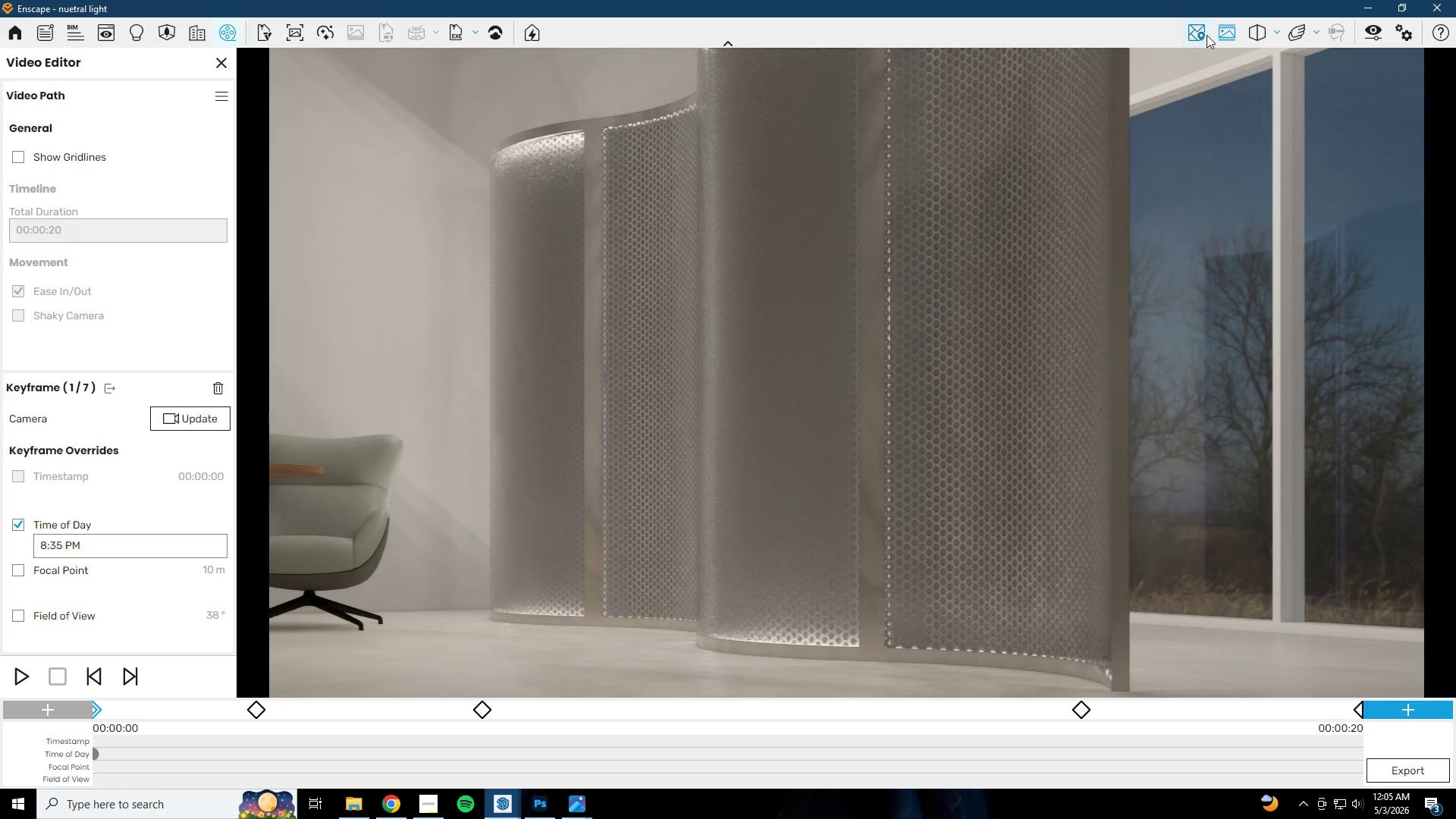 
left_click([1363, 35])
 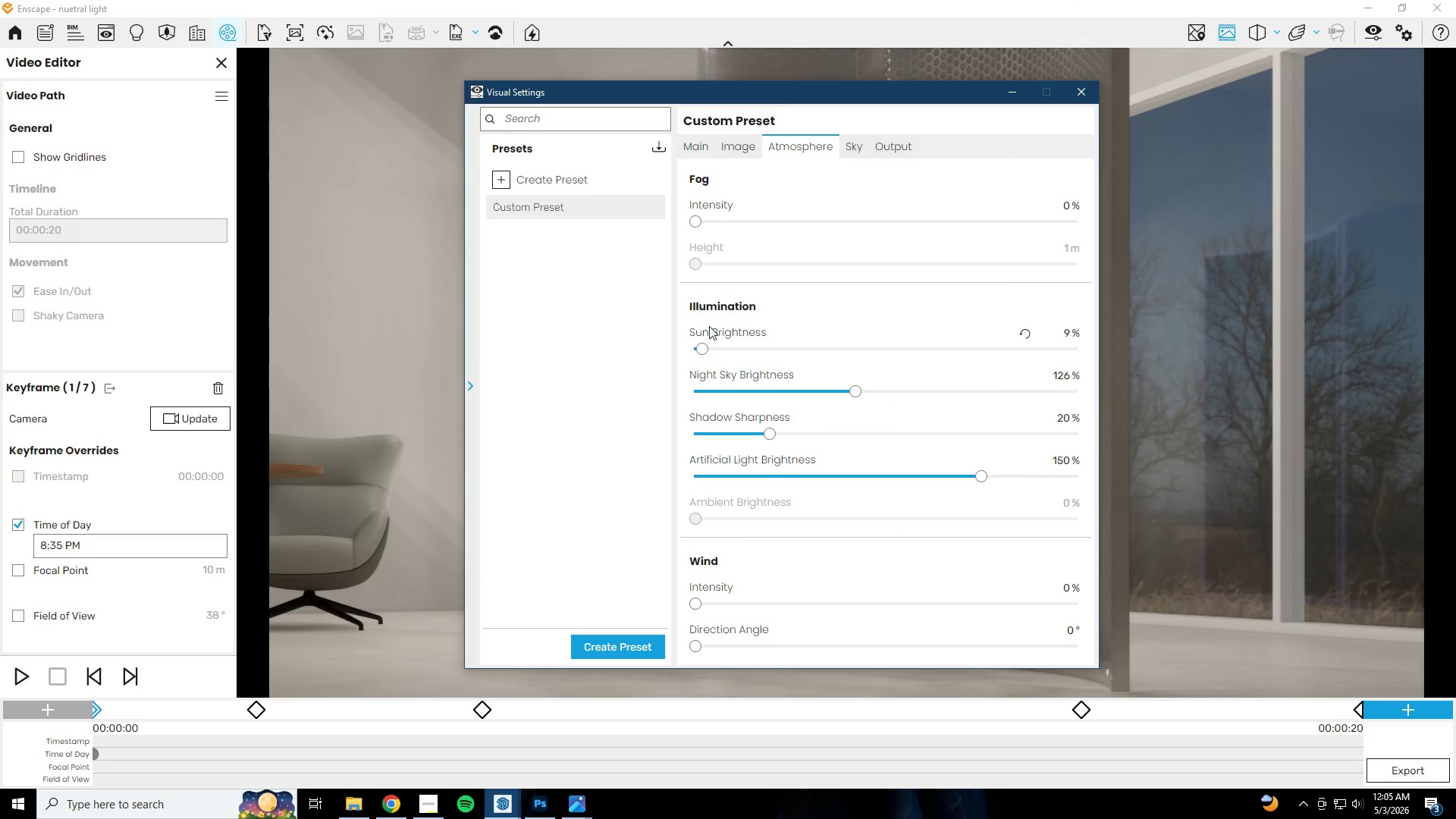 
left_click_drag(start_coordinate=[701, 344], to_coordinate=[711, 350])
 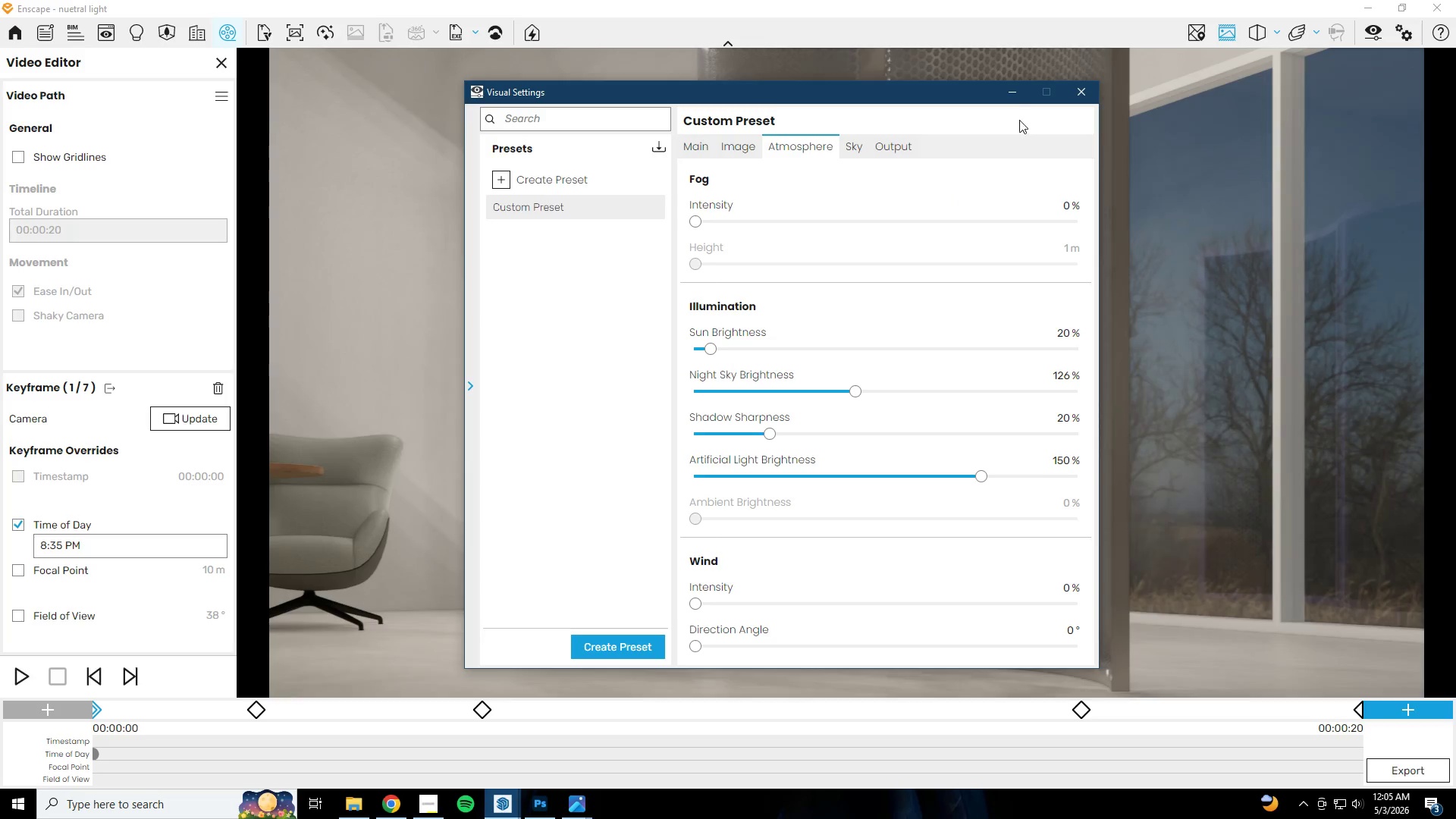 
left_click([1014, 96])
 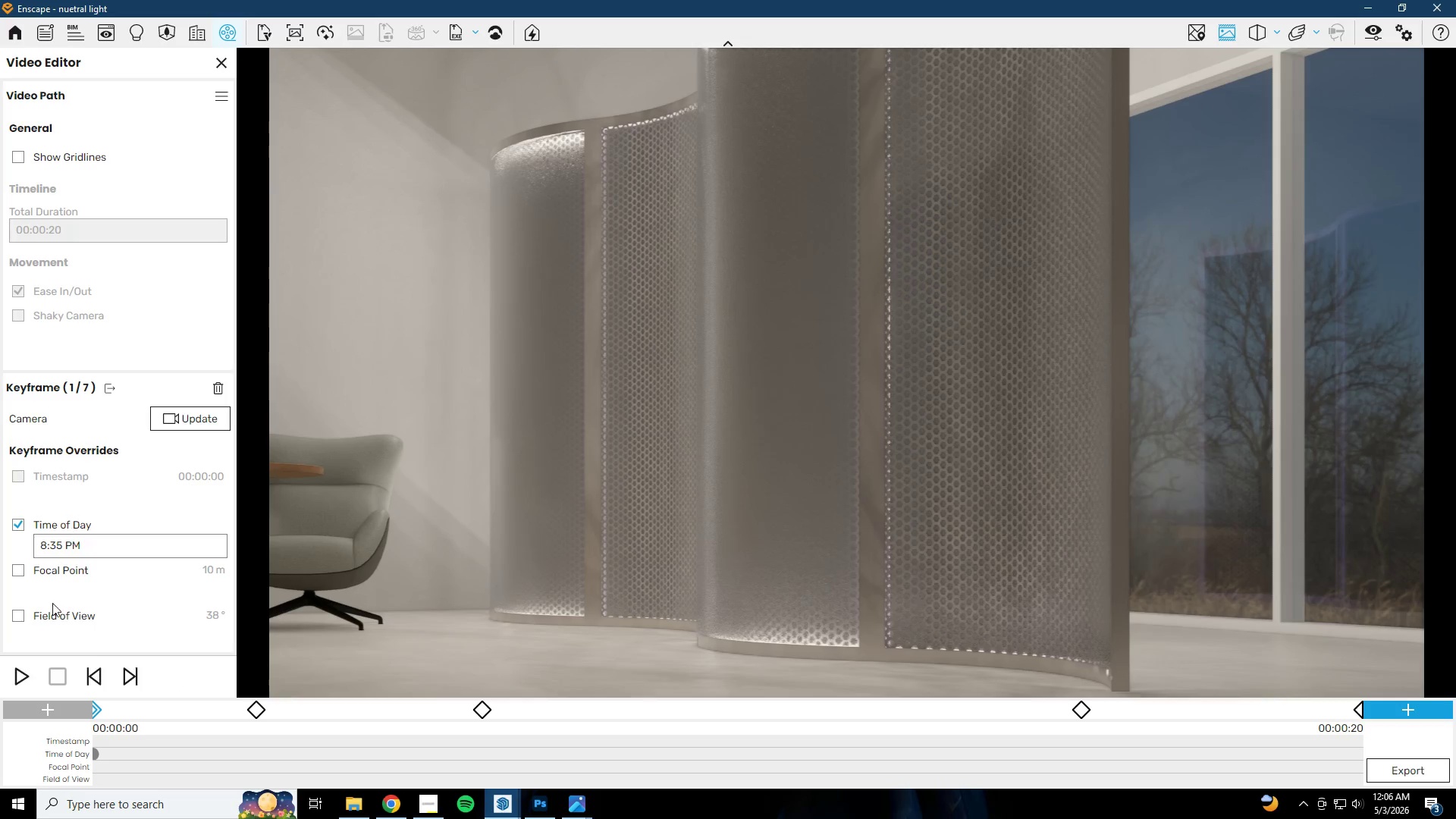 
left_click([96, 711])
 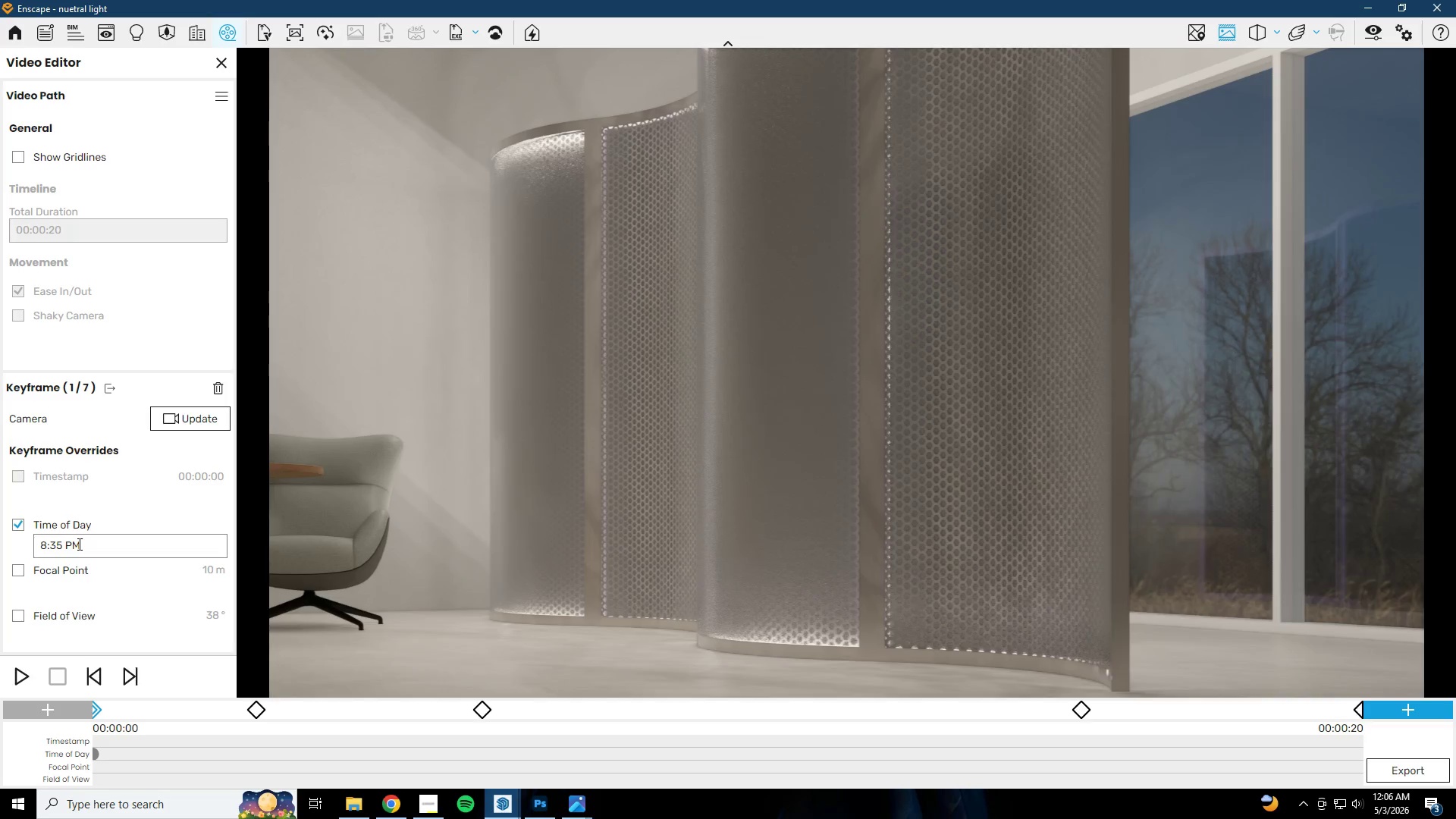 
left_click([78, 544])
 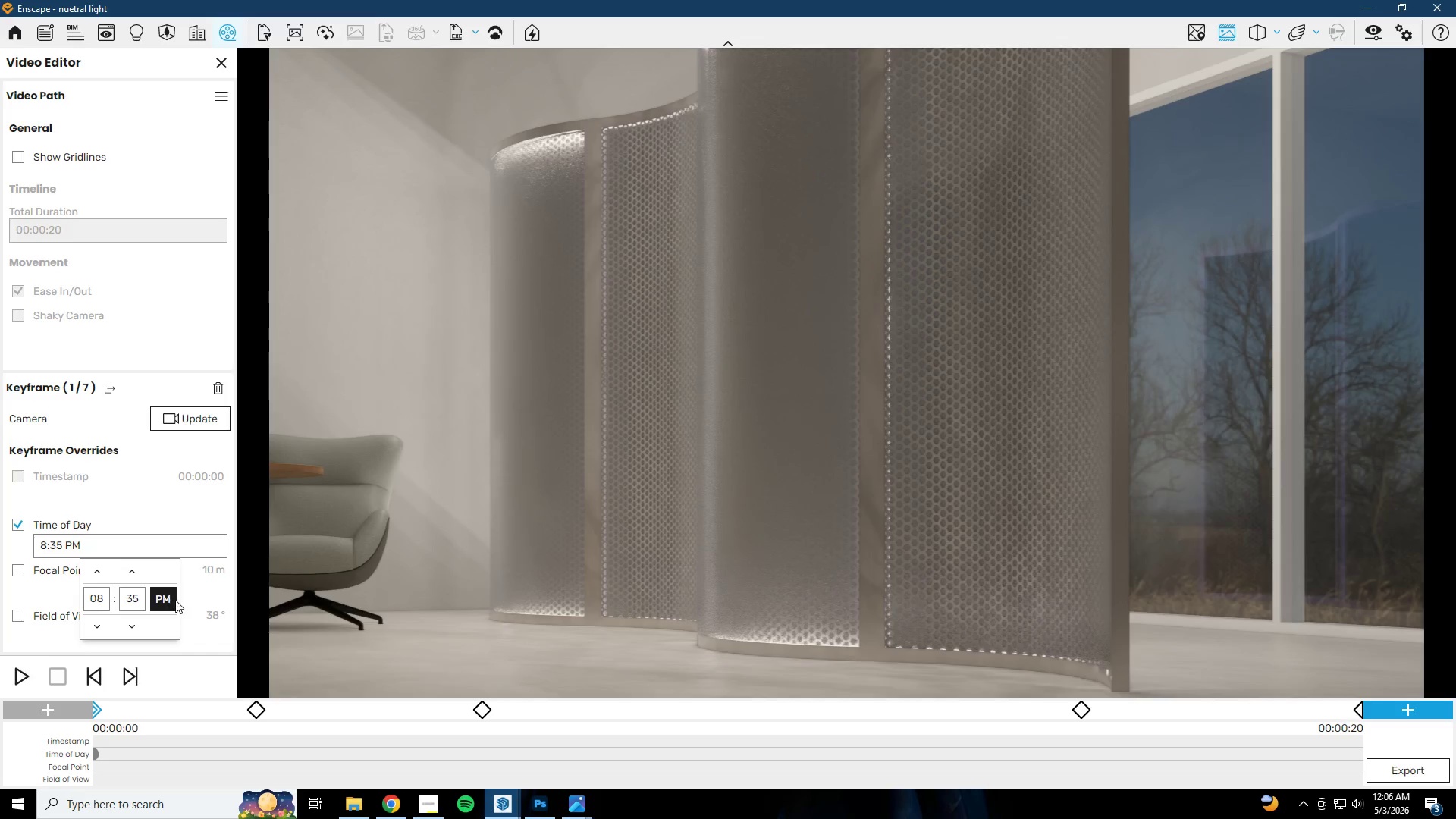 
left_click([168, 597])
 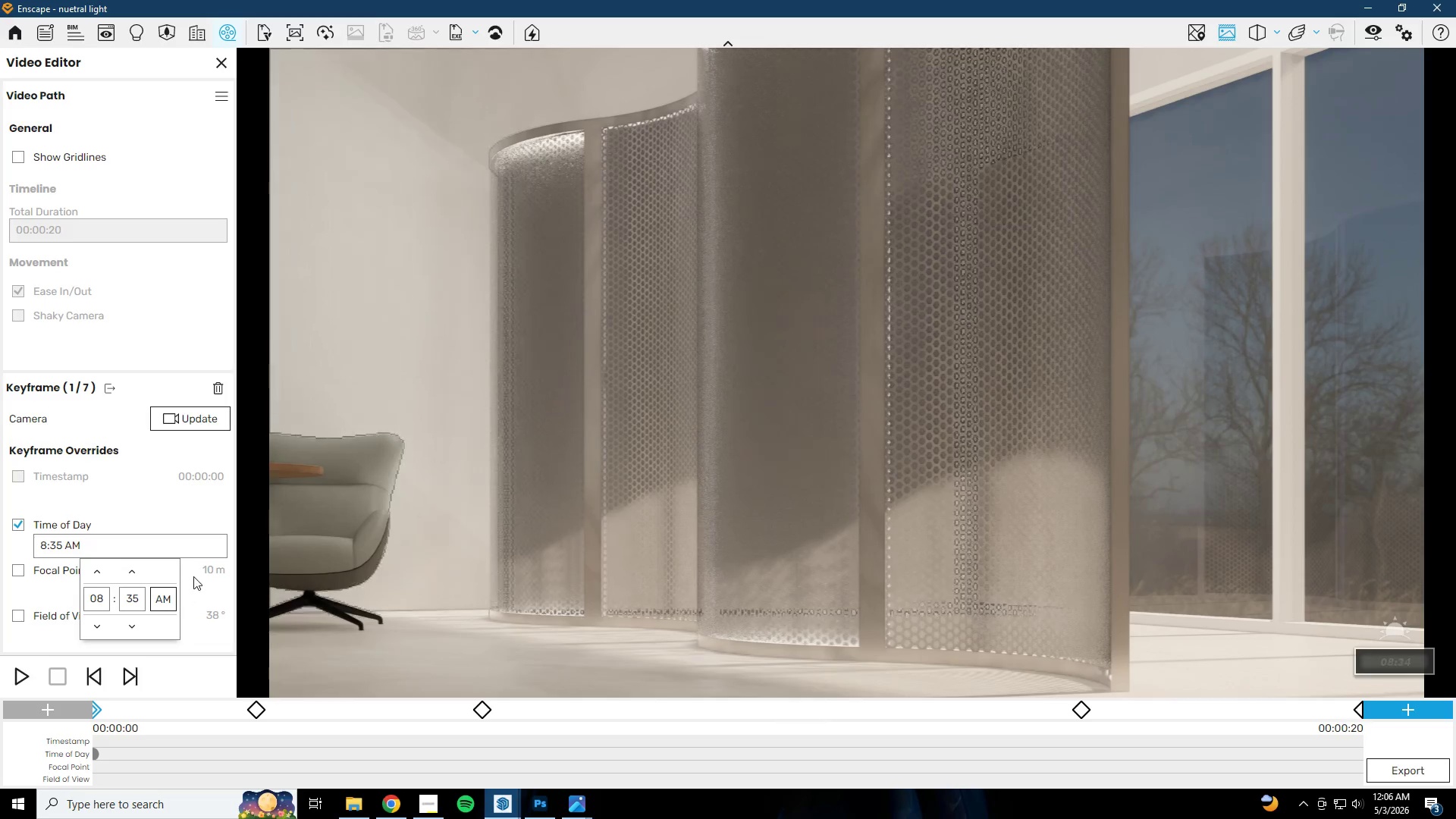 
left_click([179, 519])
 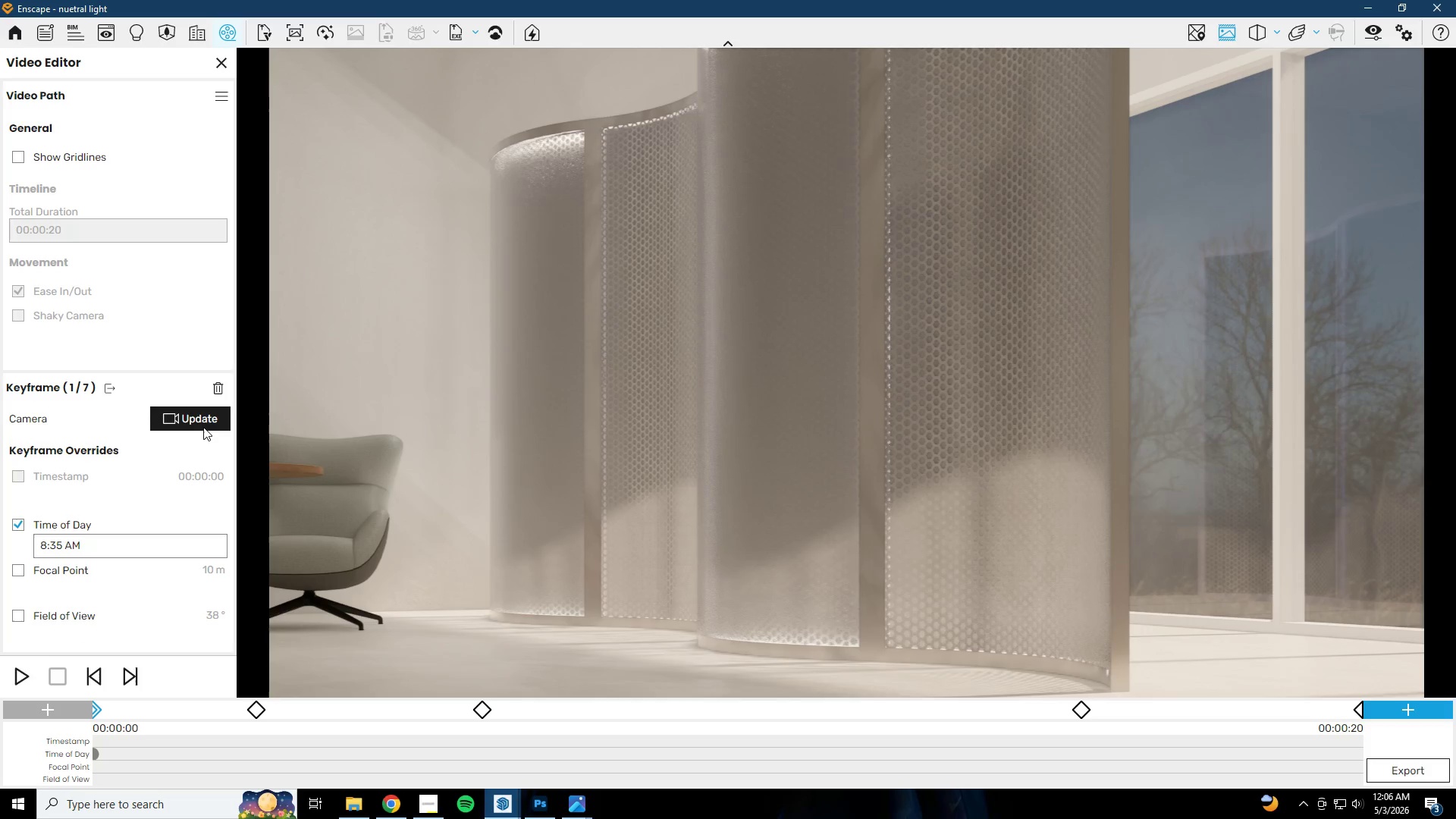 
left_click([203, 424])
 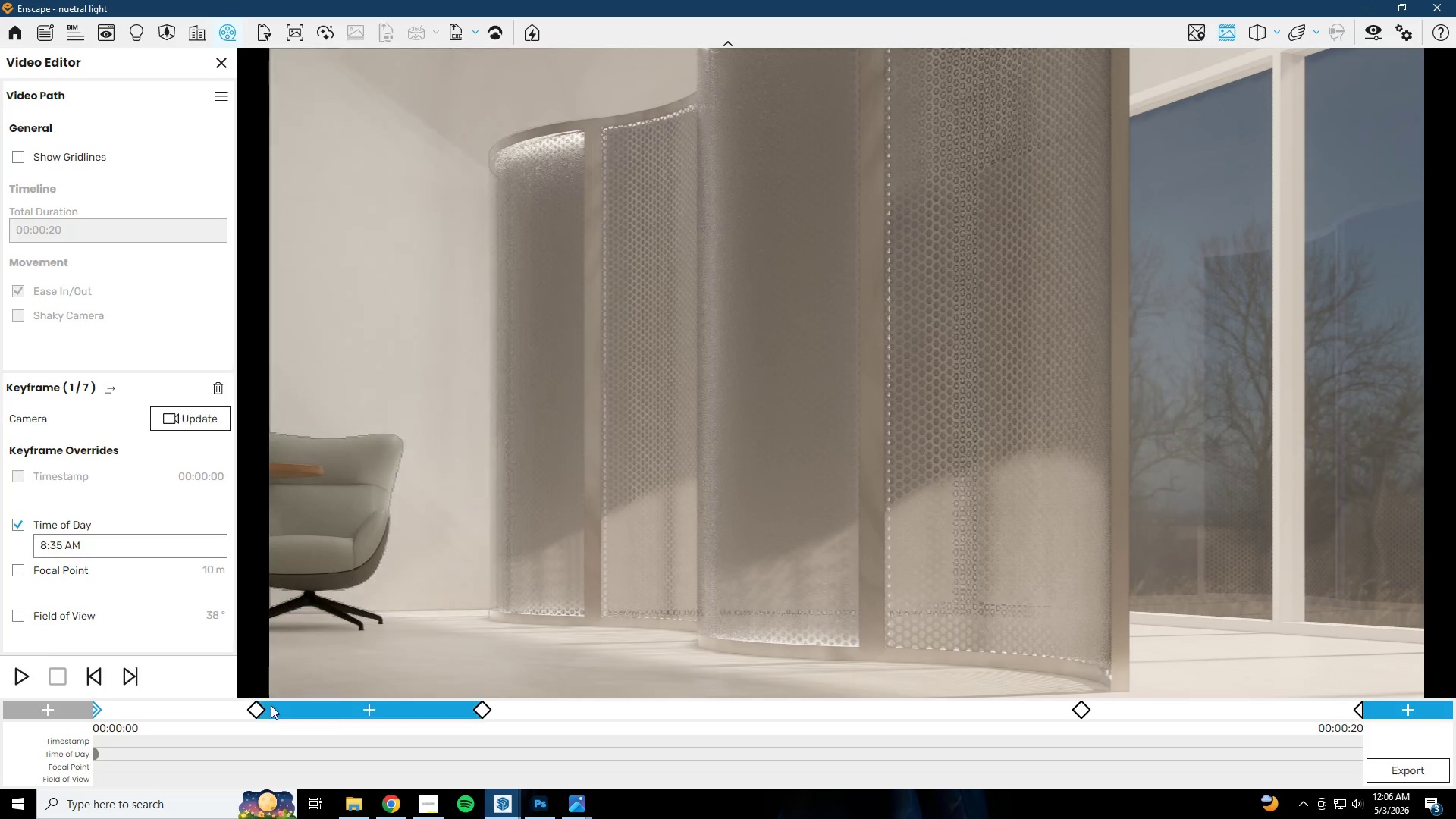 
left_click([262, 710])
 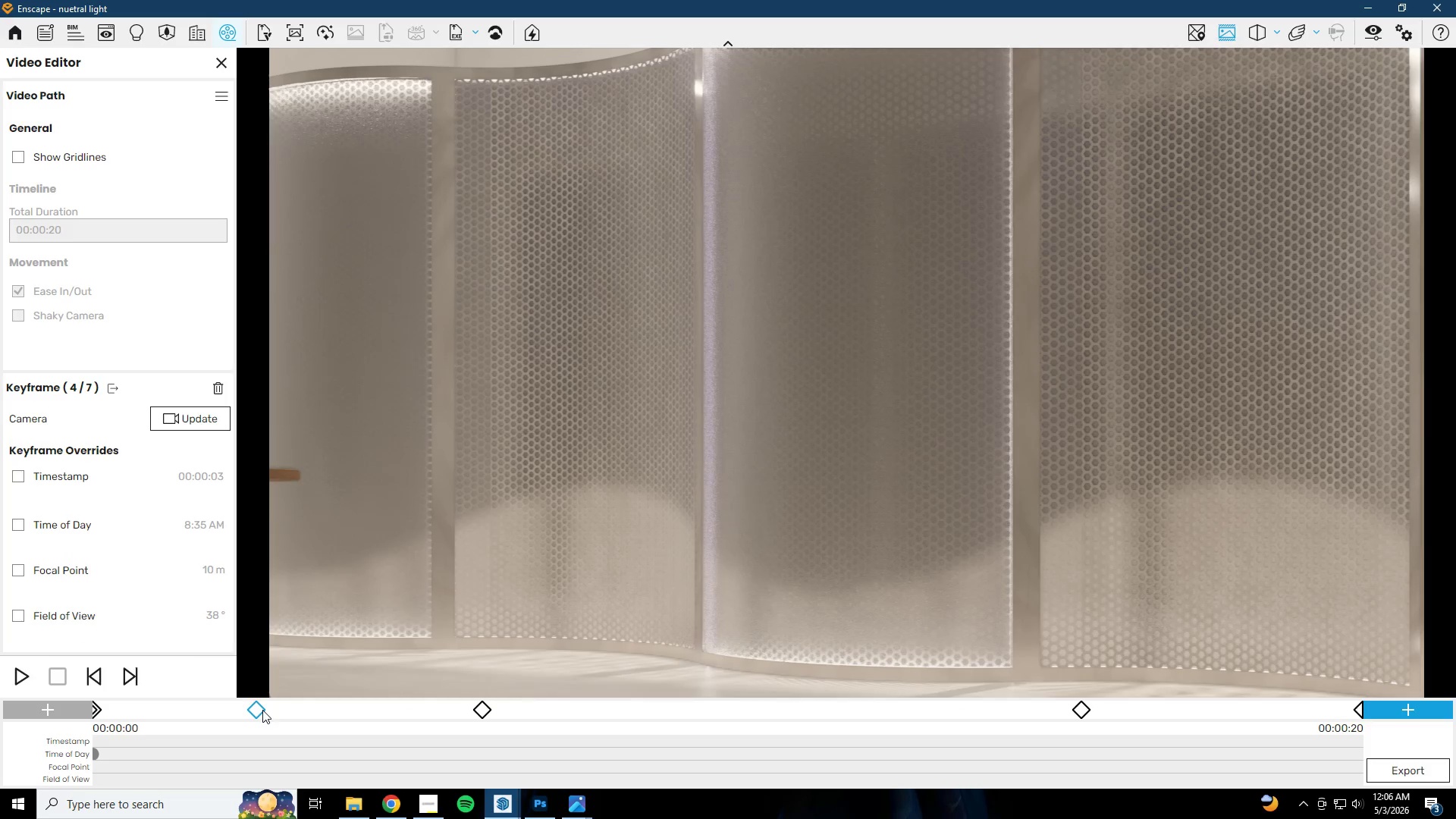 
left_click([99, 705])
 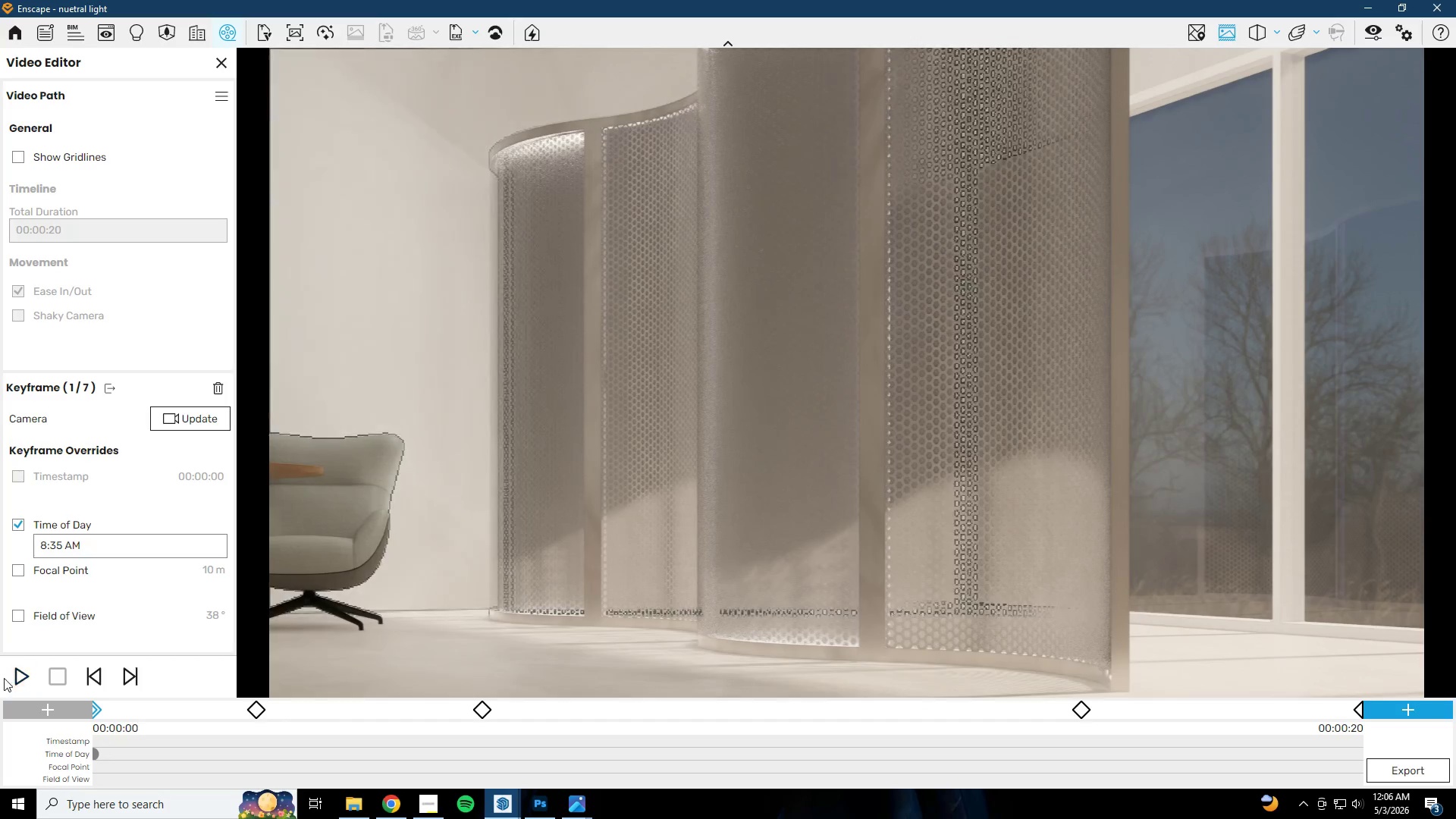 
left_click([17, 671])
 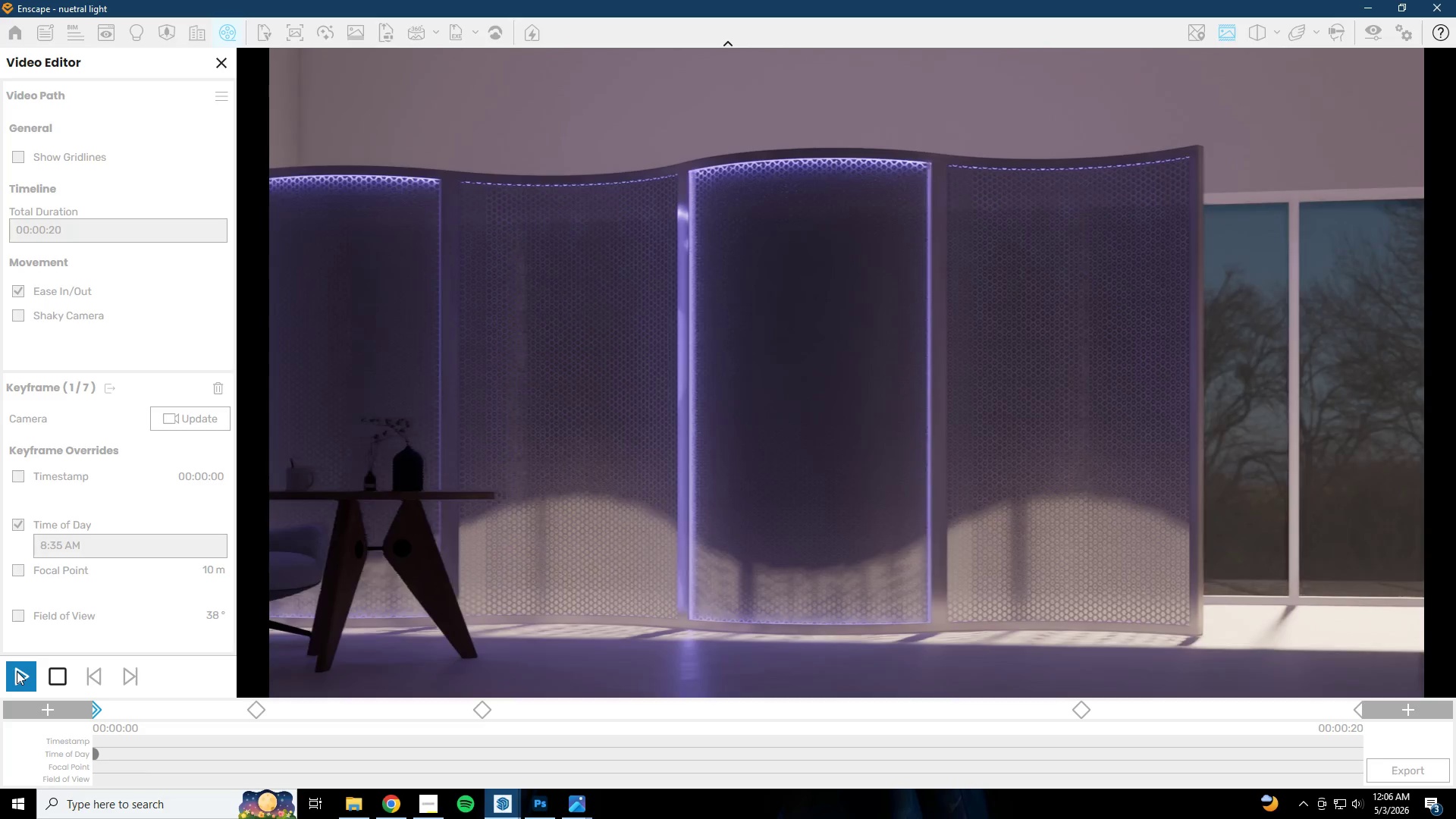 
wait(22.64)
 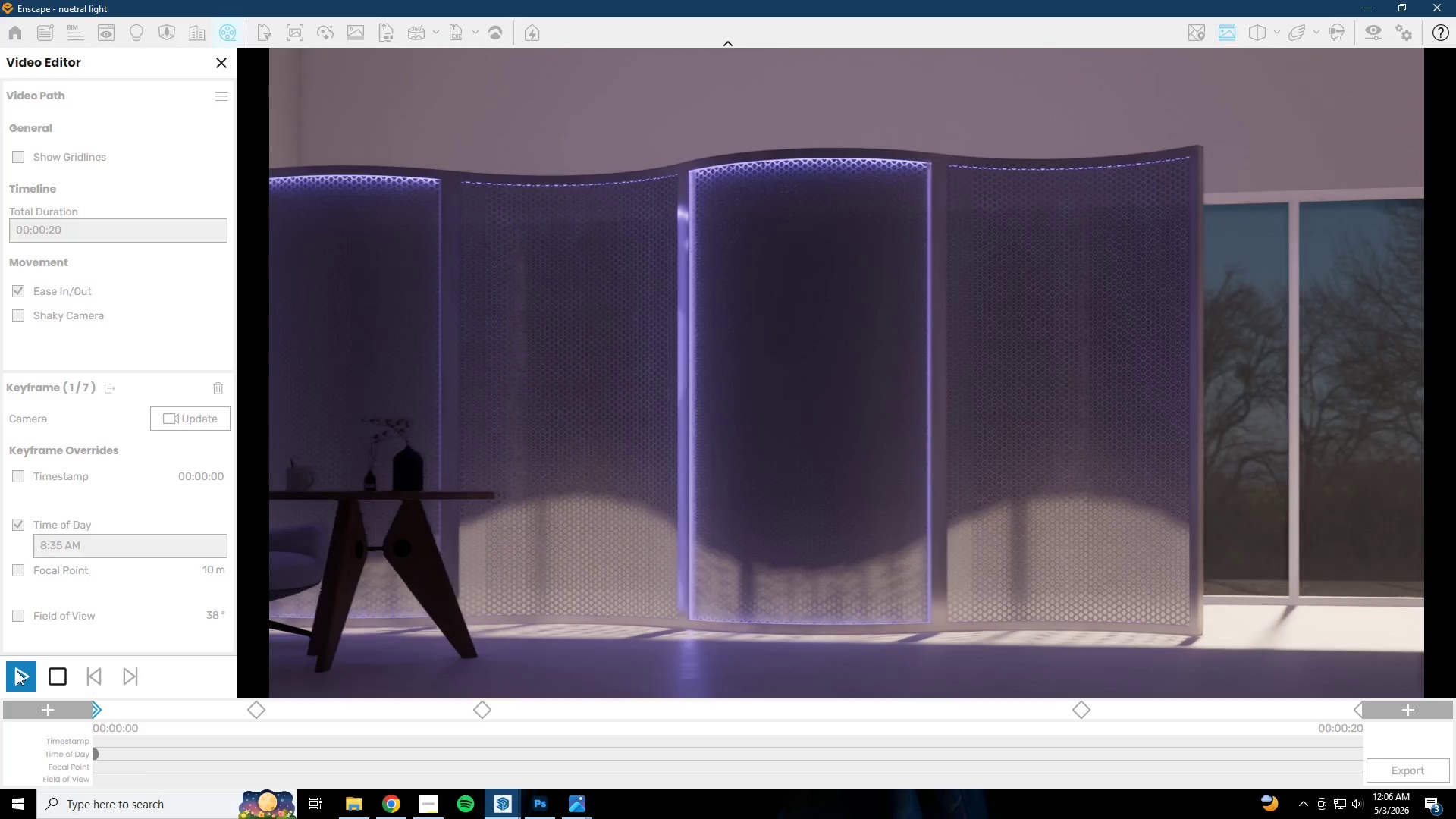 
left_click([1357, 706])
 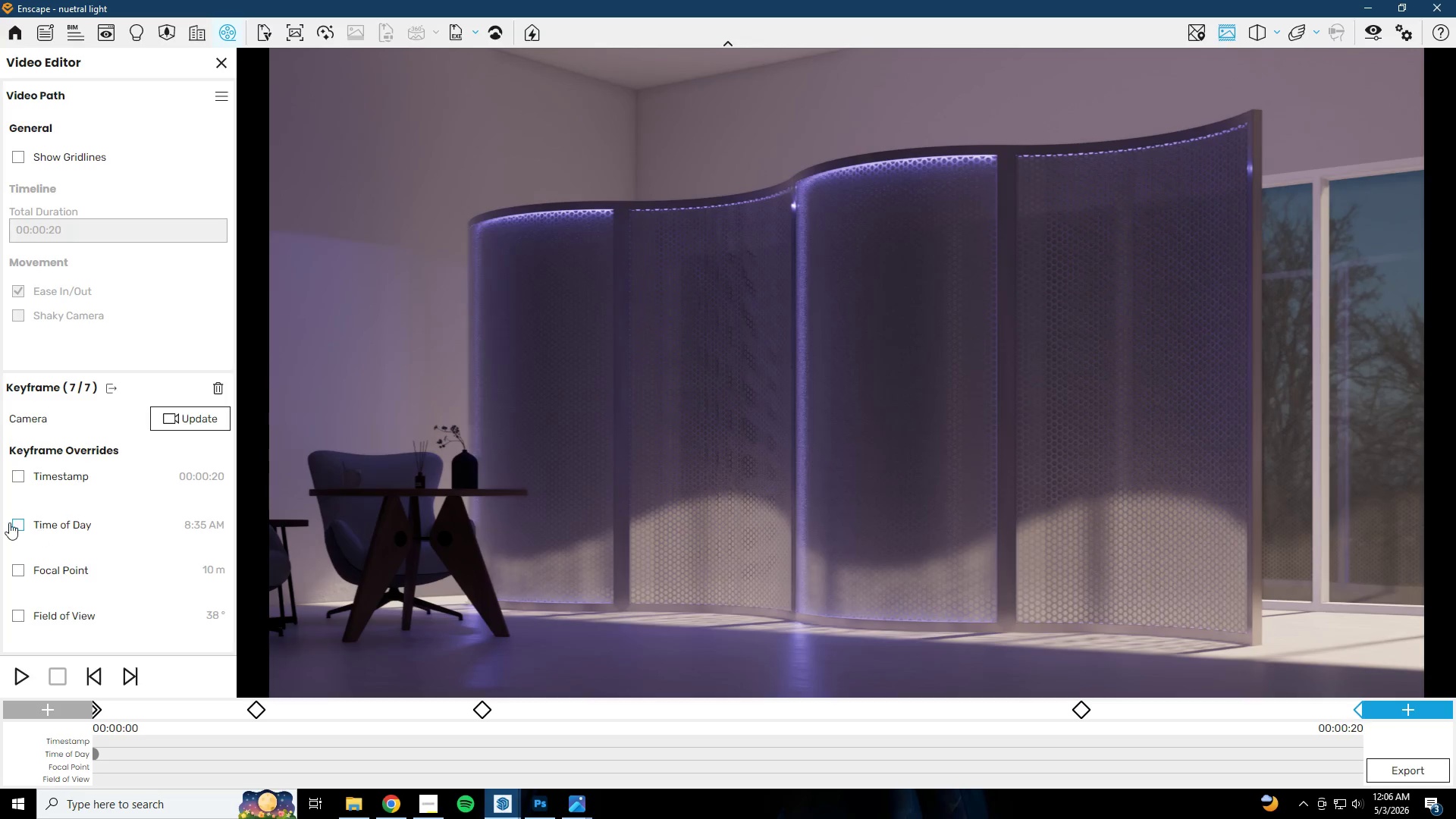 
wait(5.25)
 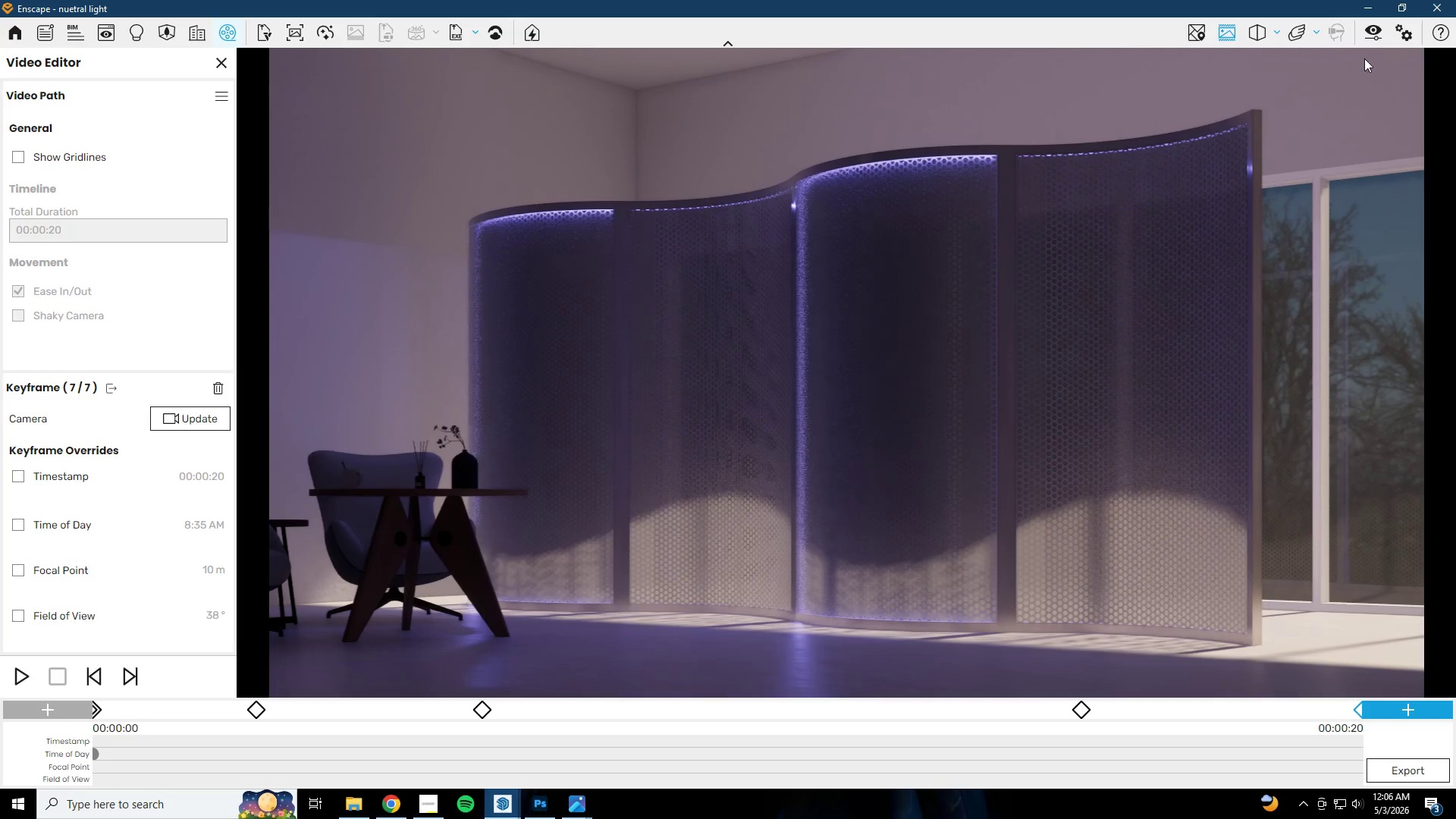 
left_click([17, 522])
 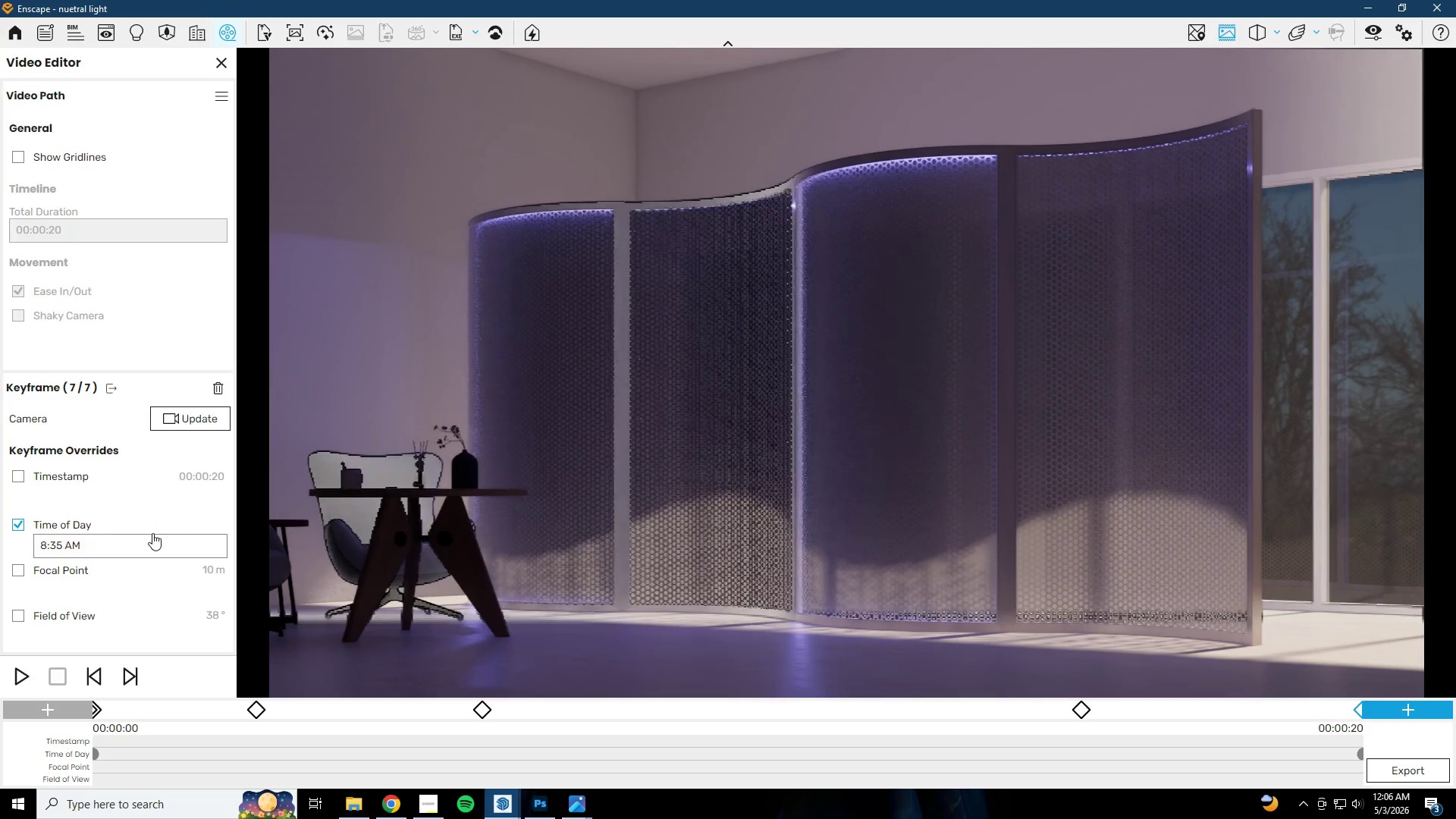 
left_click([119, 536])
 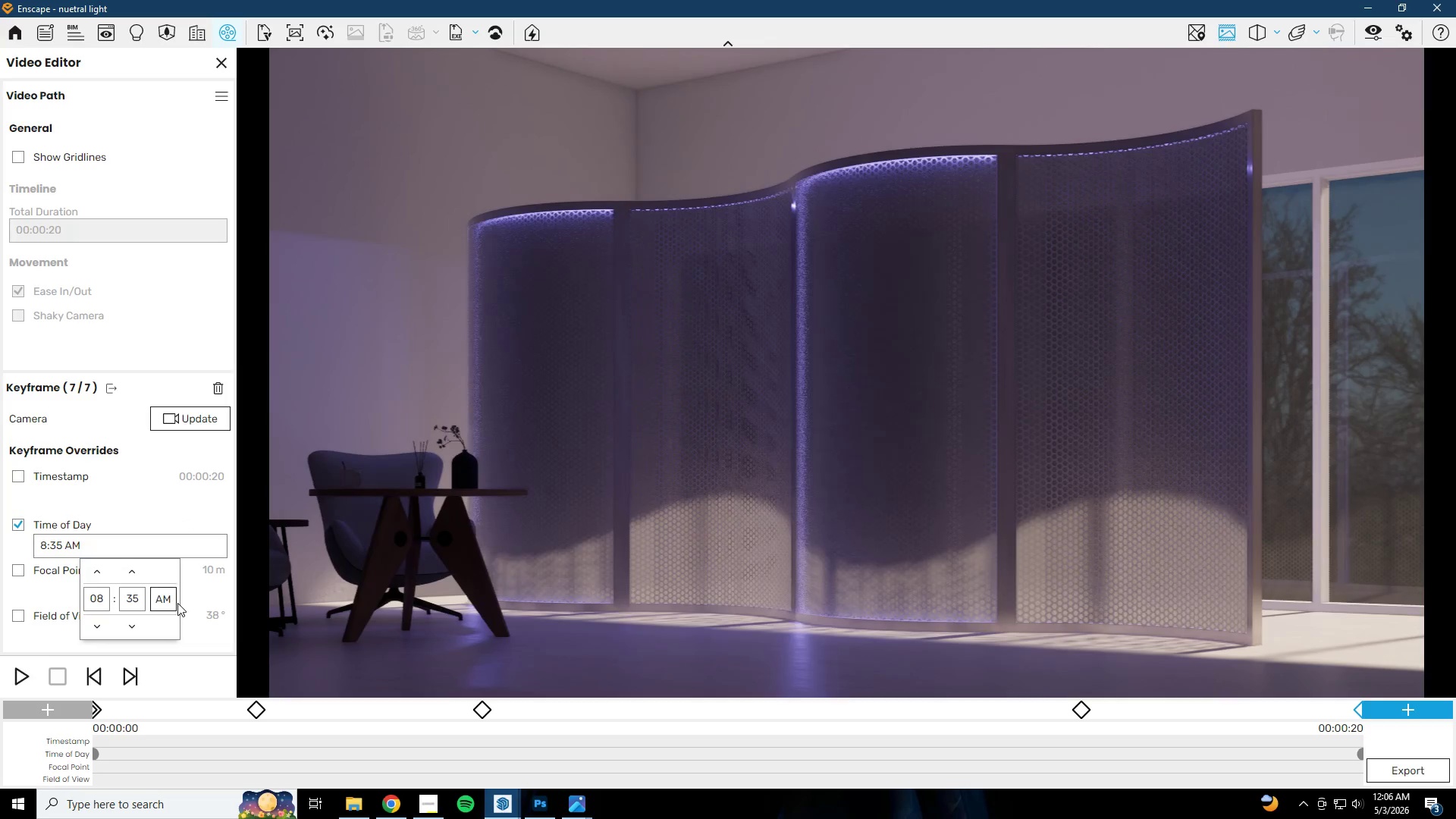 
left_click([165, 602])
 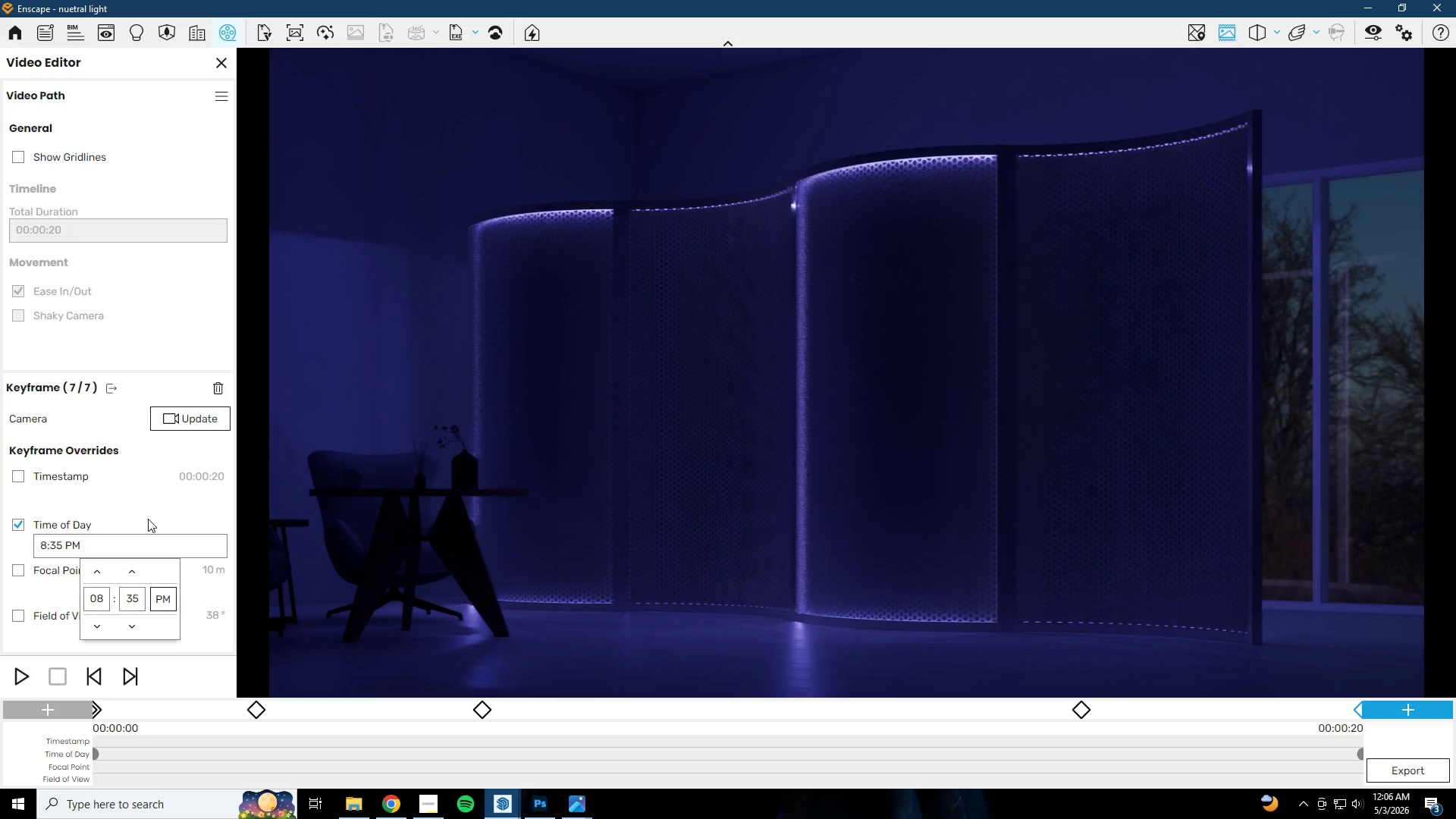 
left_click([141, 511])
 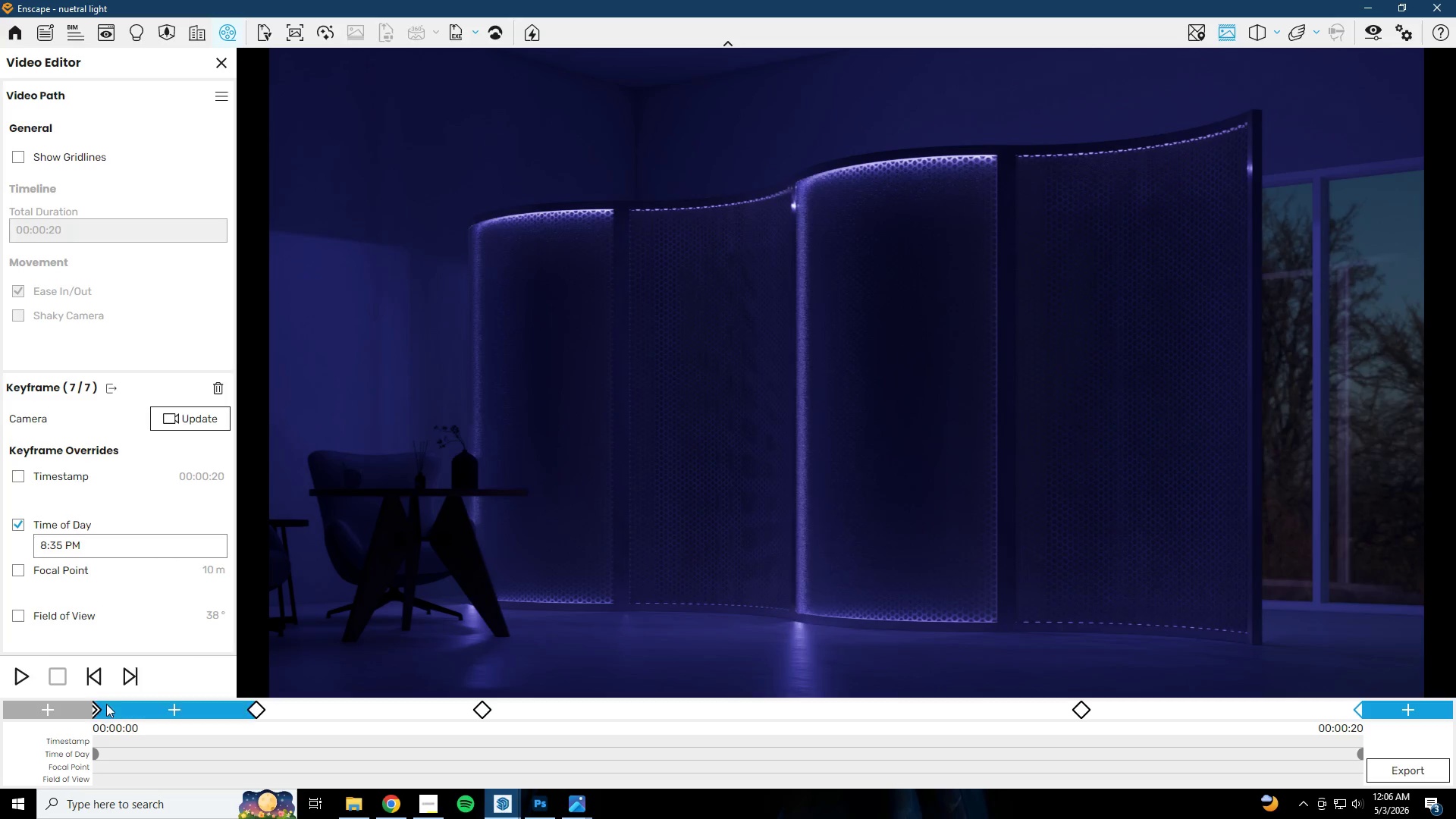 
left_click([100, 709])
 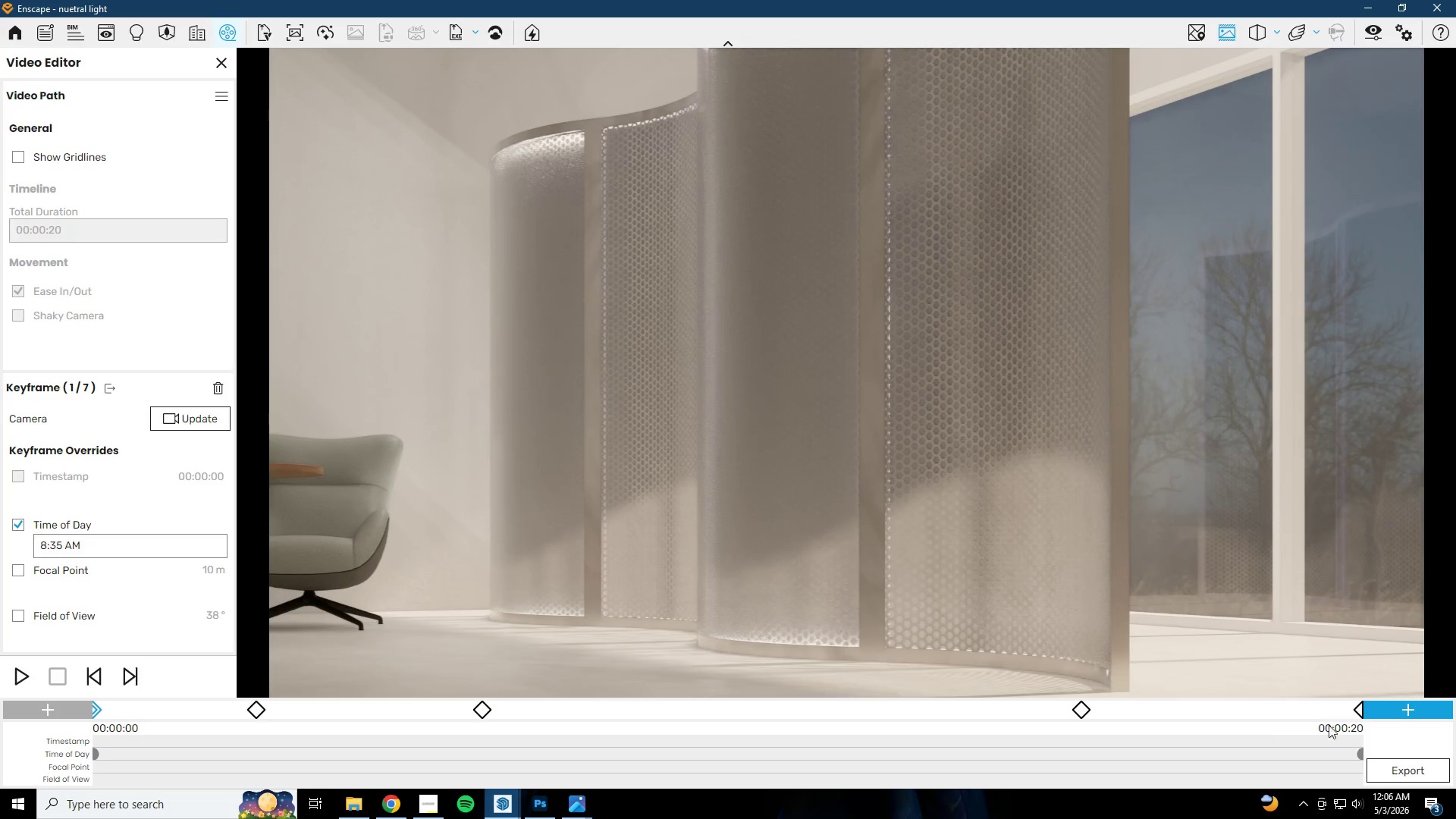 
left_click([1357, 707])
 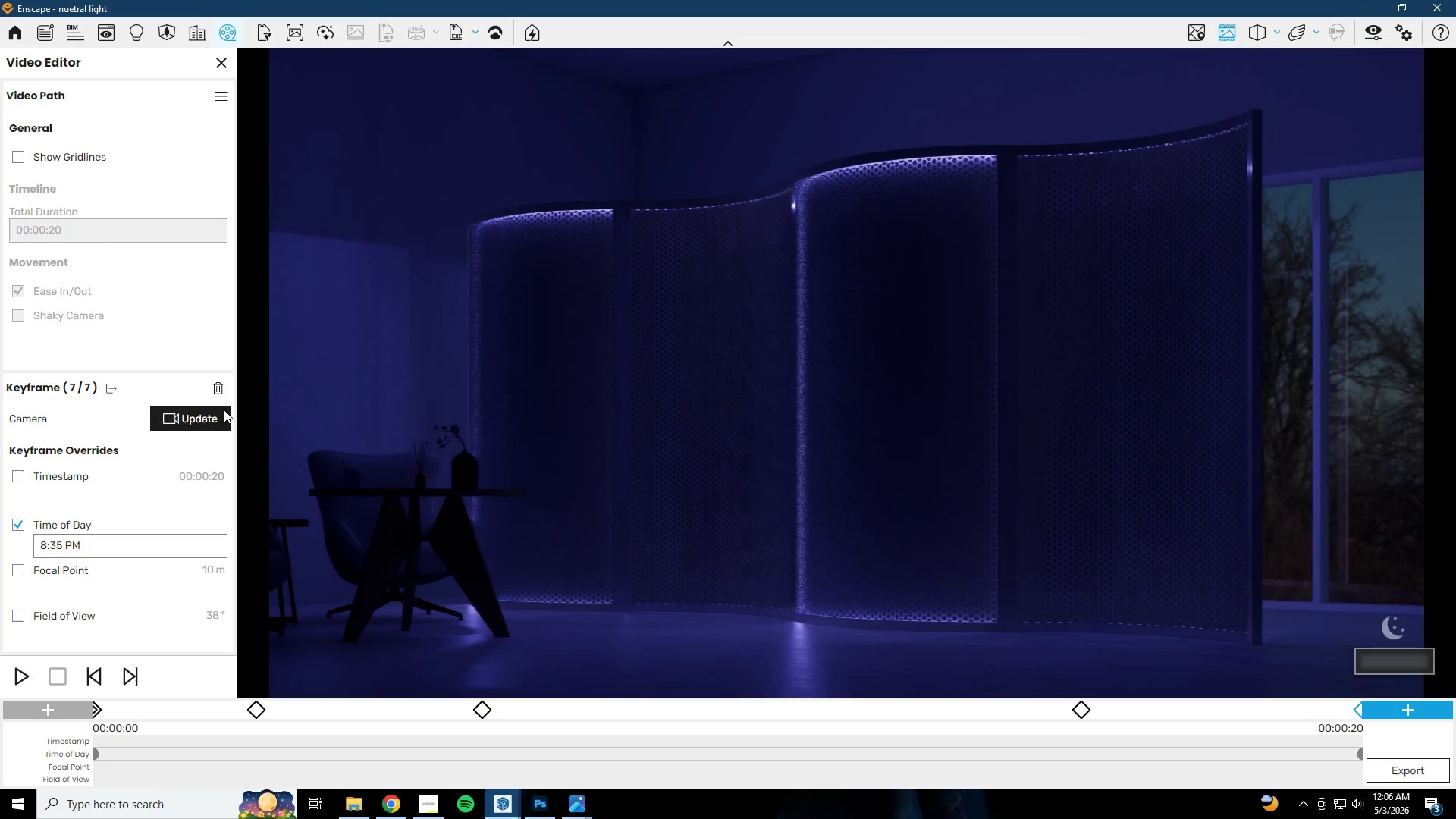 
left_click([201, 416])
 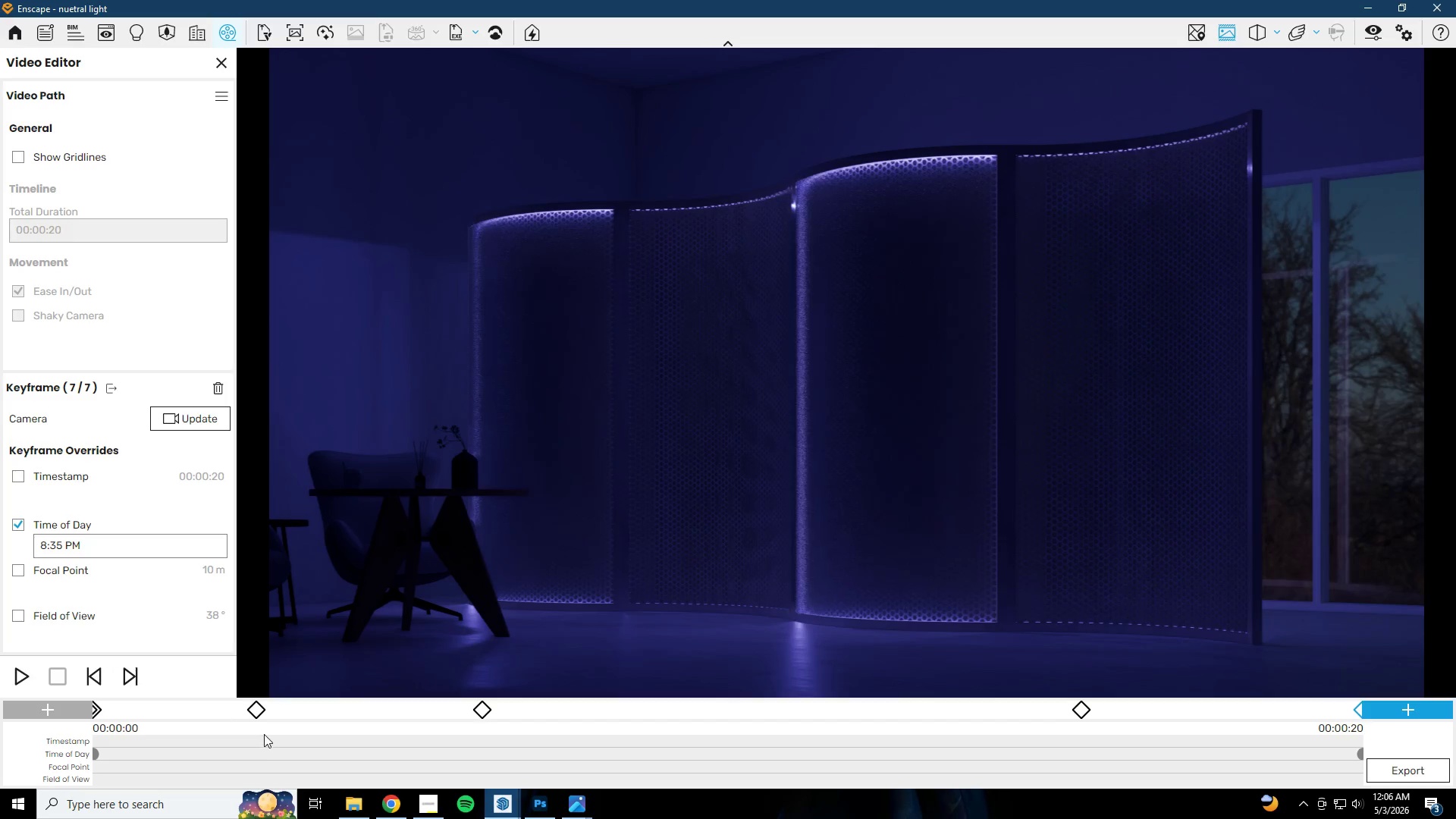 
left_click([96, 712])
 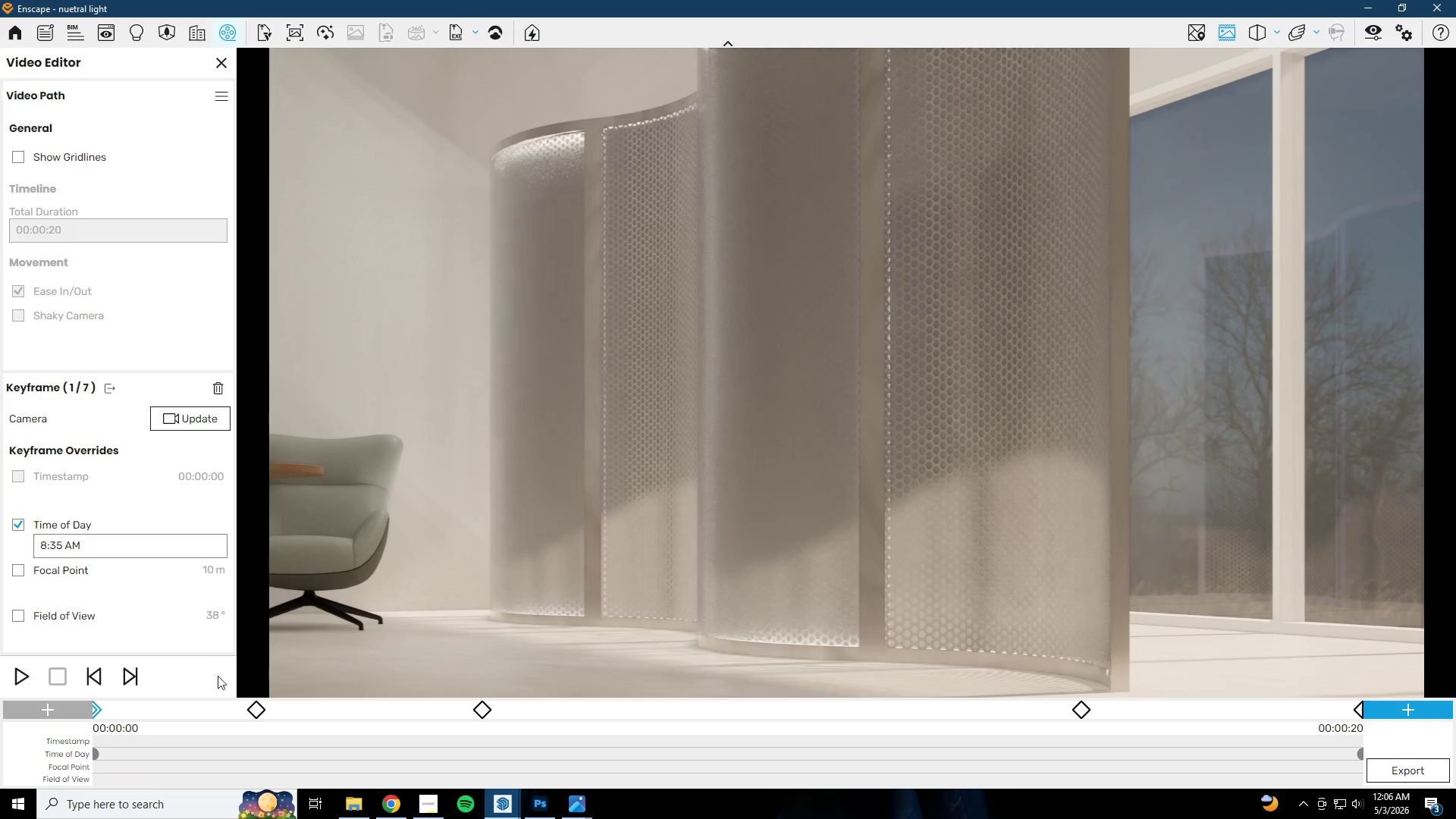 
left_click([256, 711])
 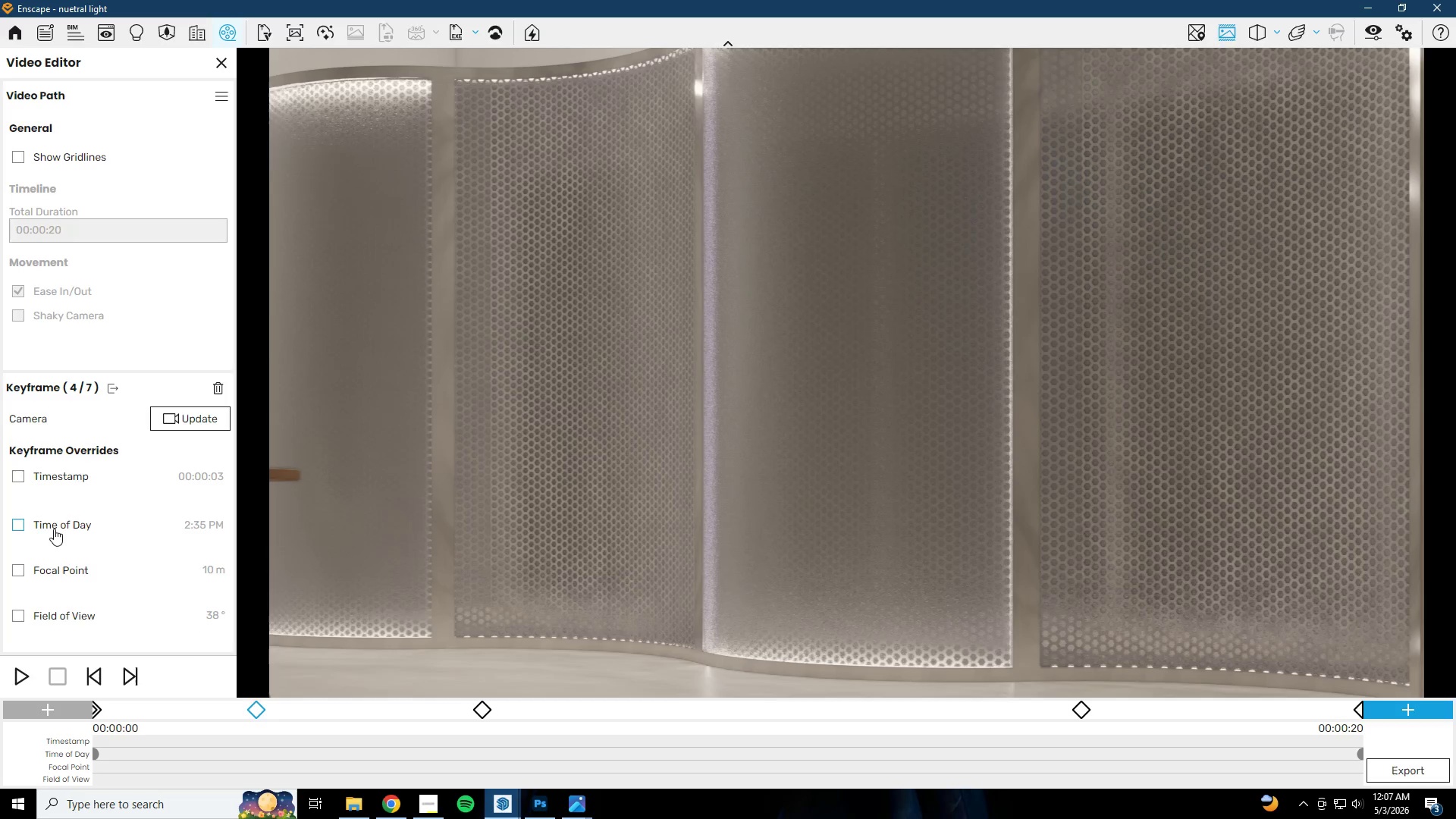 
left_click([17, 518])
 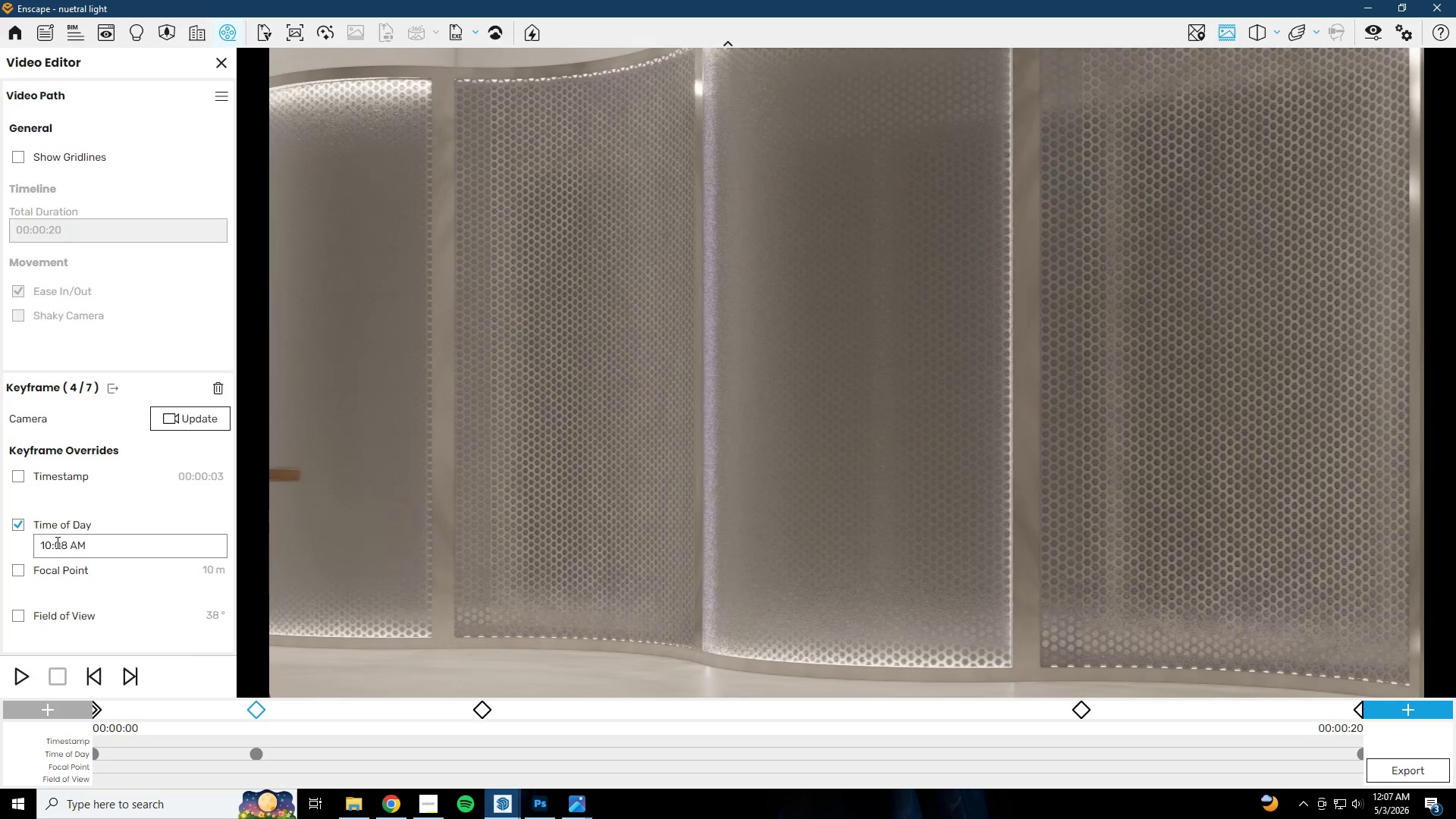 
left_click([62, 544])
 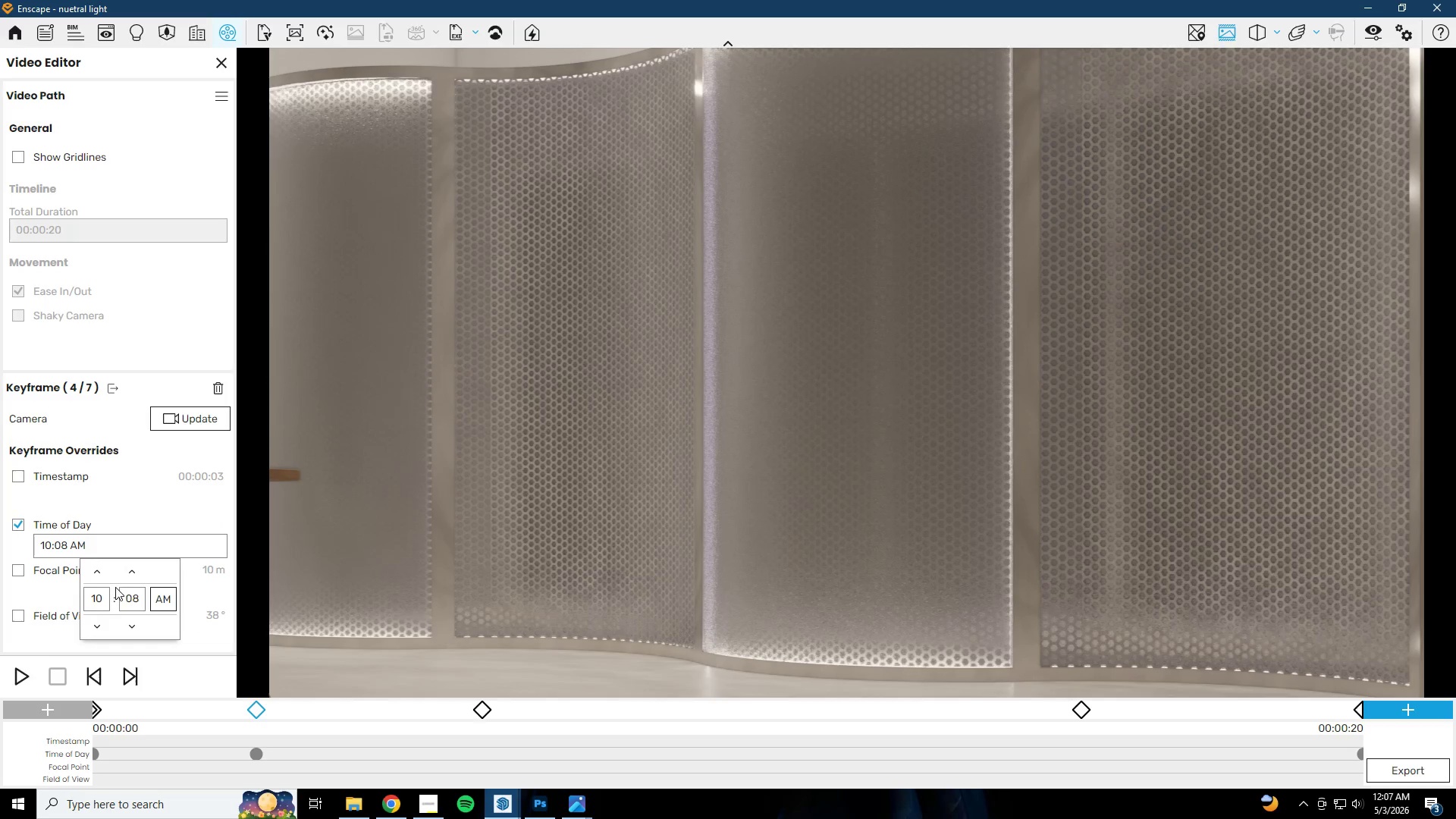 
left_click([95, 573])
 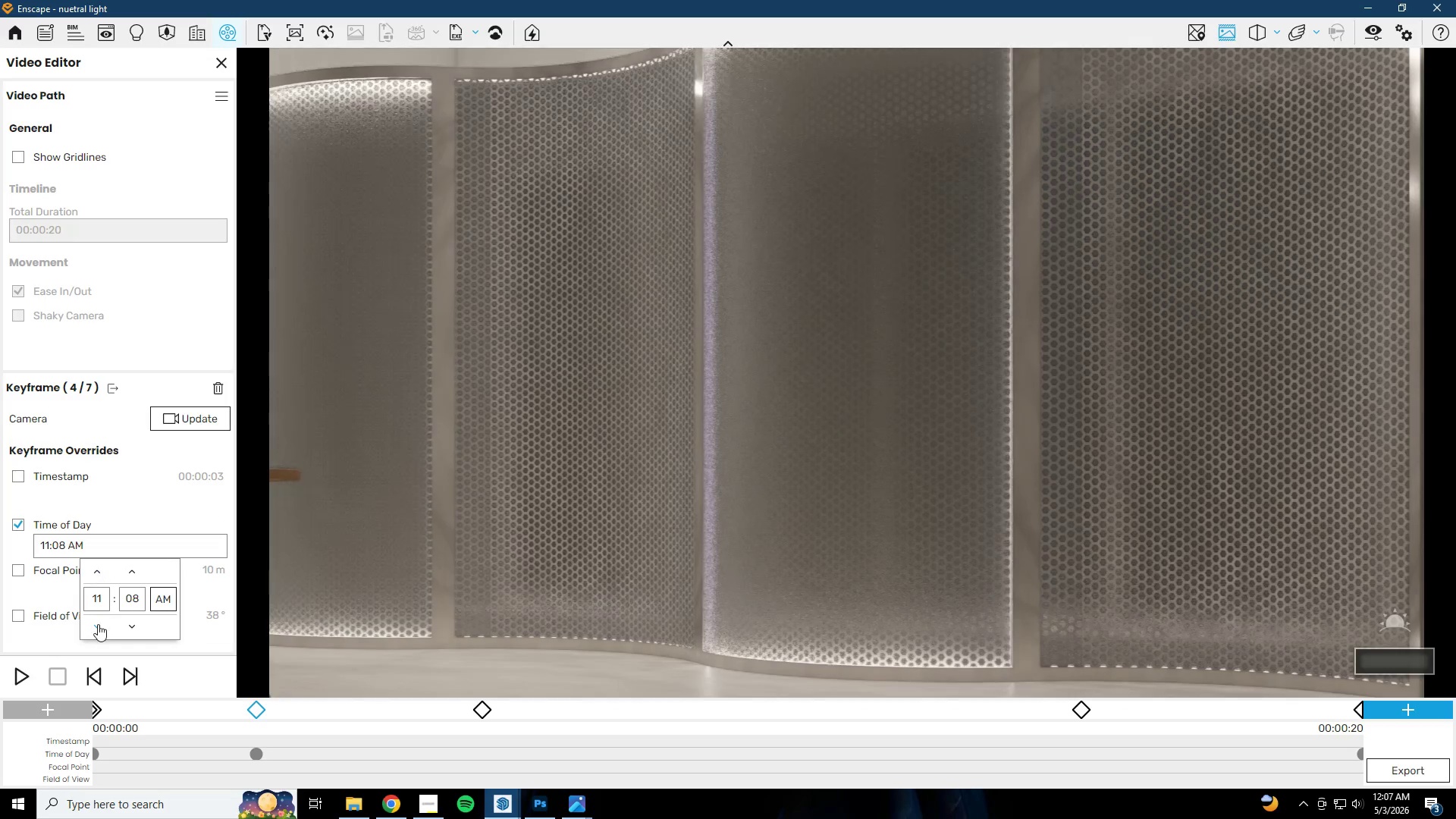 
double_click([98, 624])
 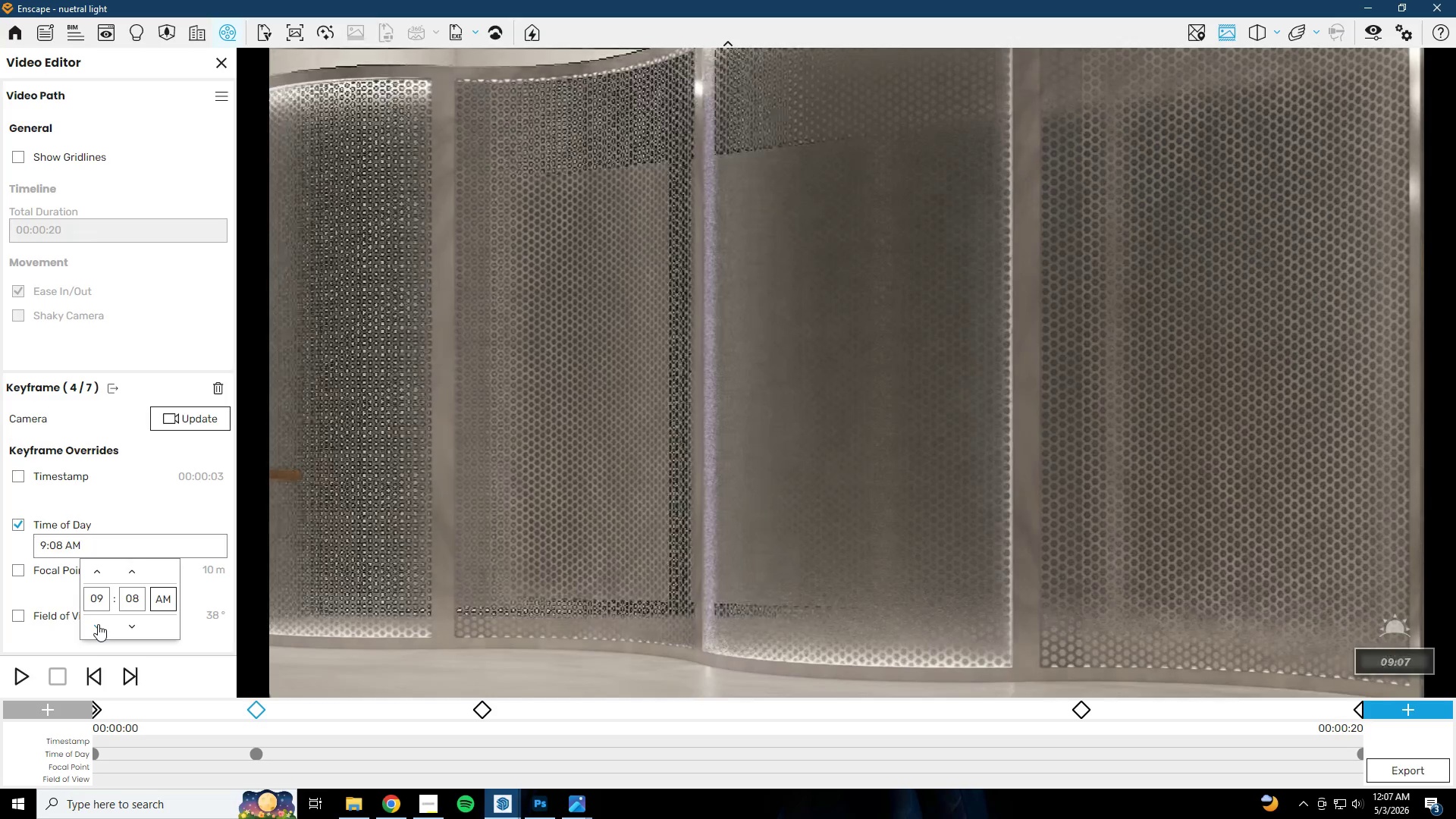 
left_click([98, 624])
 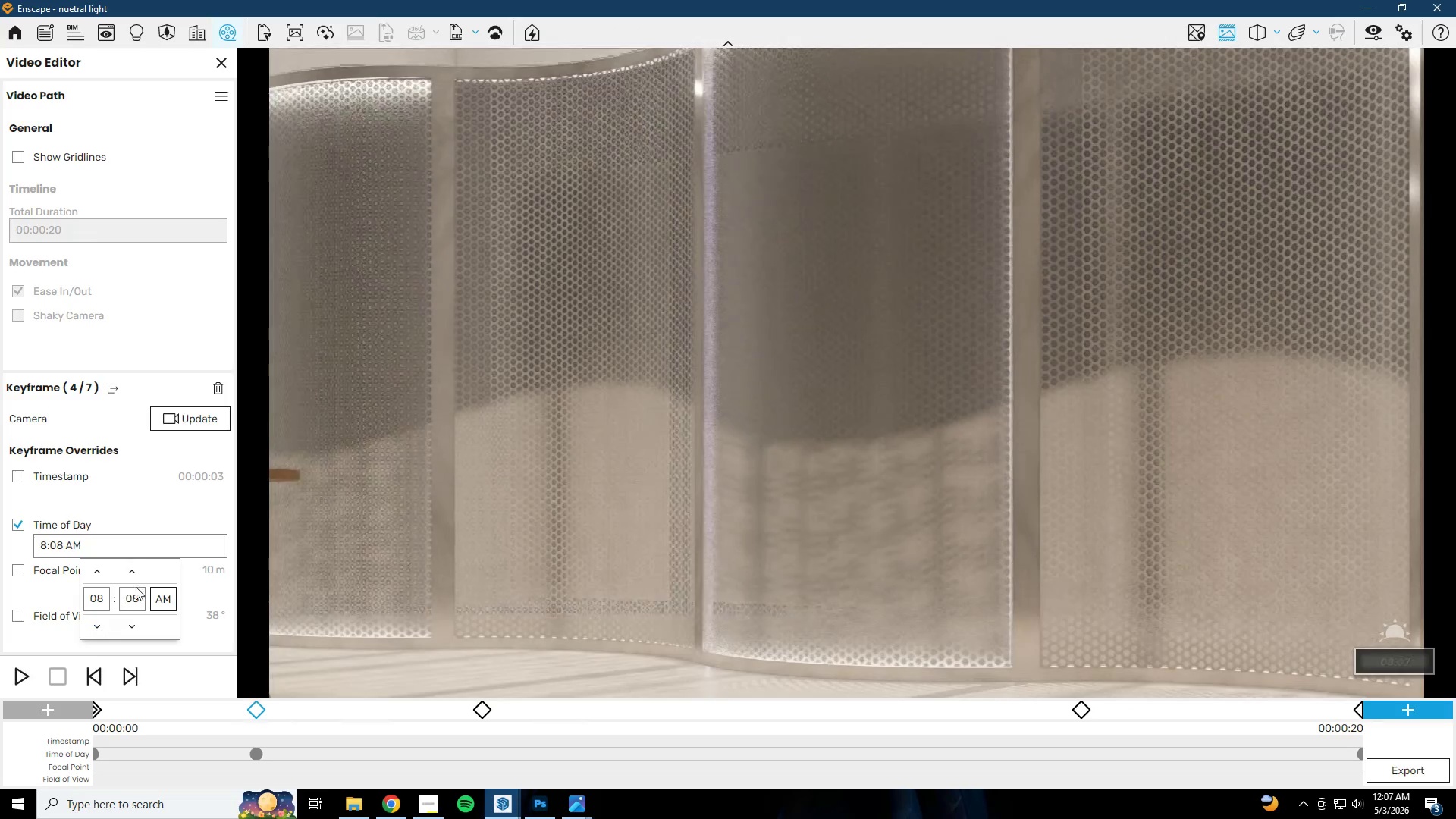 
double_click([136, 570])
 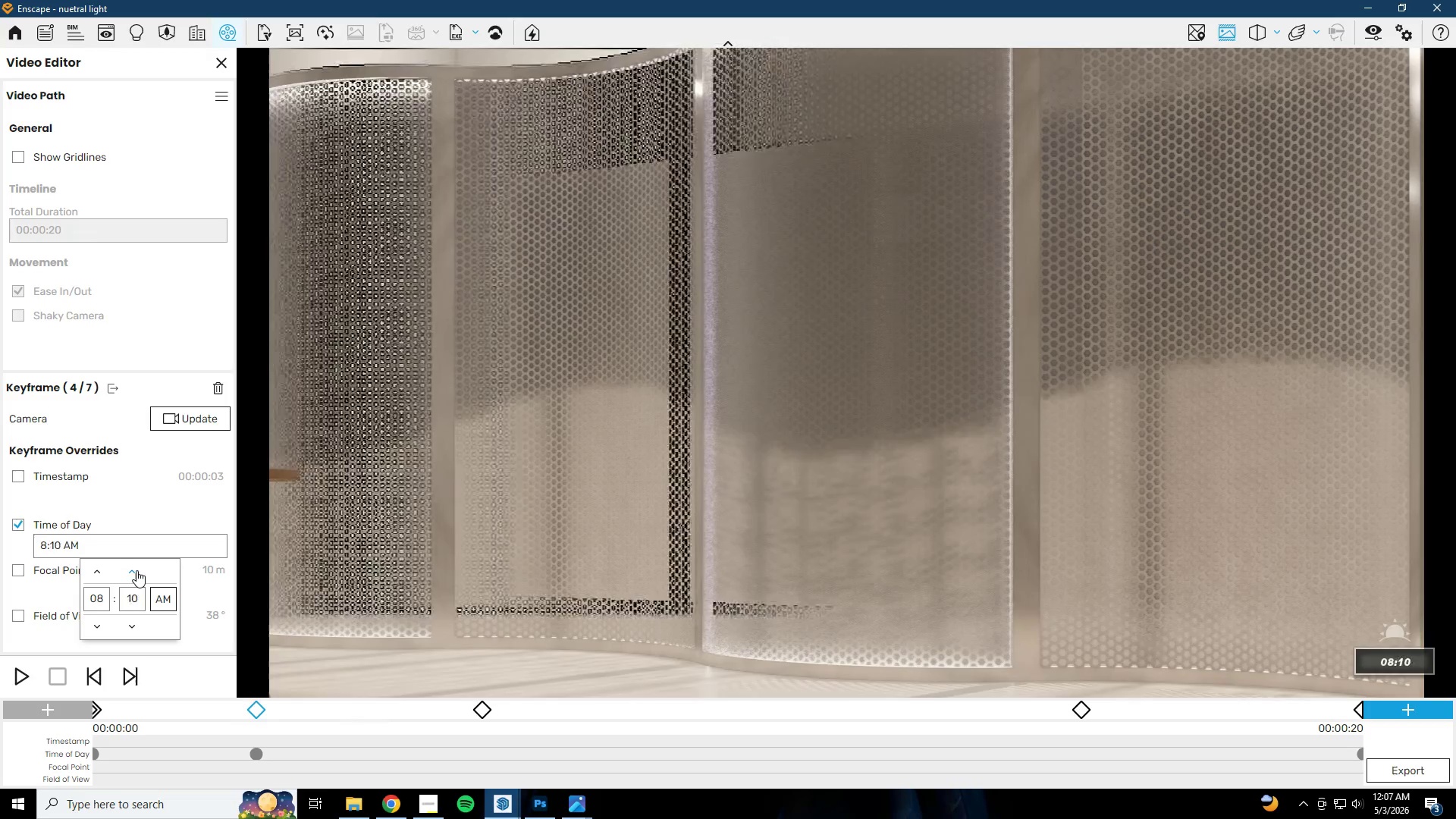 
triple_click([136, 570])
 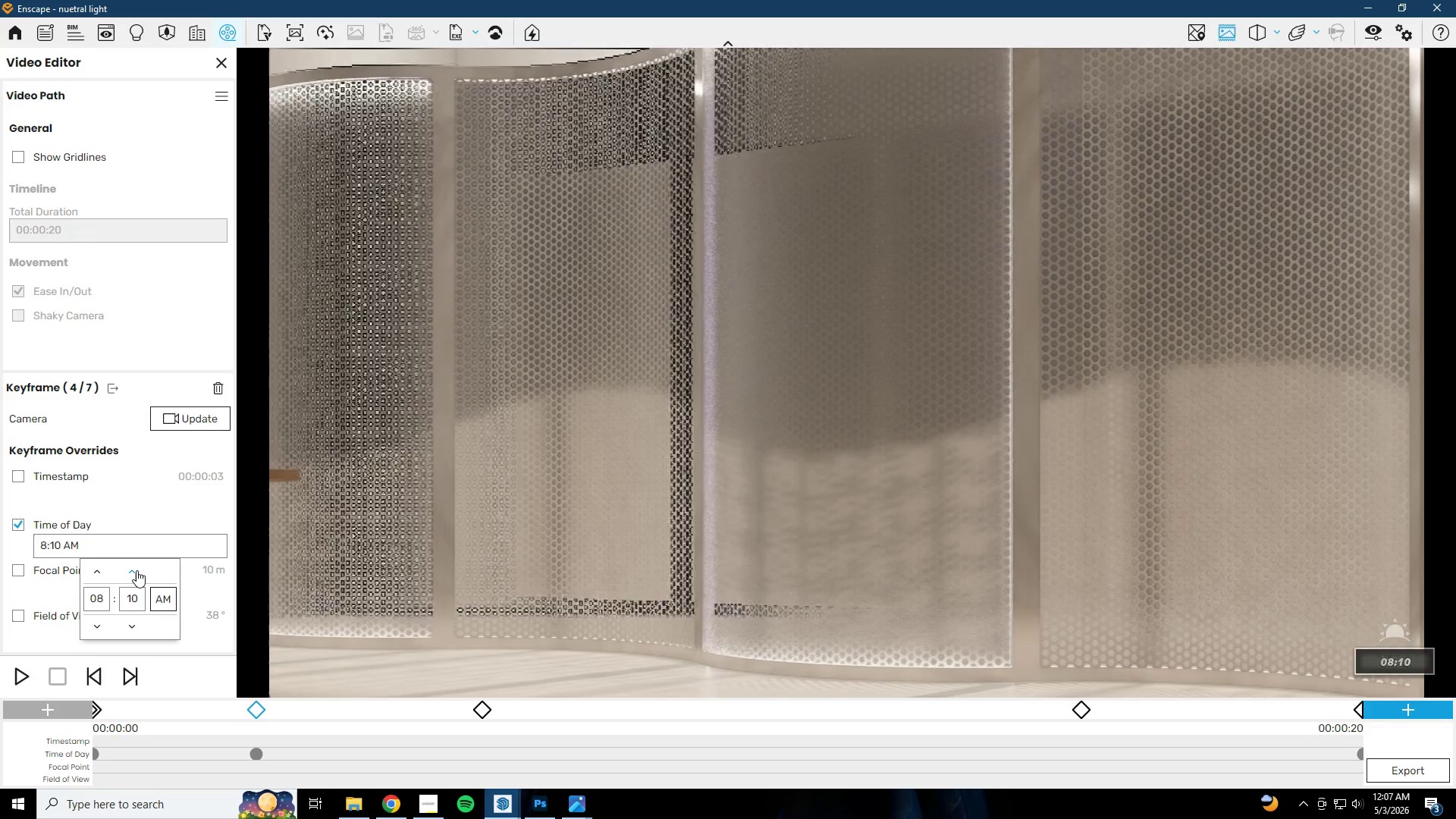 
triple_click([136, 570])
 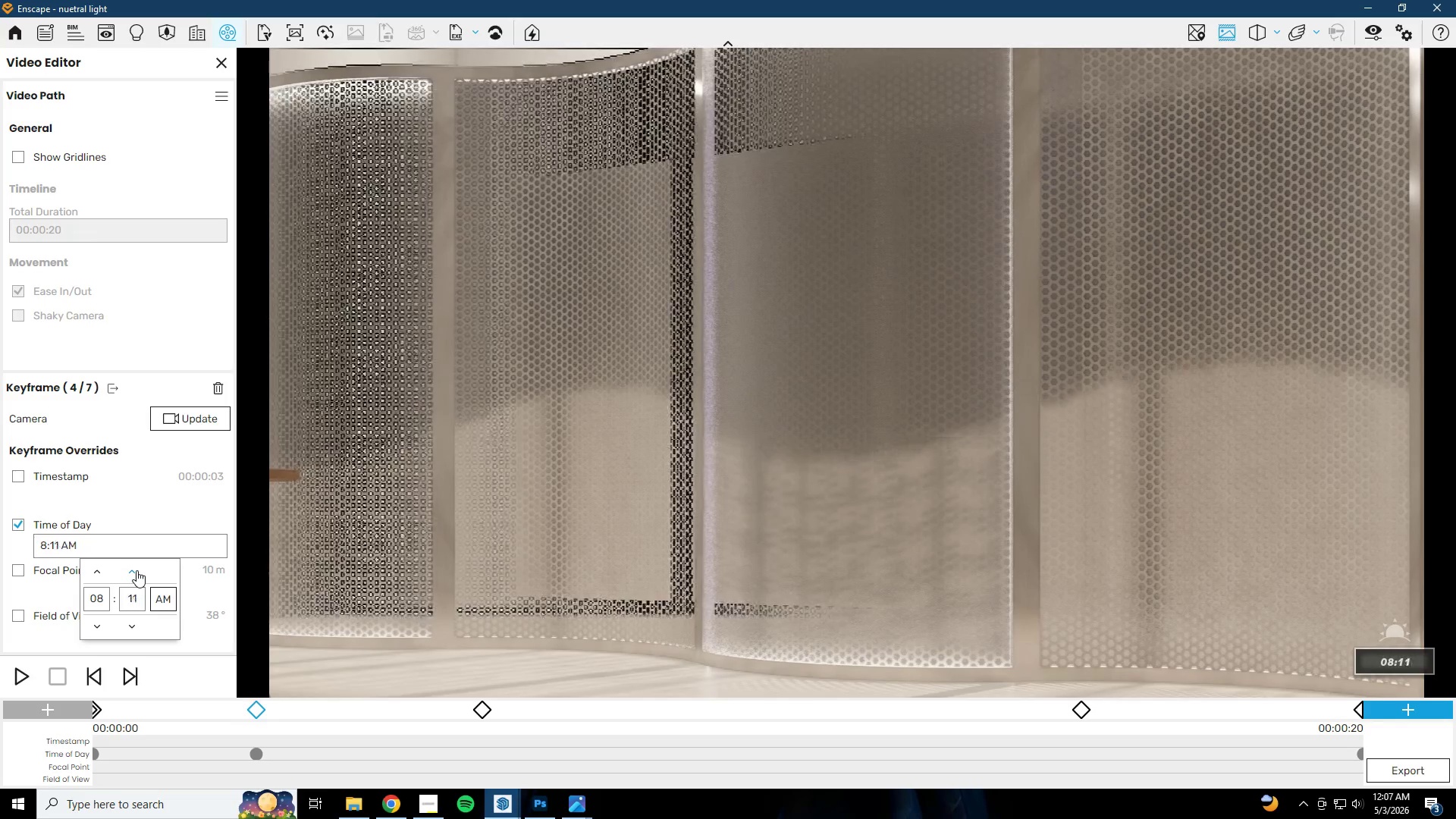 
triple_click([136, 570])
 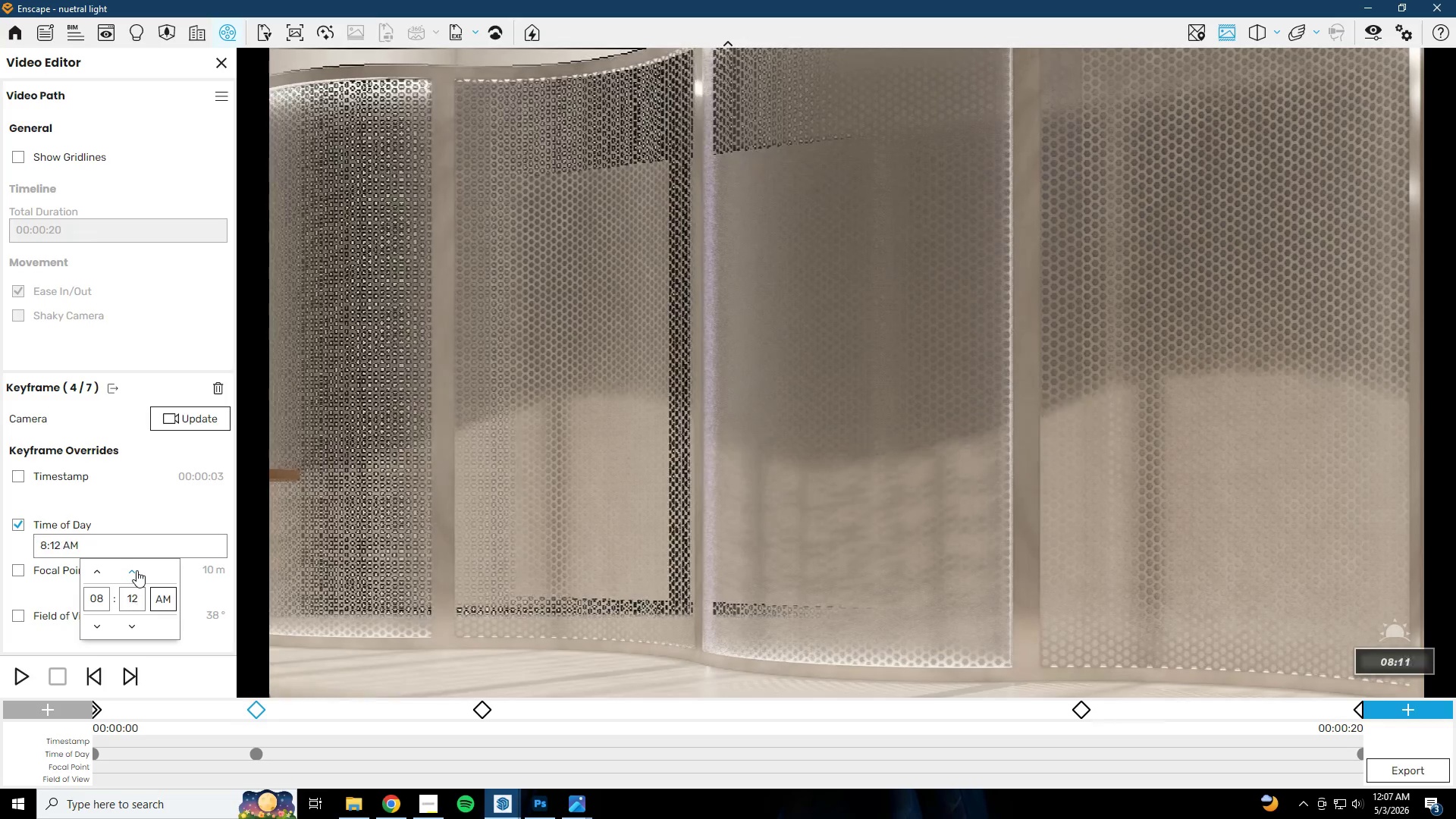 
triple_click([136, 570])
 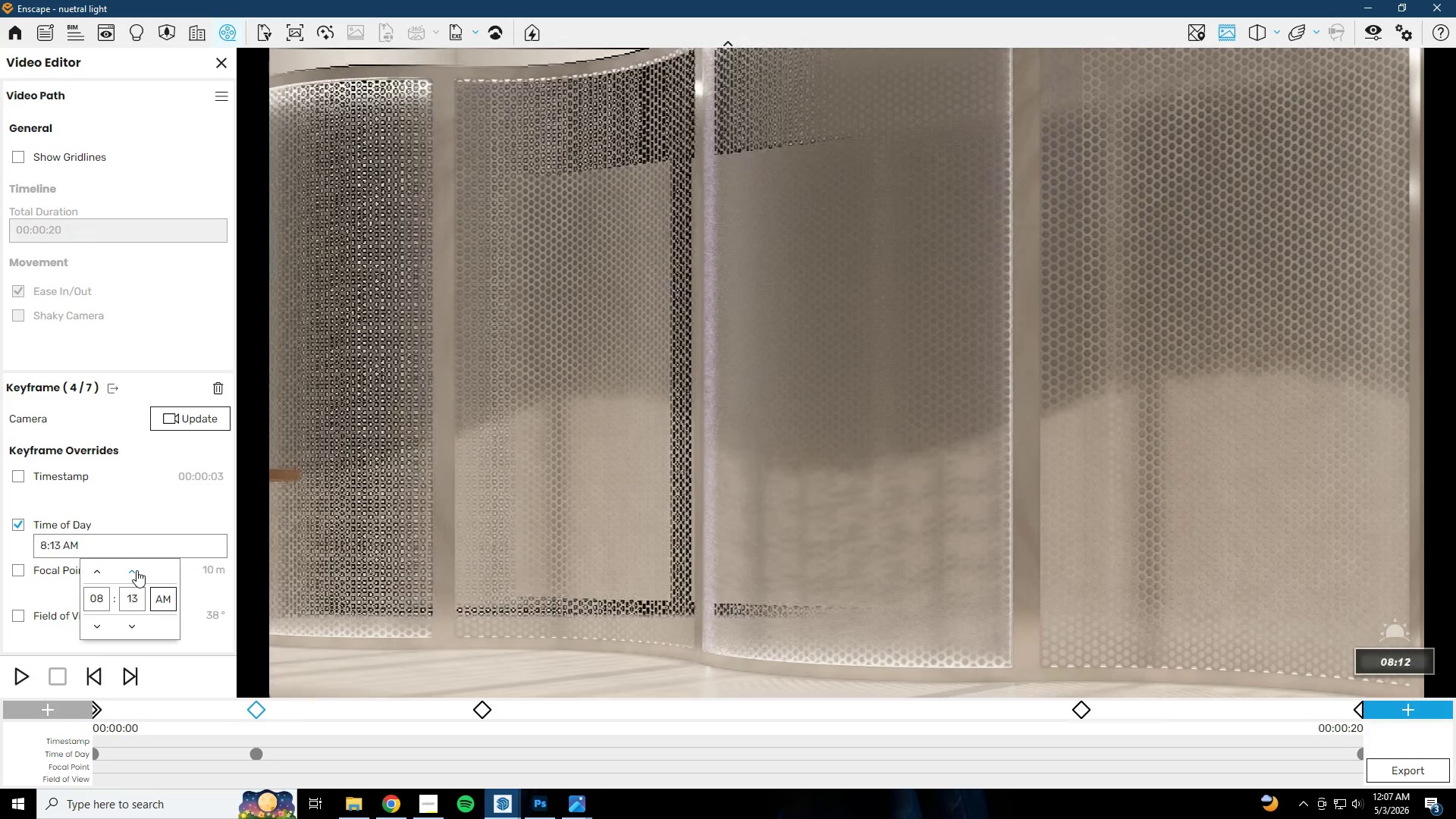 
triple_click([136, 570])
 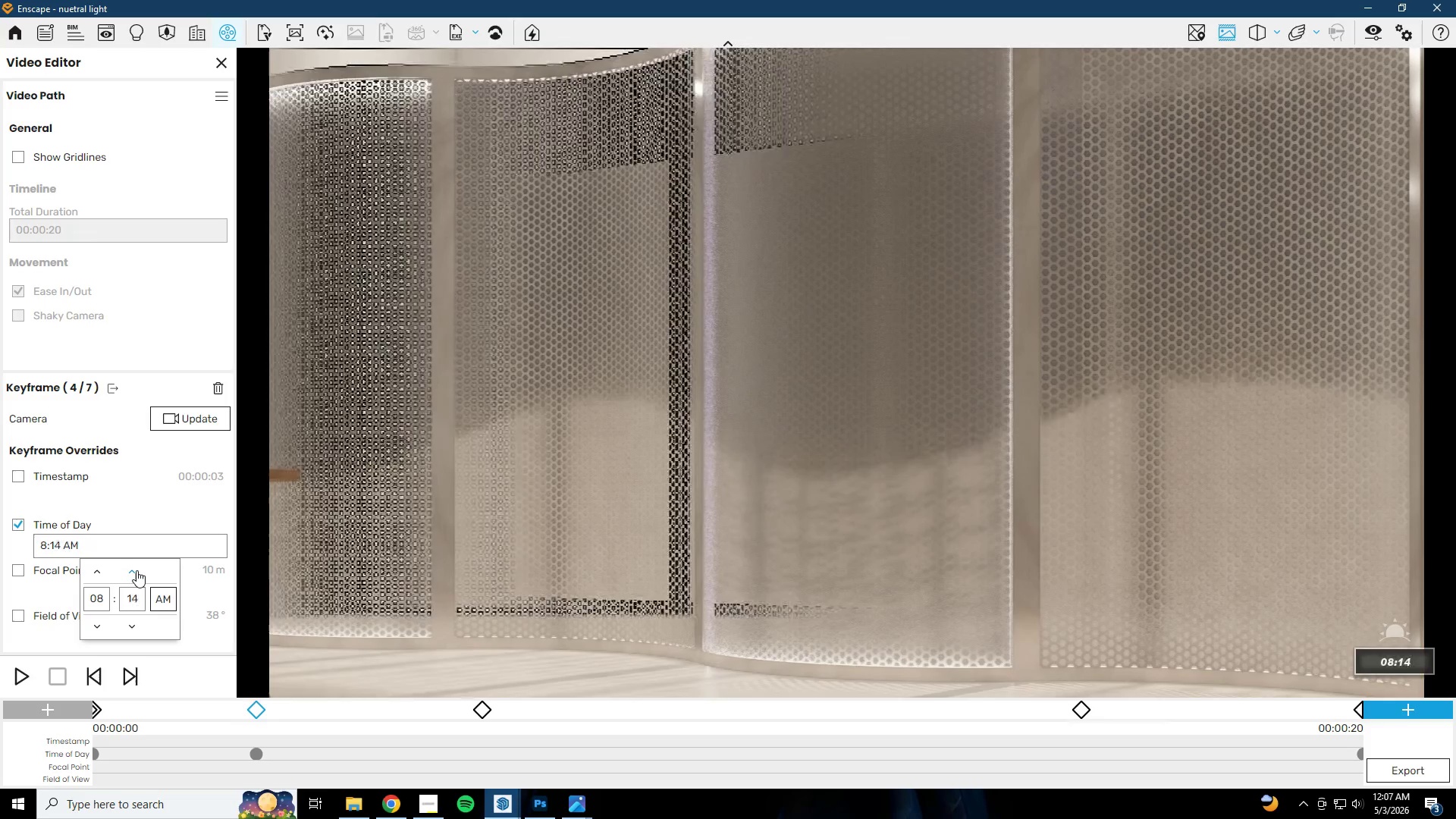 
triple_click([136, 570])
 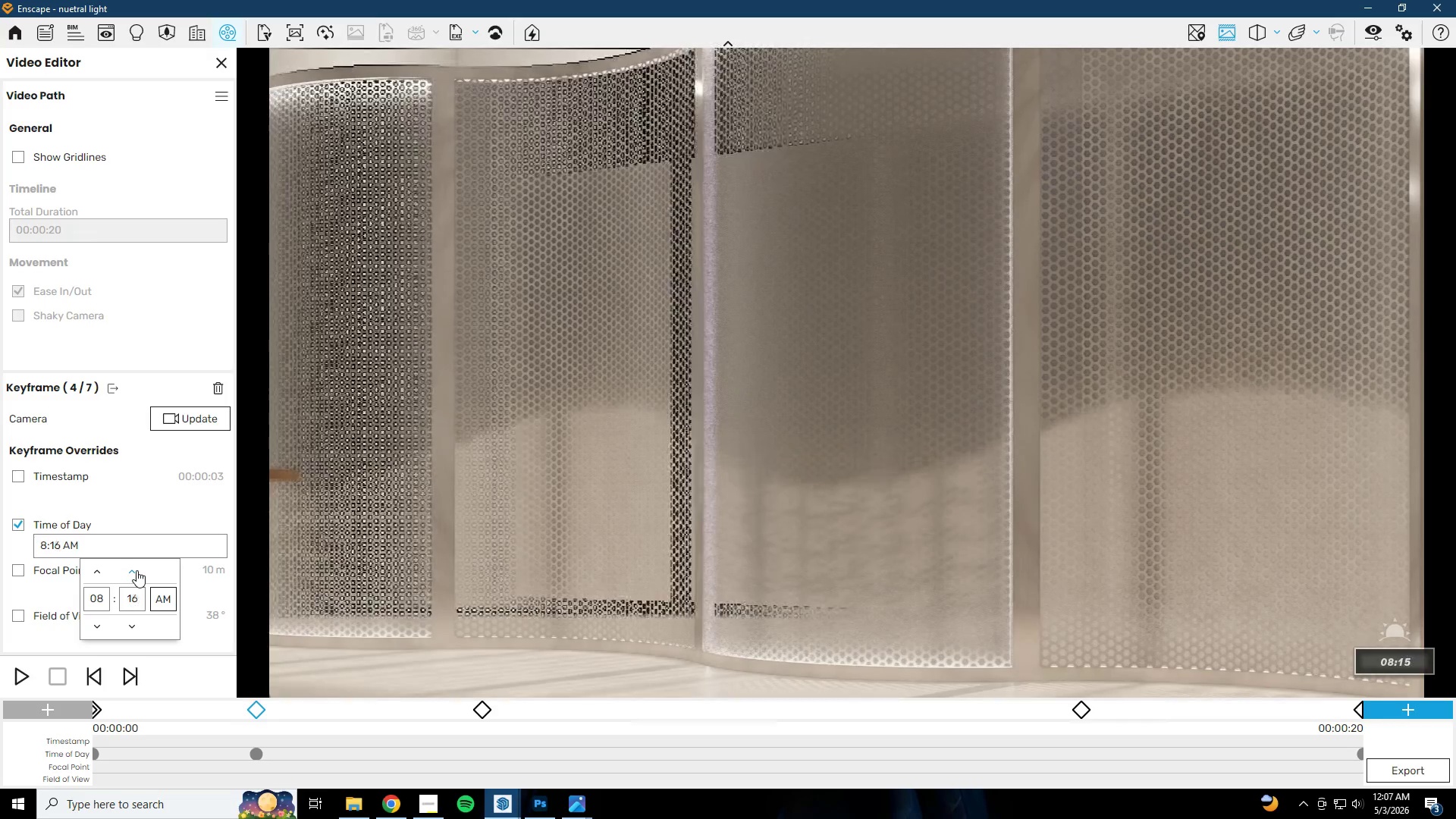 
triple_click([136, 570])
 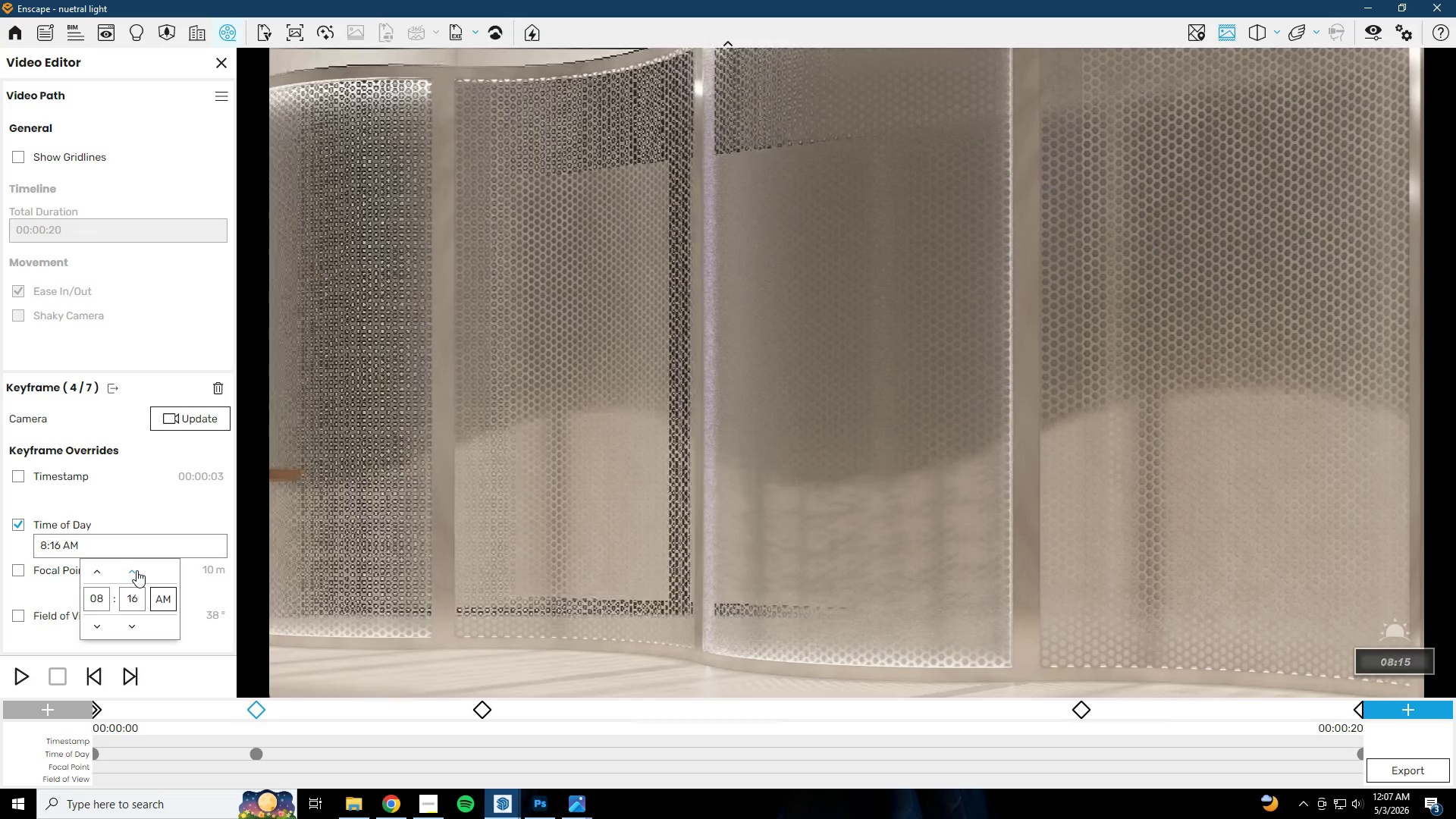 
triple_click([136, 570])
 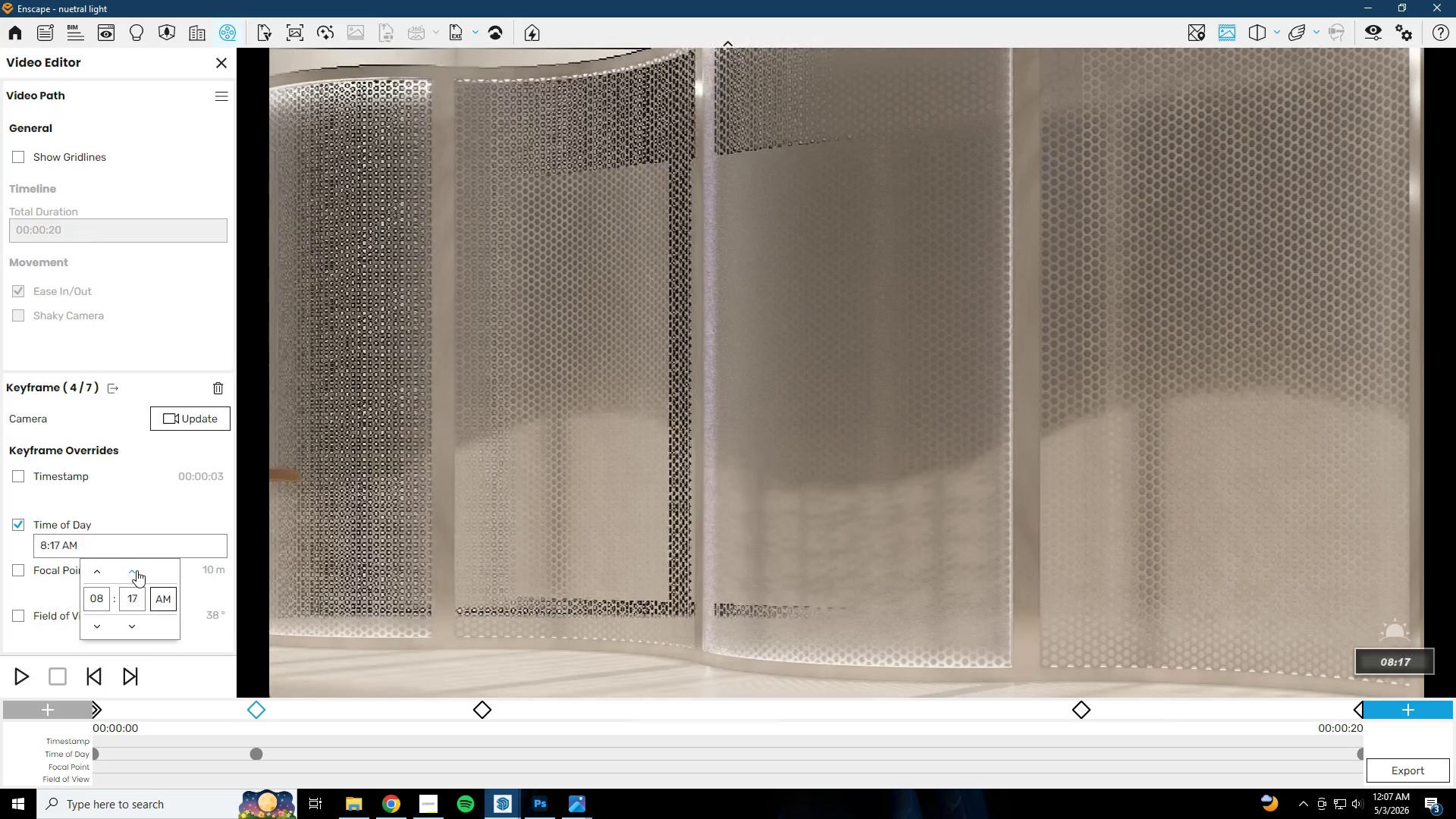 
triple_click([136, 570])
 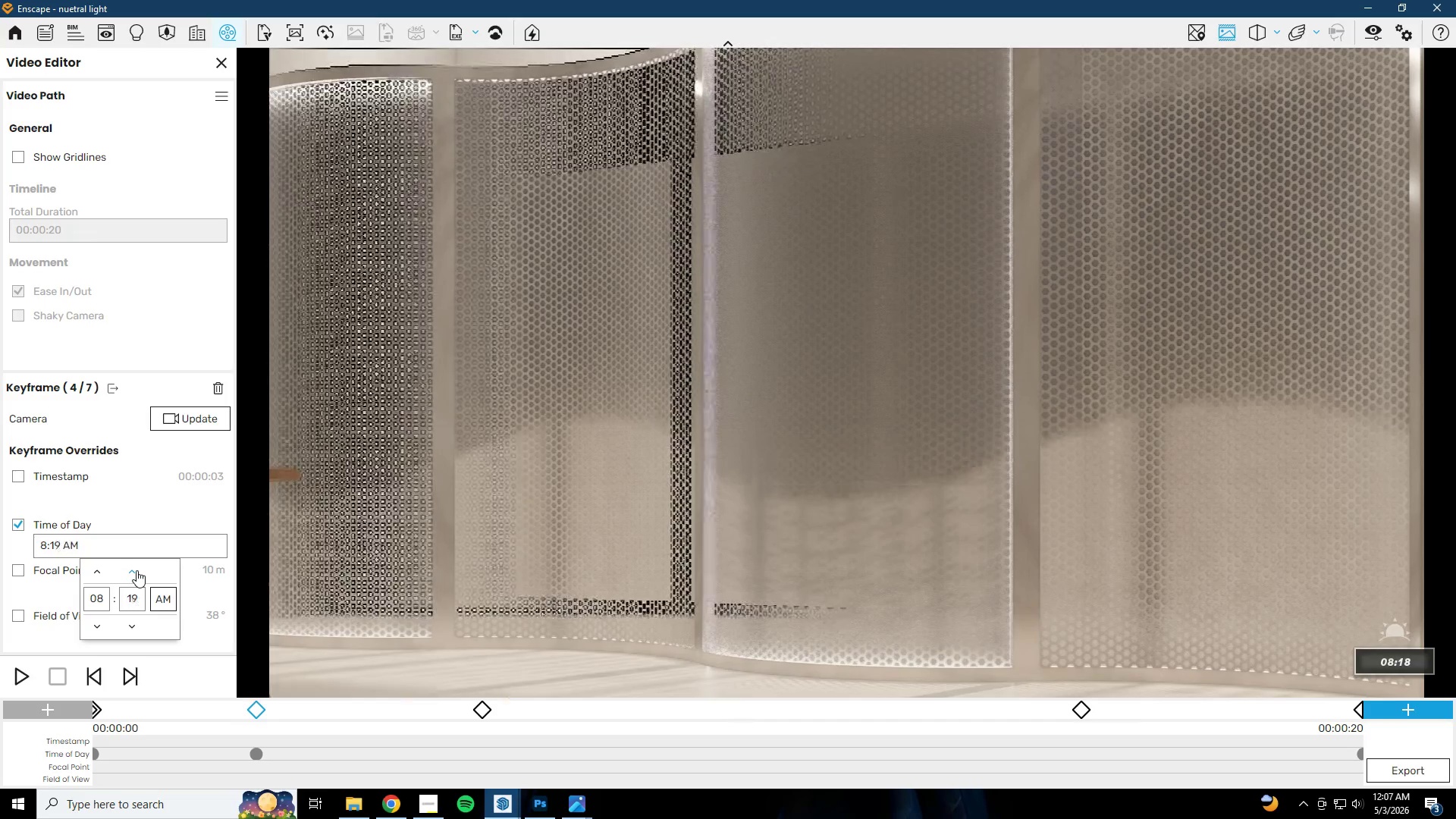 
triple_click([135, 570])
 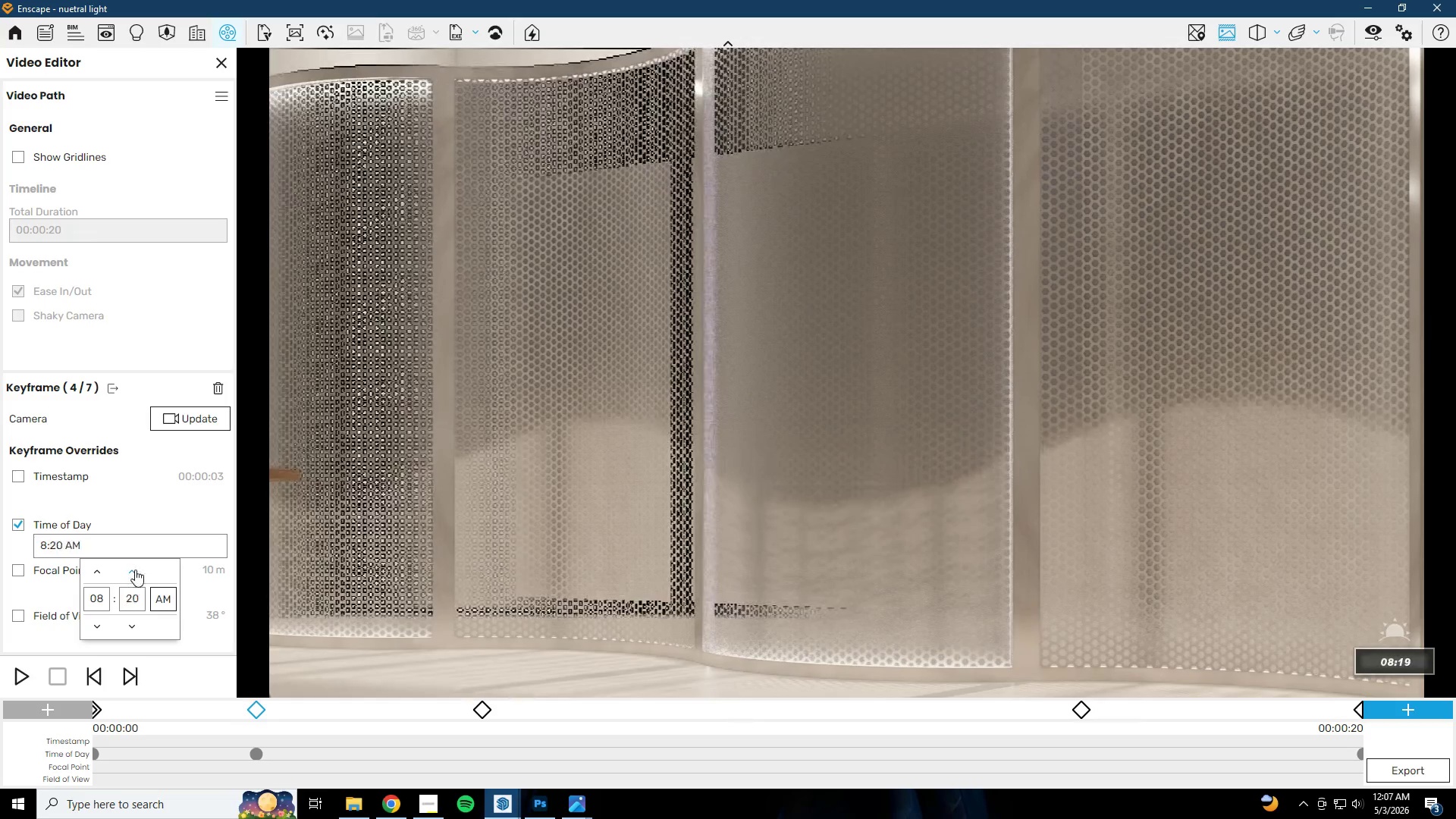 
triple_click([135, 570])
 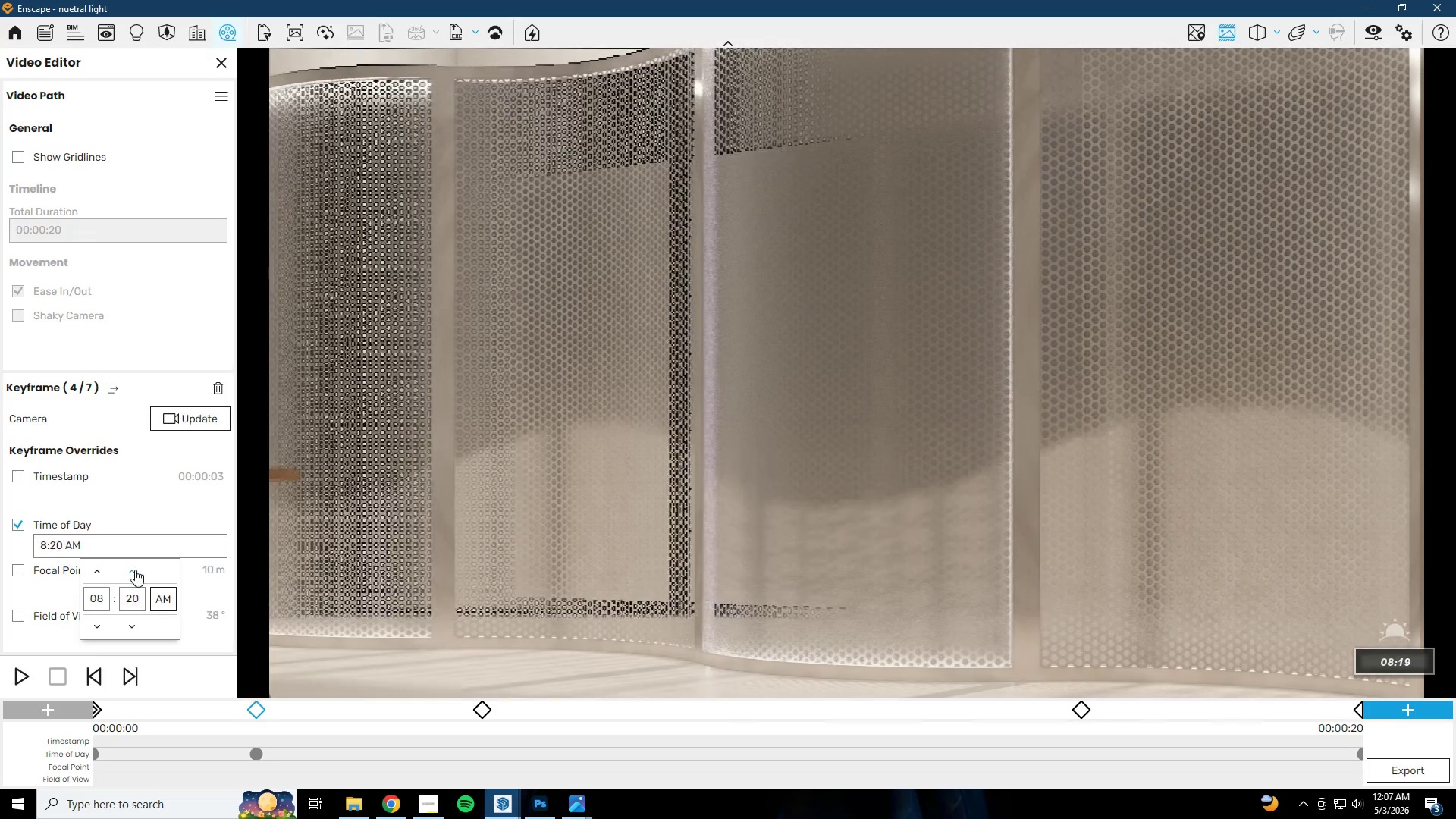 
triple_click([135, 570])
 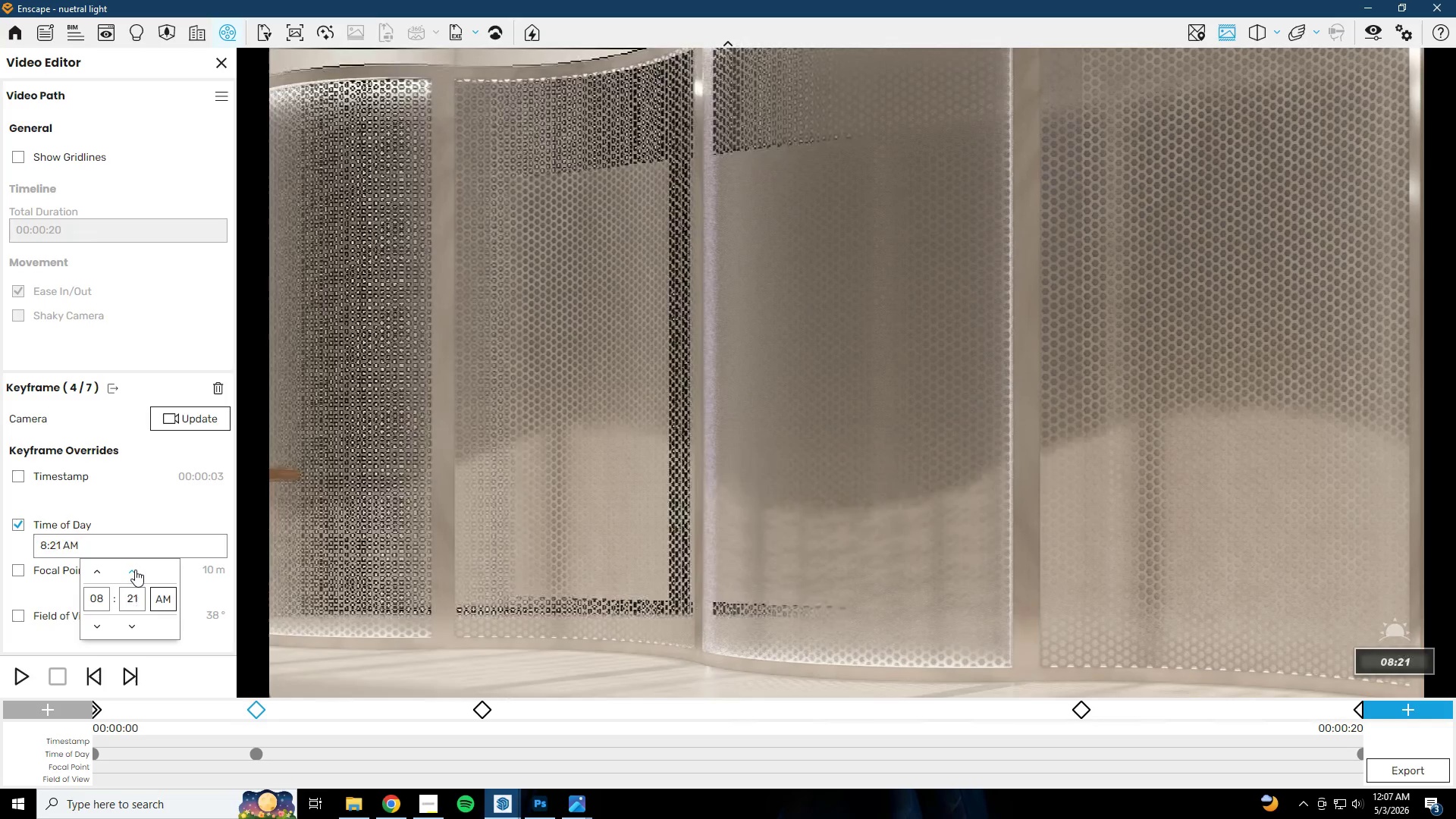 
triple_click([135, 570])
 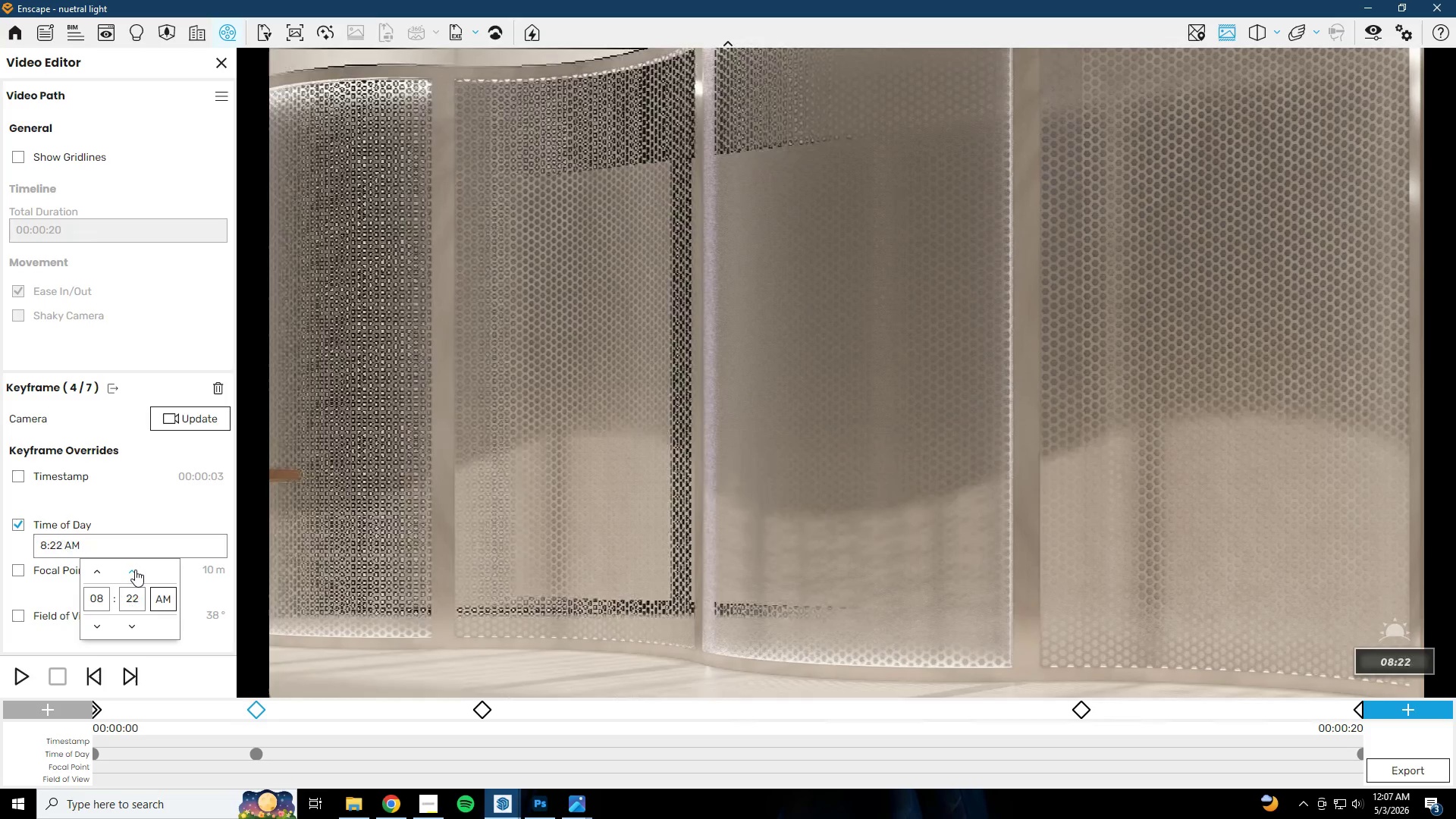 
triple_click([135, 570])
 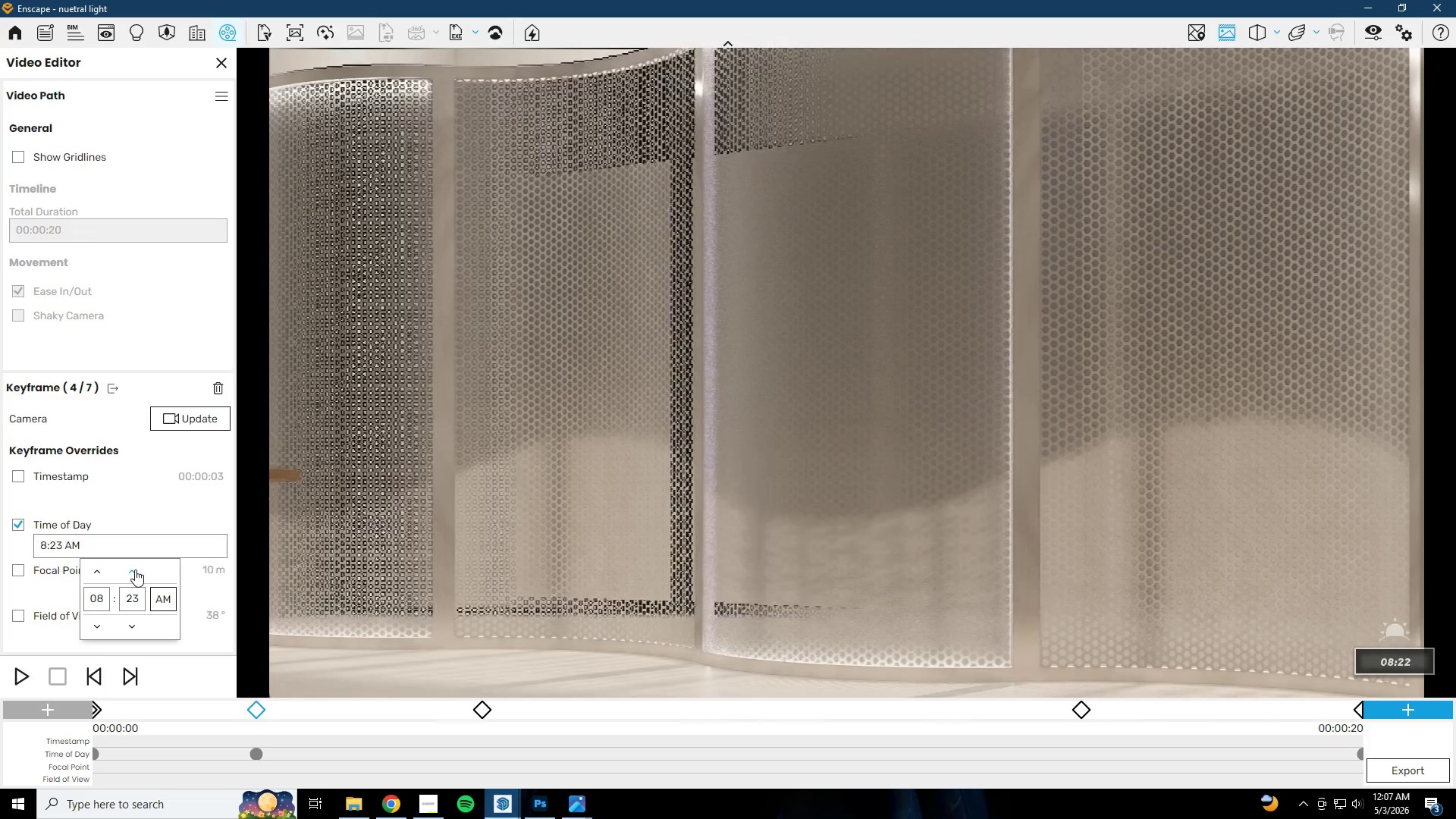 
triple_click([135, 570])
 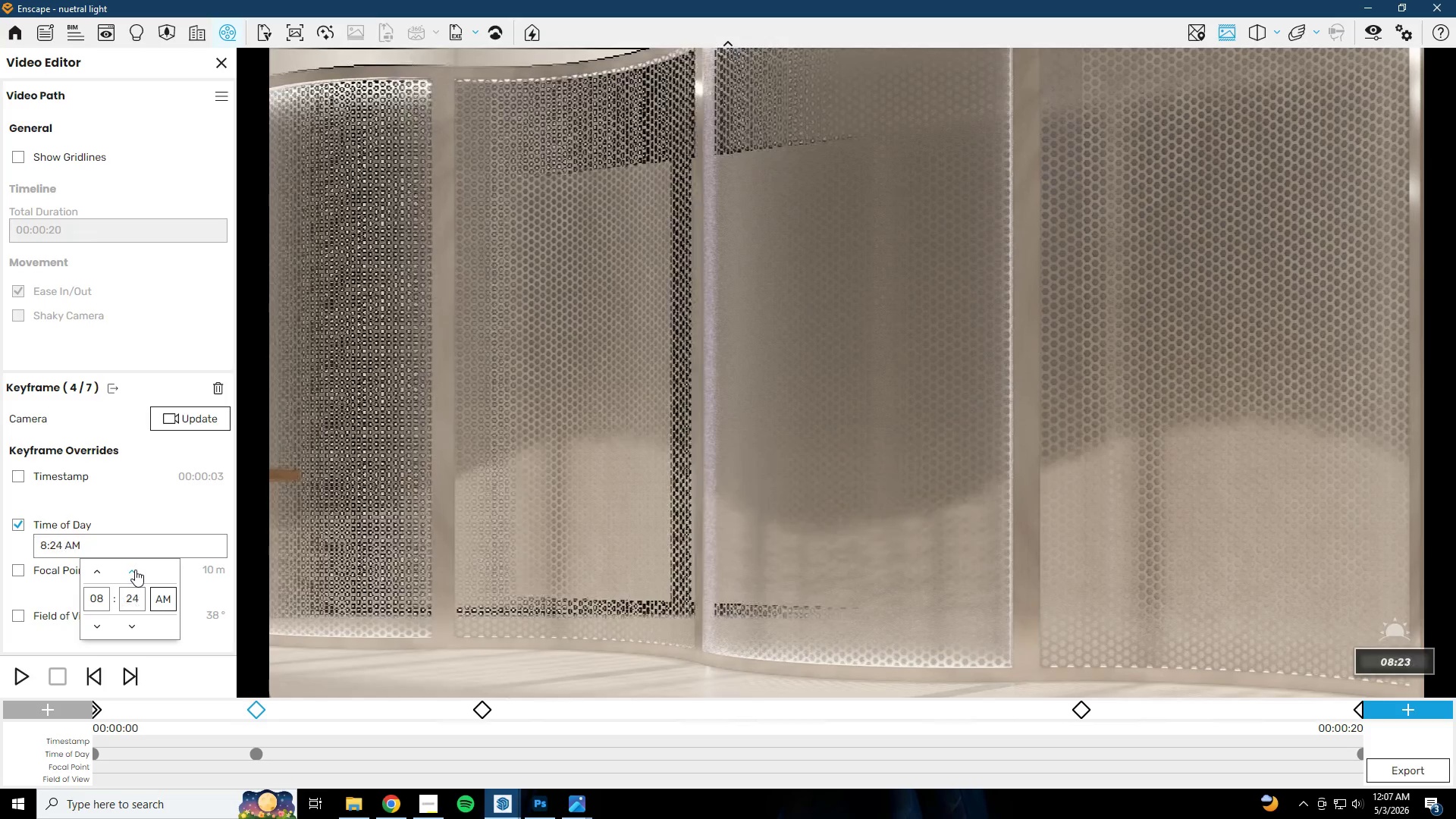 
triple_click([135, 570])
 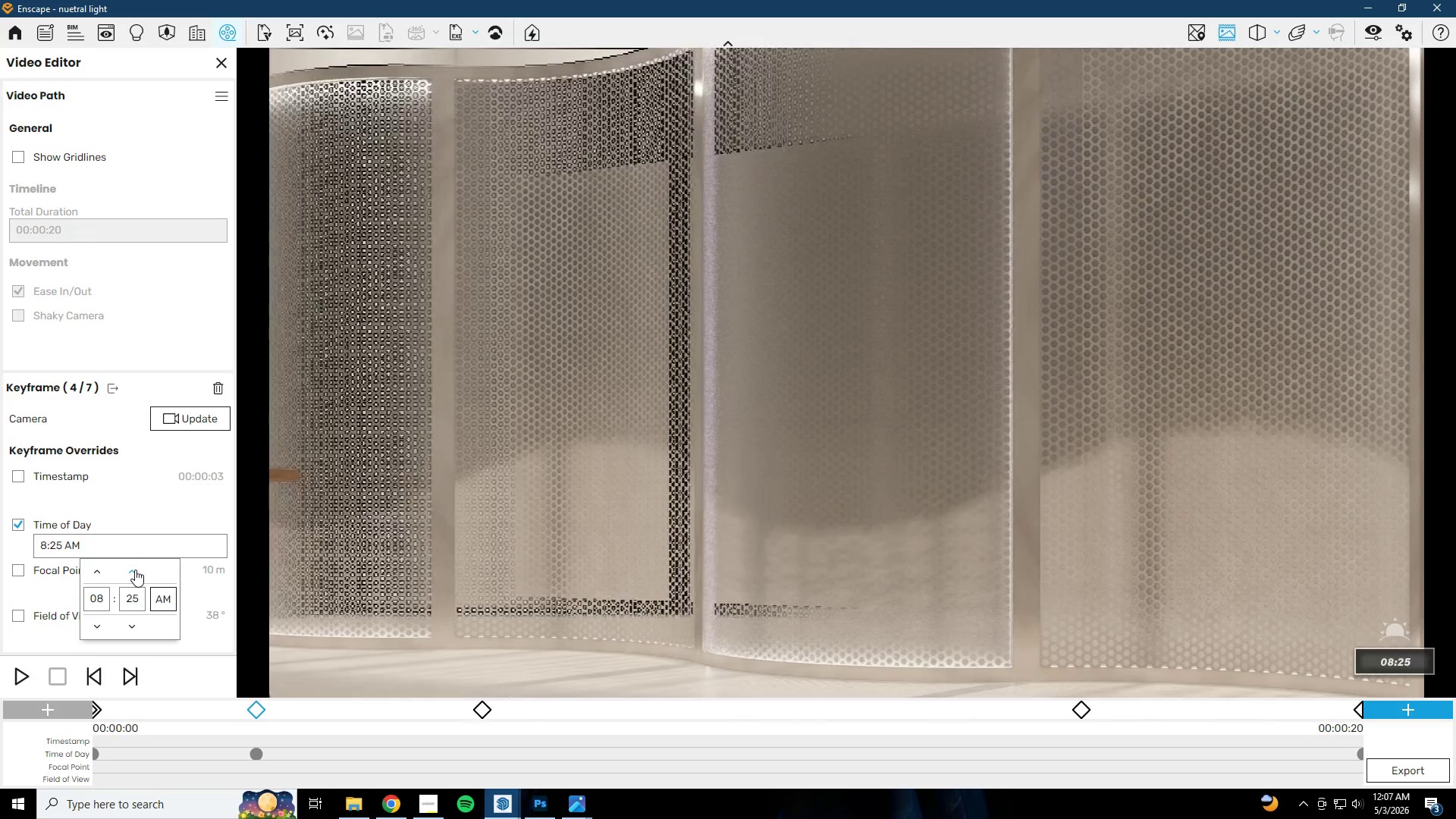 
triple_click([135, 570])
 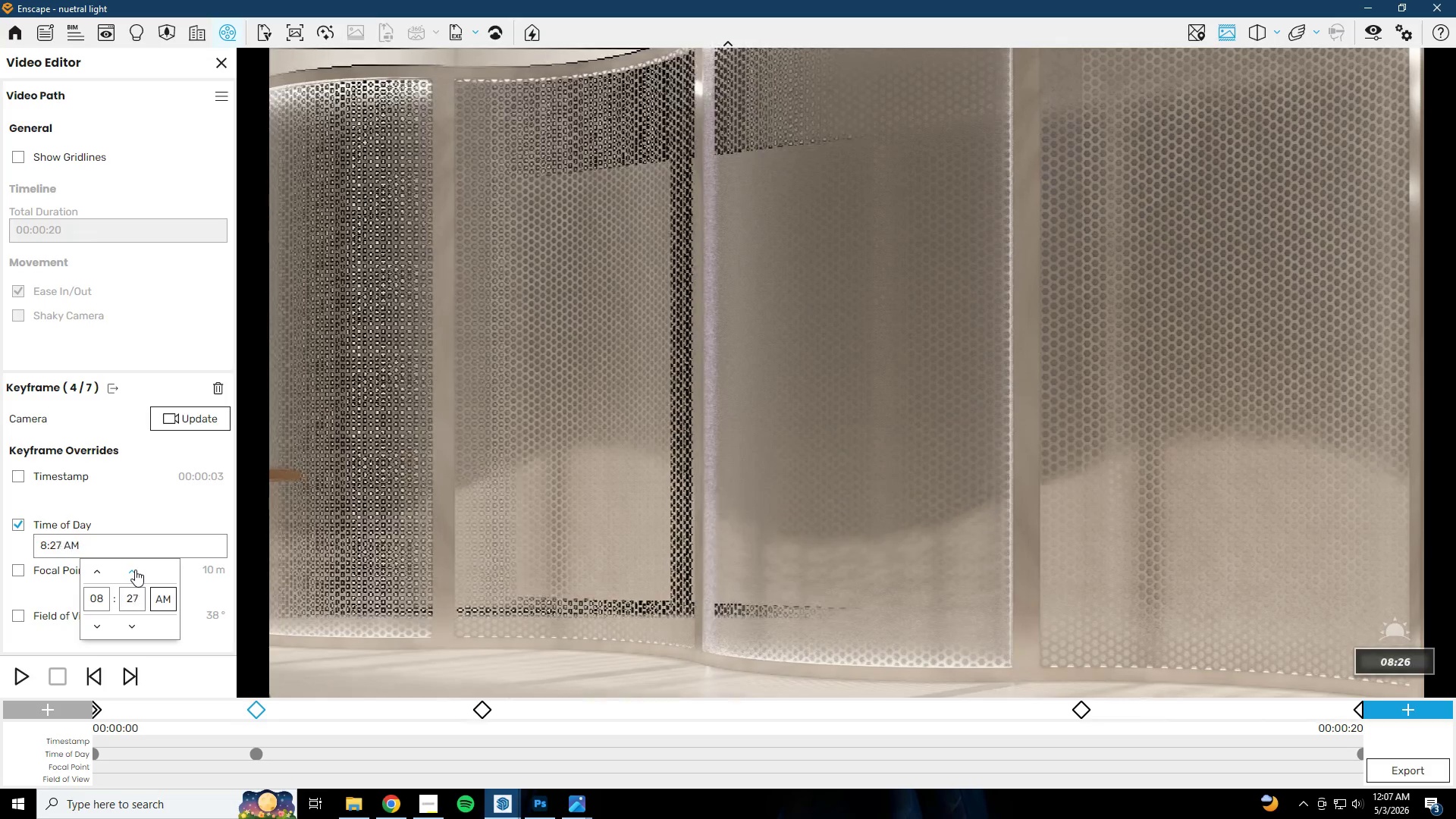 
triple_click([135, 570])
 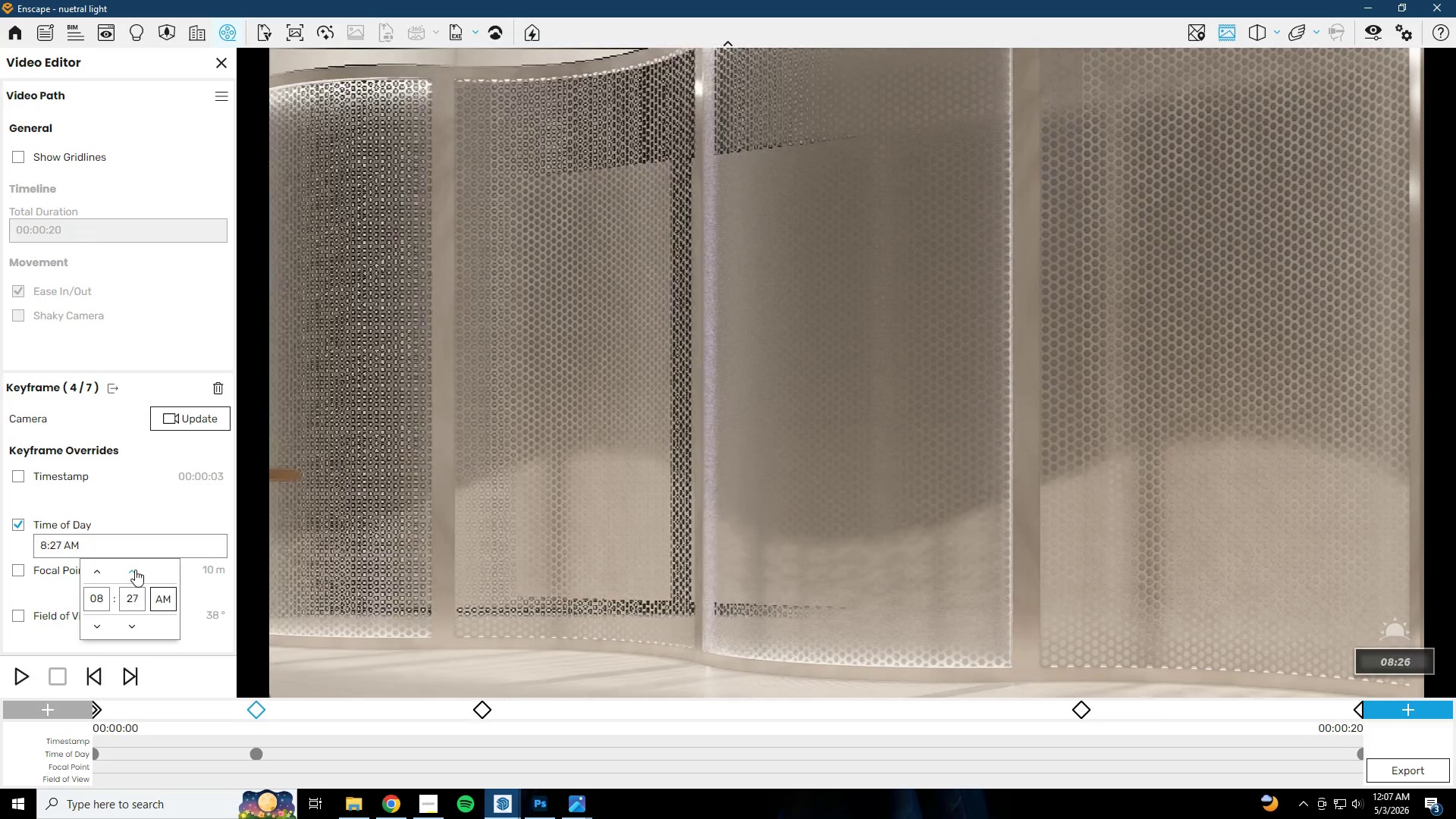 
triple_click([135, 570])
 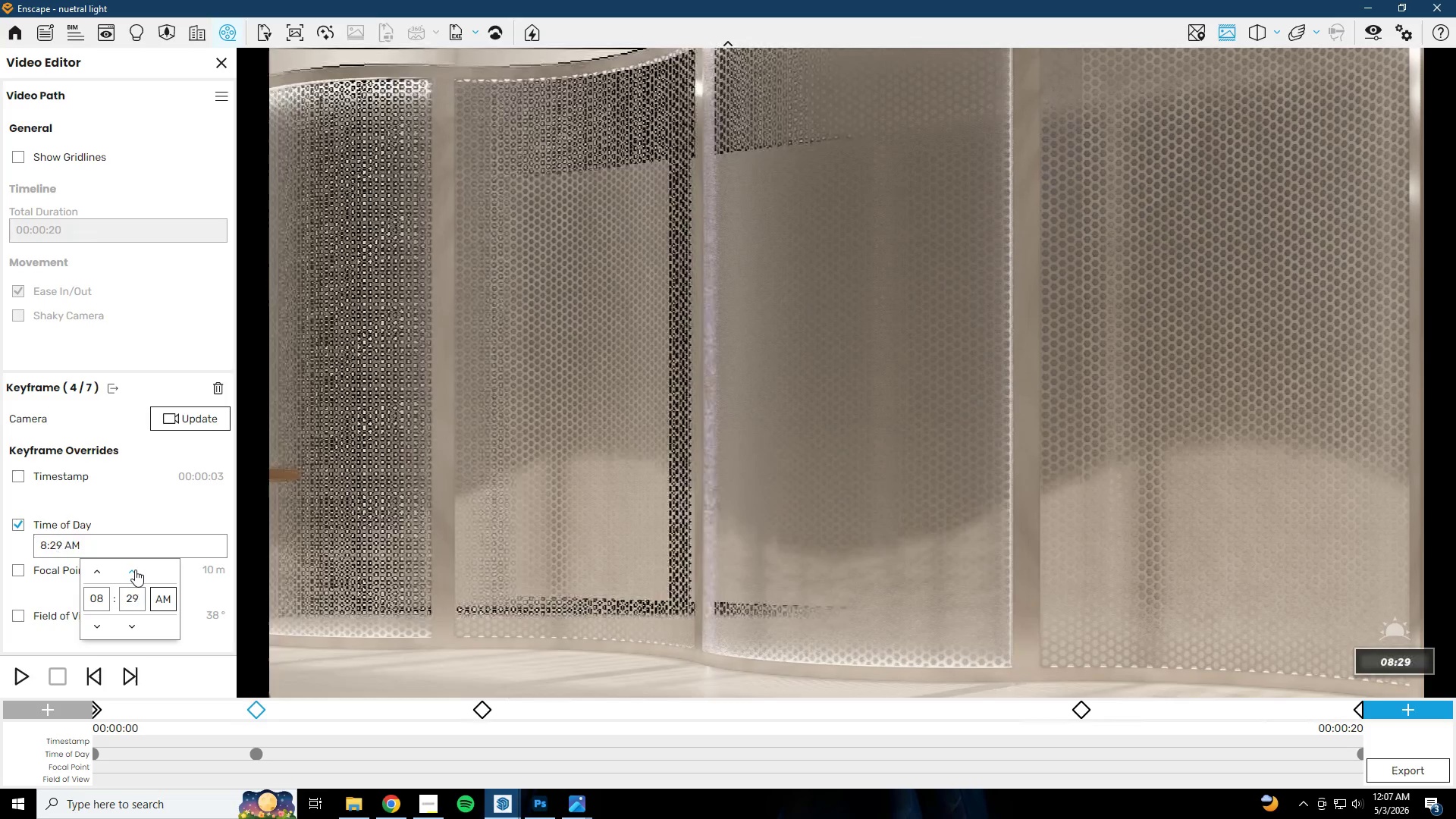 
triple_click([135, 570])
 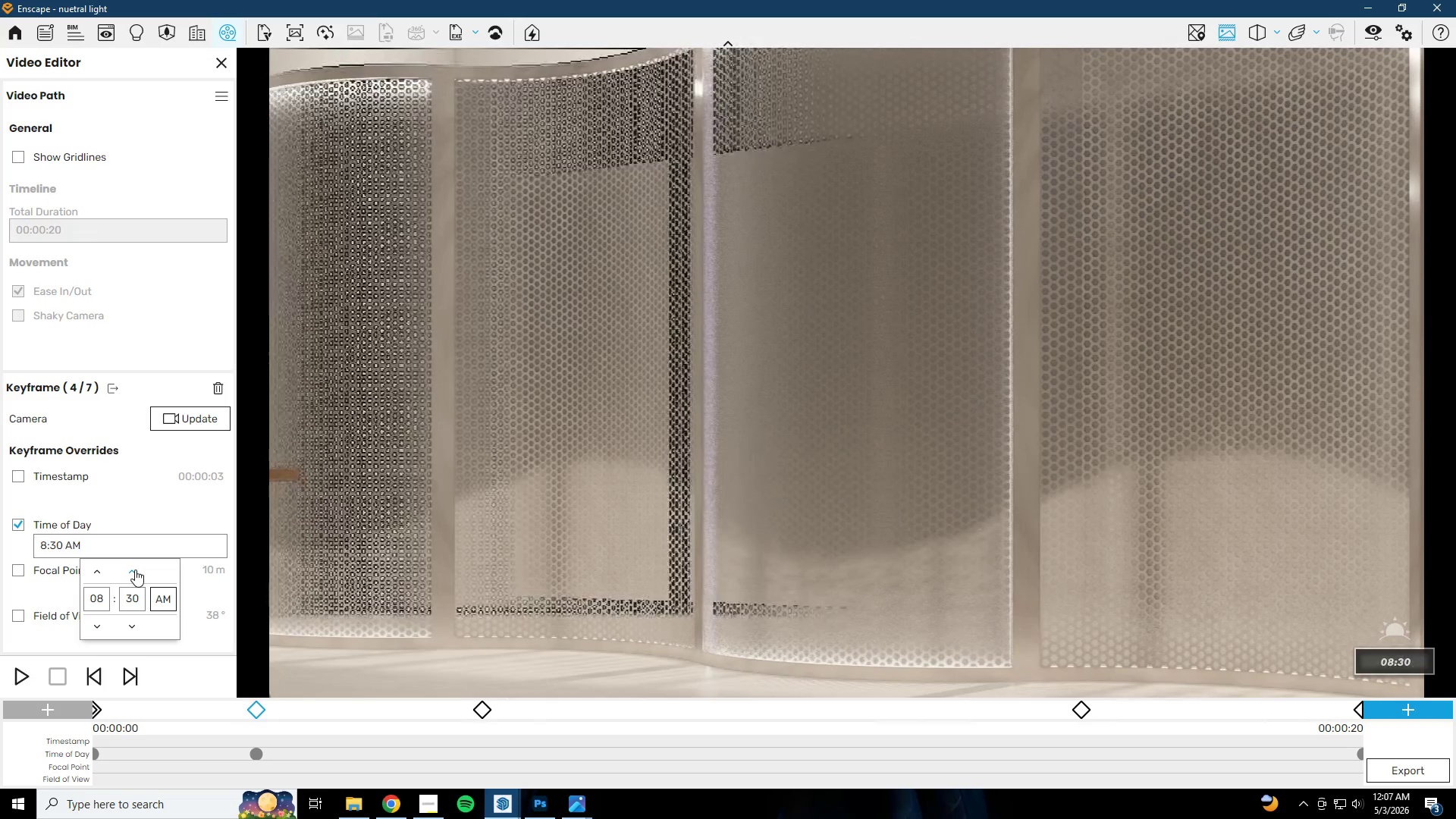 
triple_click([135, 570])
 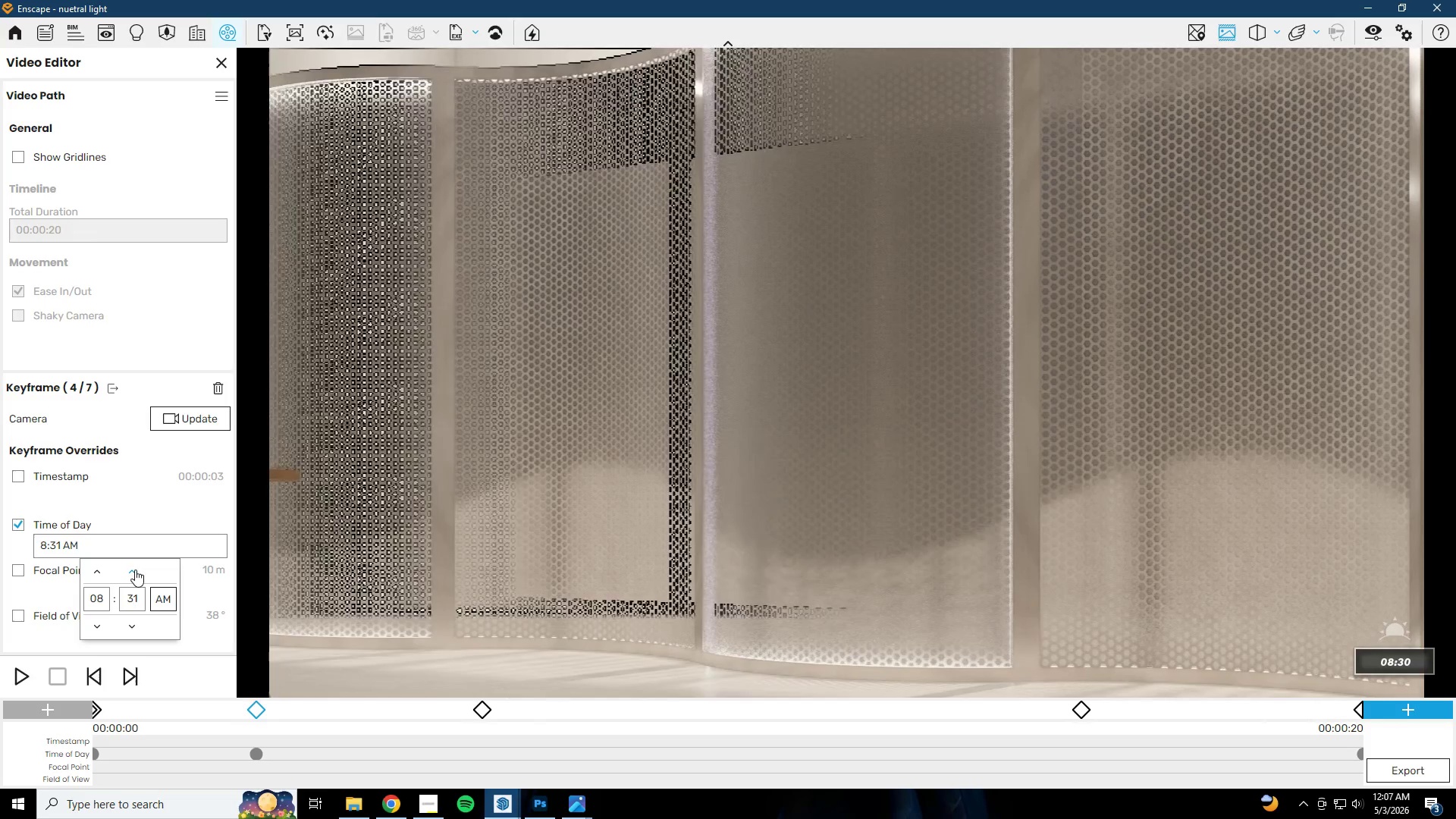 
triple_click([135, 570])
 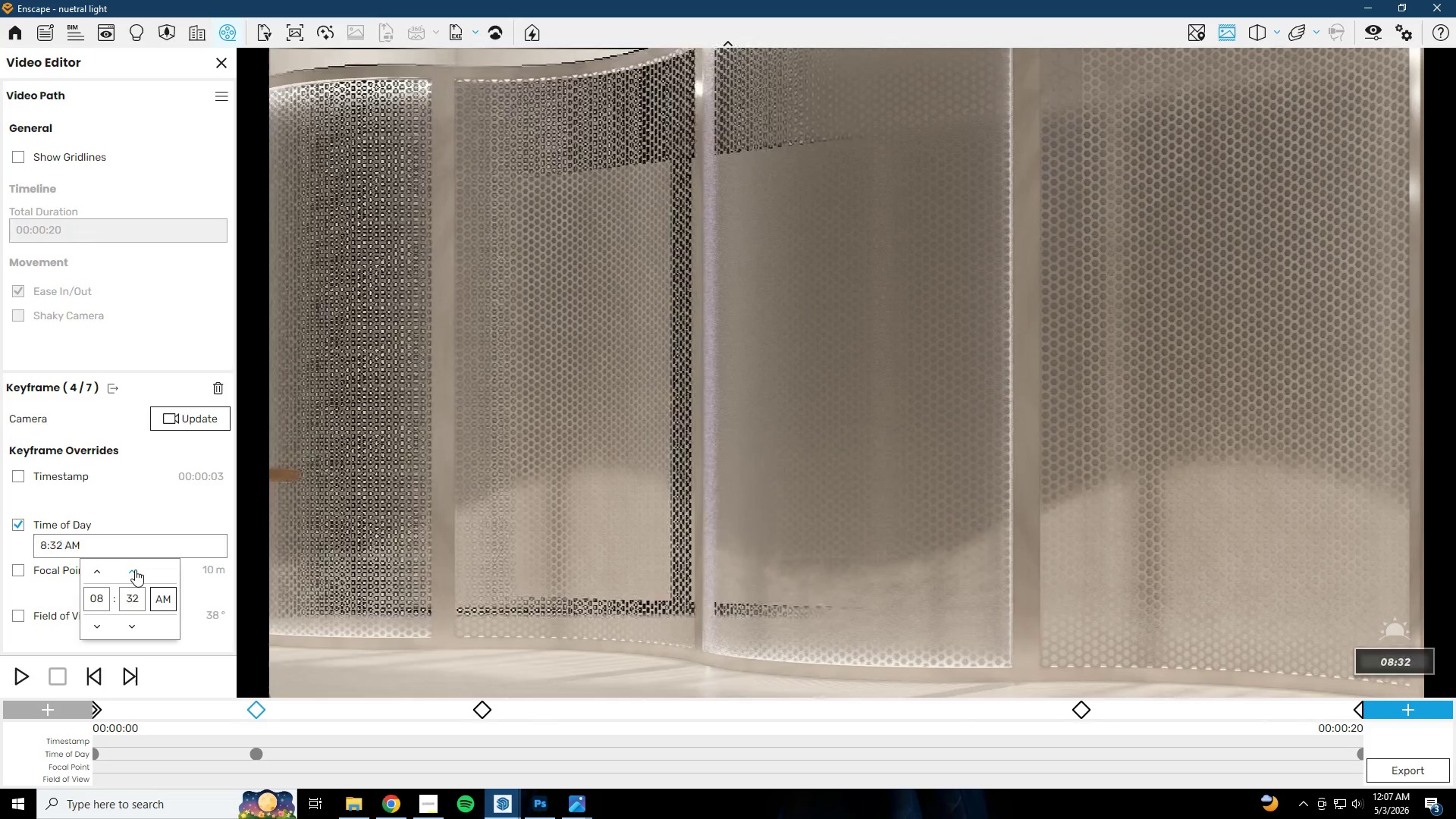 
triple_click([135, 570])
 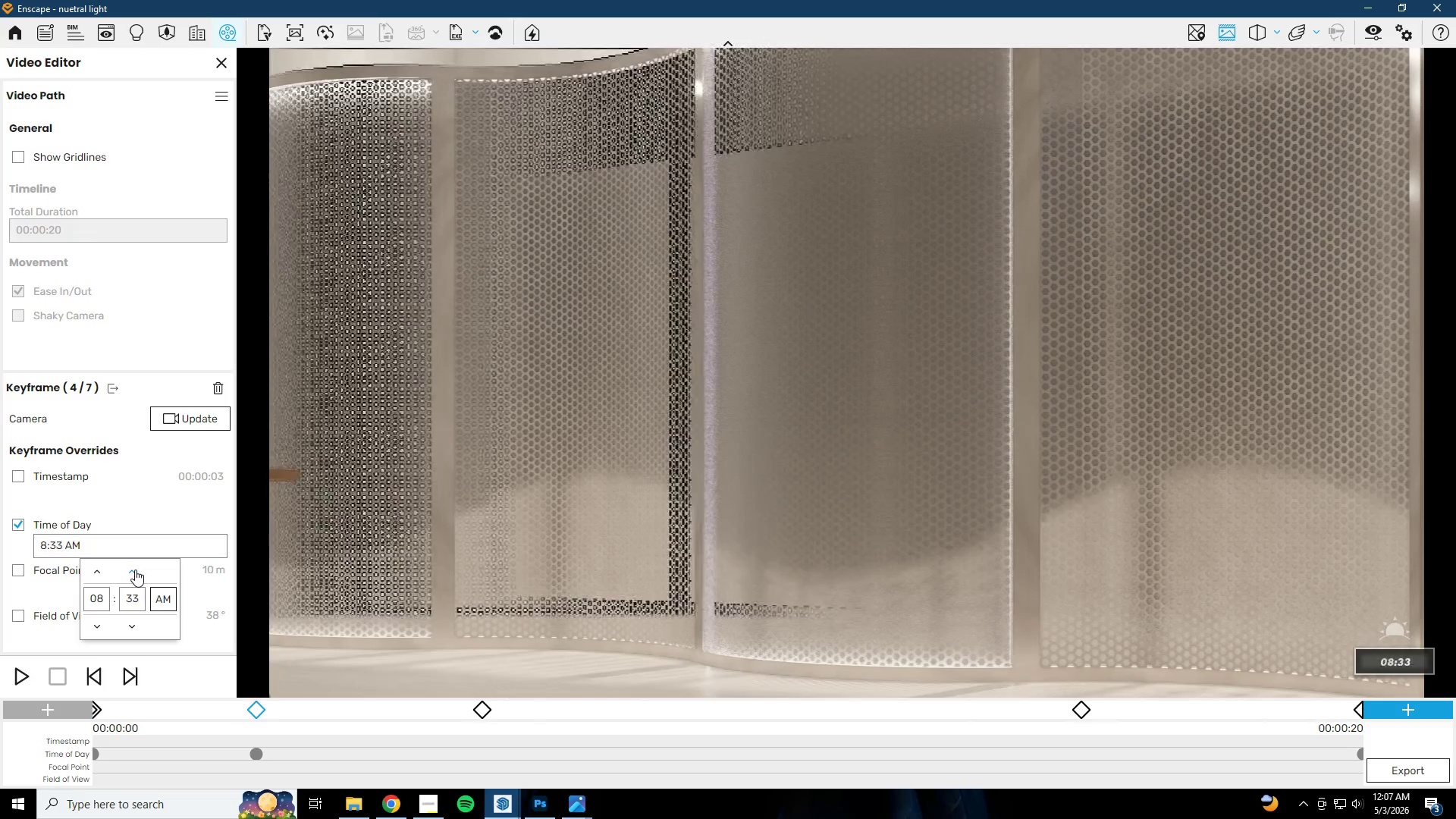 
triple_click([135, 570])
 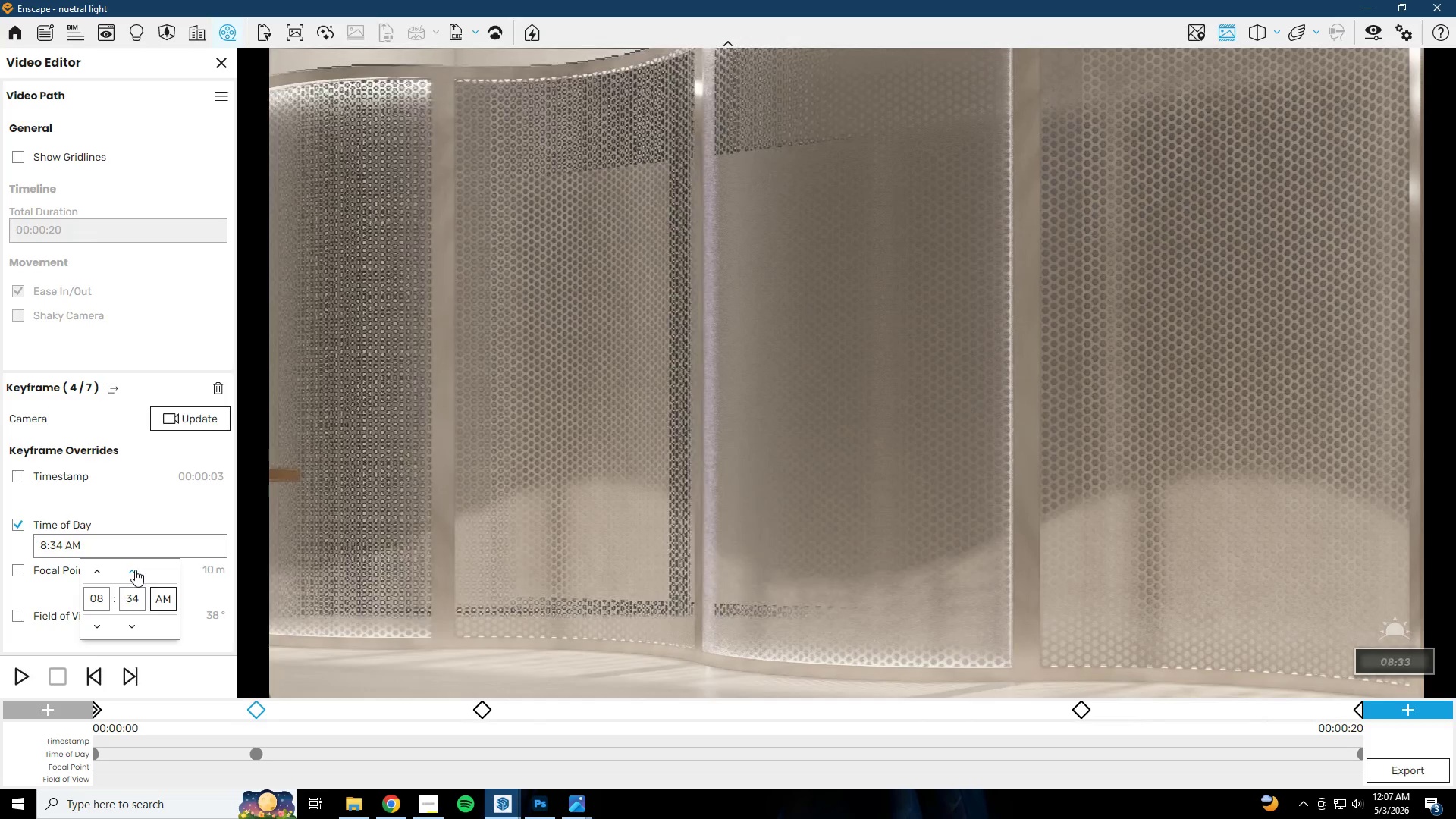 
left_click([135, 569])
 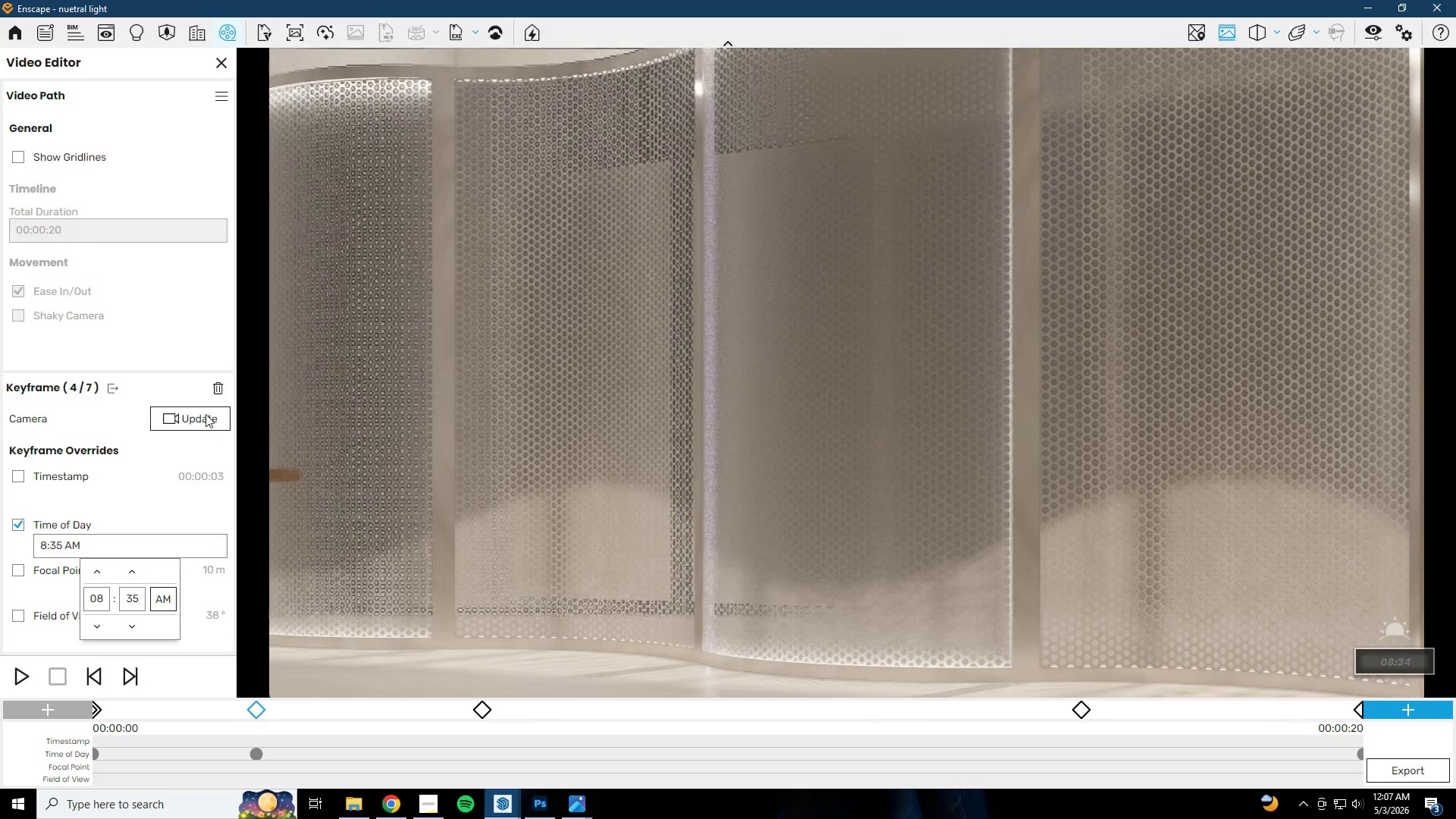 
left_click([206, 413])
 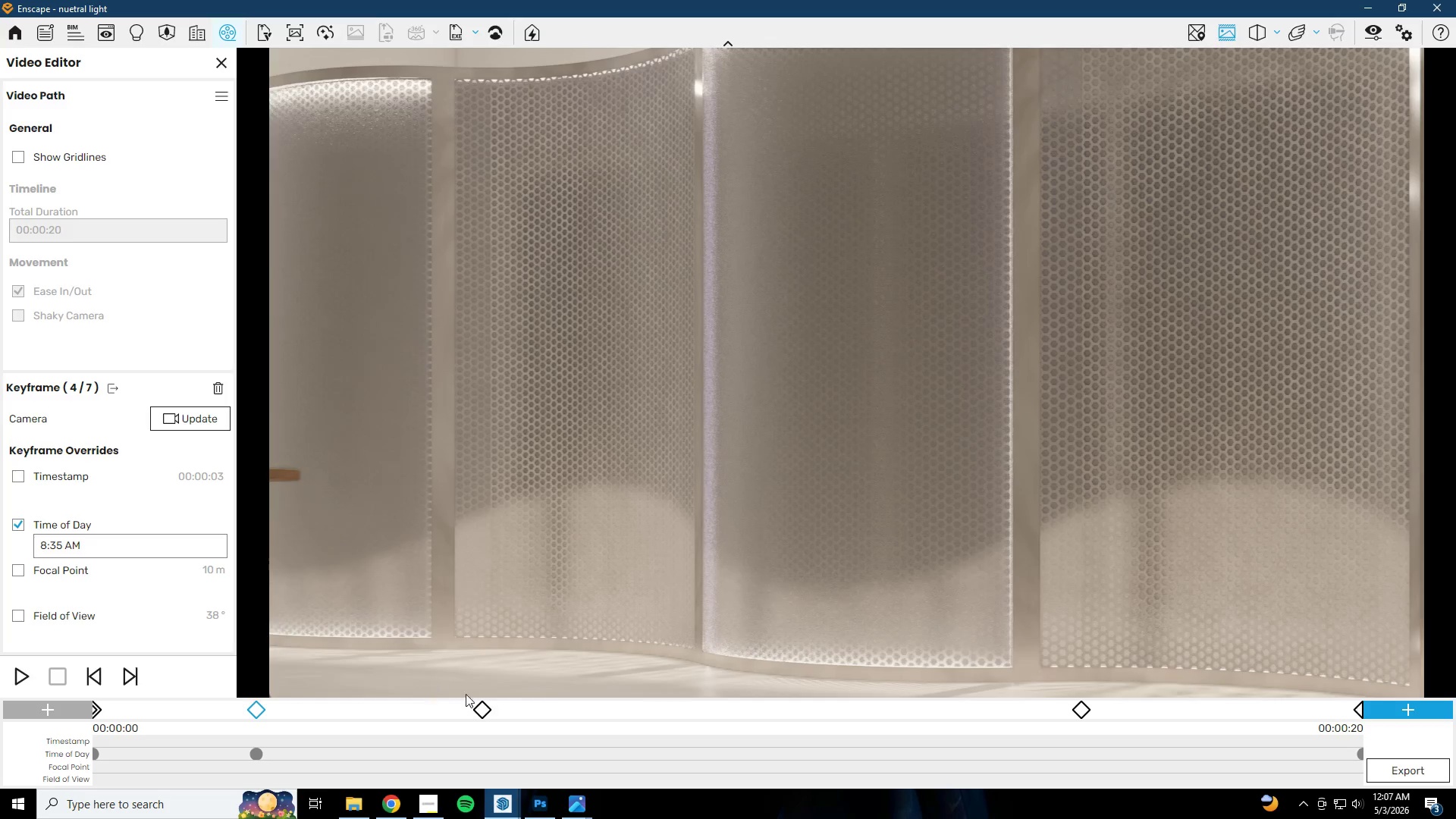 
left_click([486, 707])
 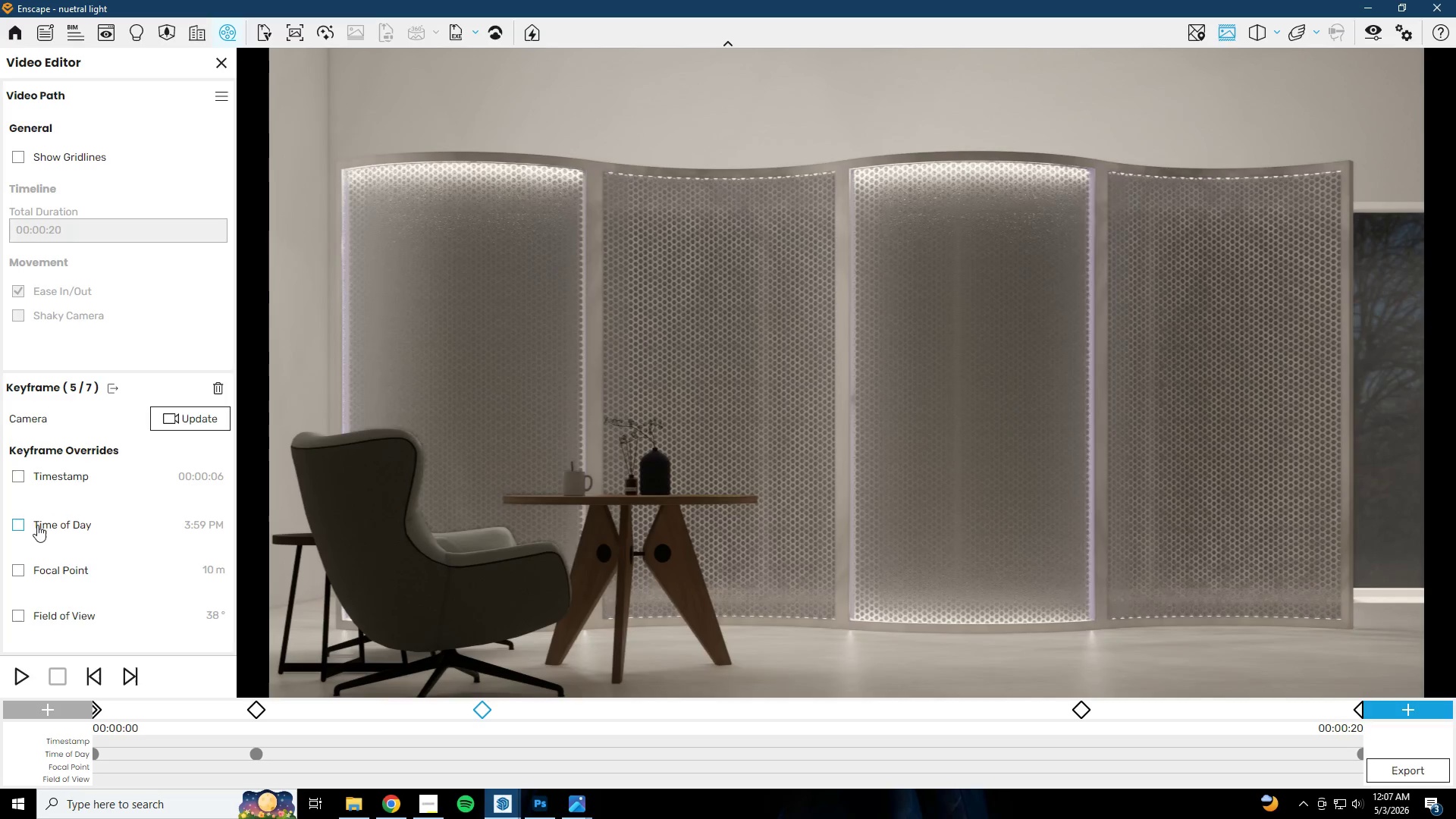 
left_click([16, 529])
 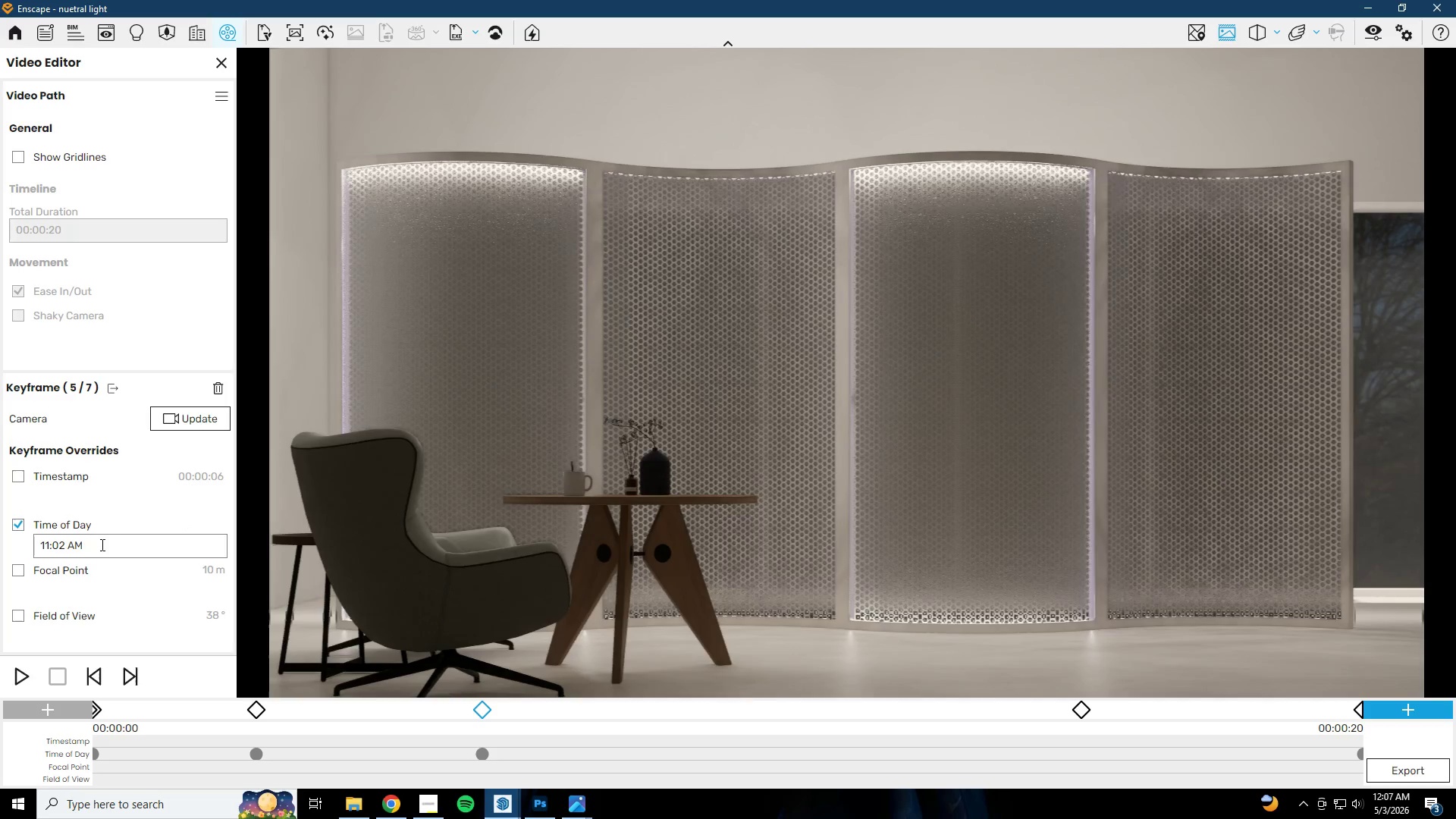 
left_click([101, 544])
 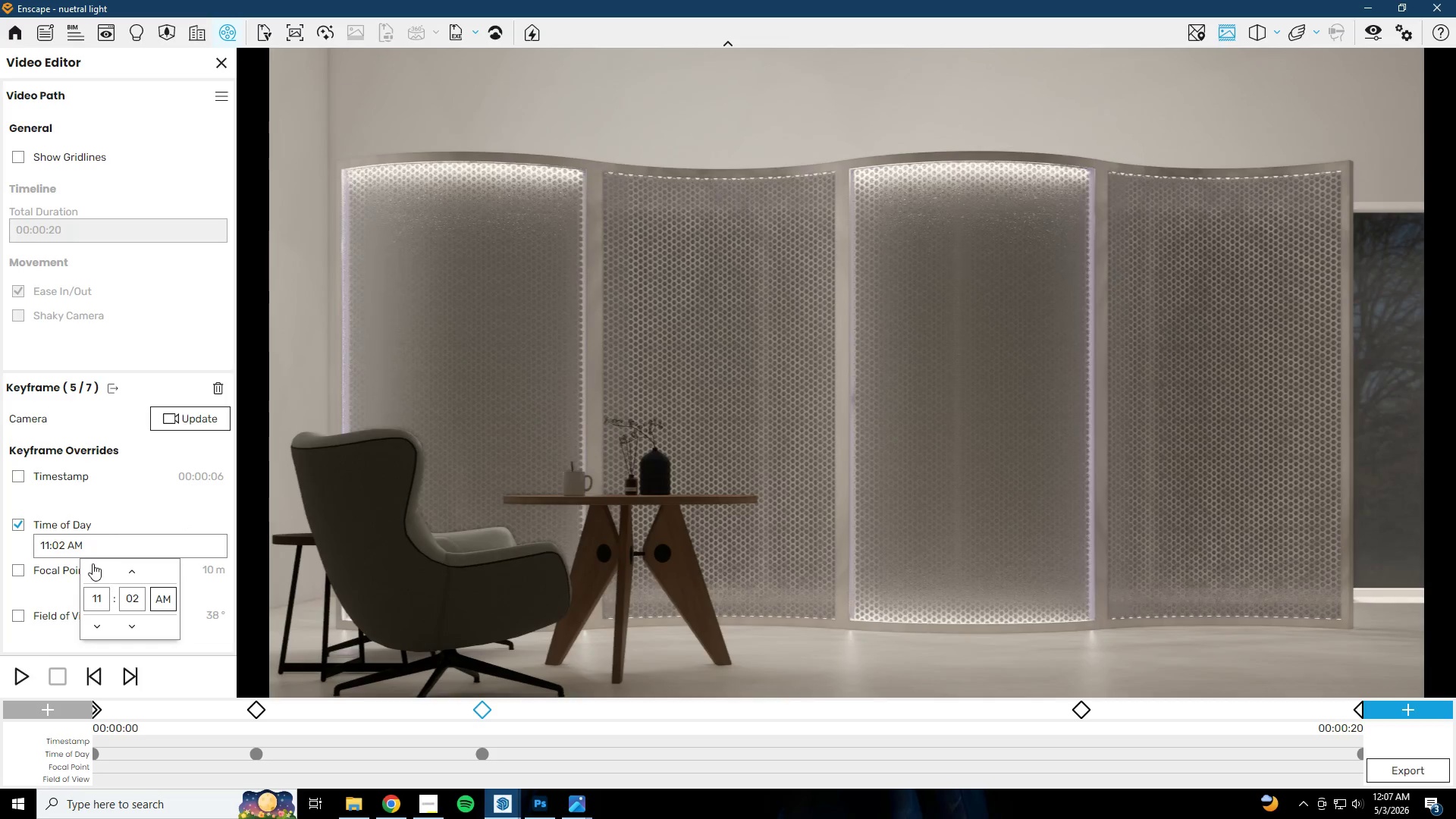 
double_click([91, 577])
 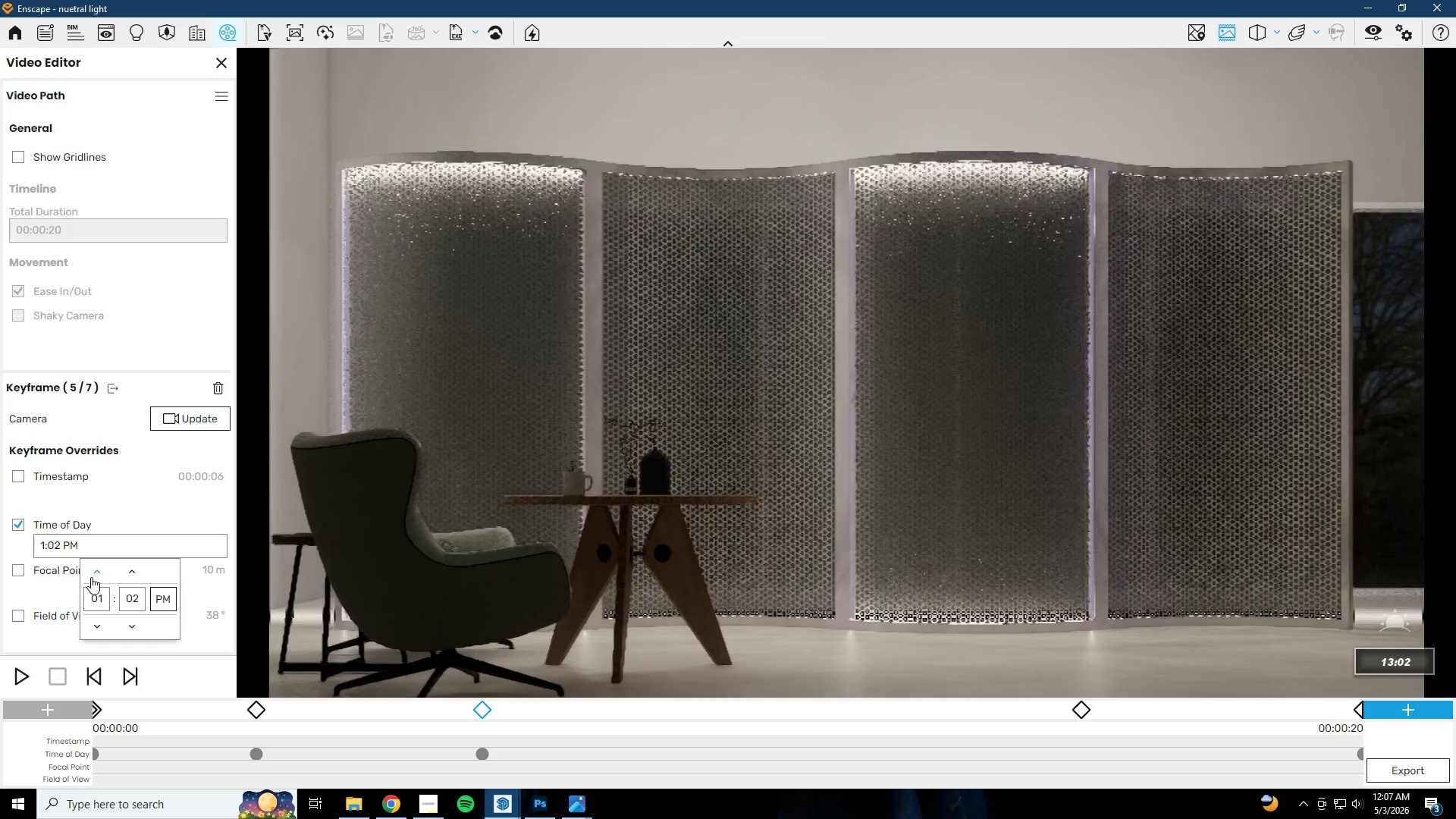 
triple_click([91, 577])
 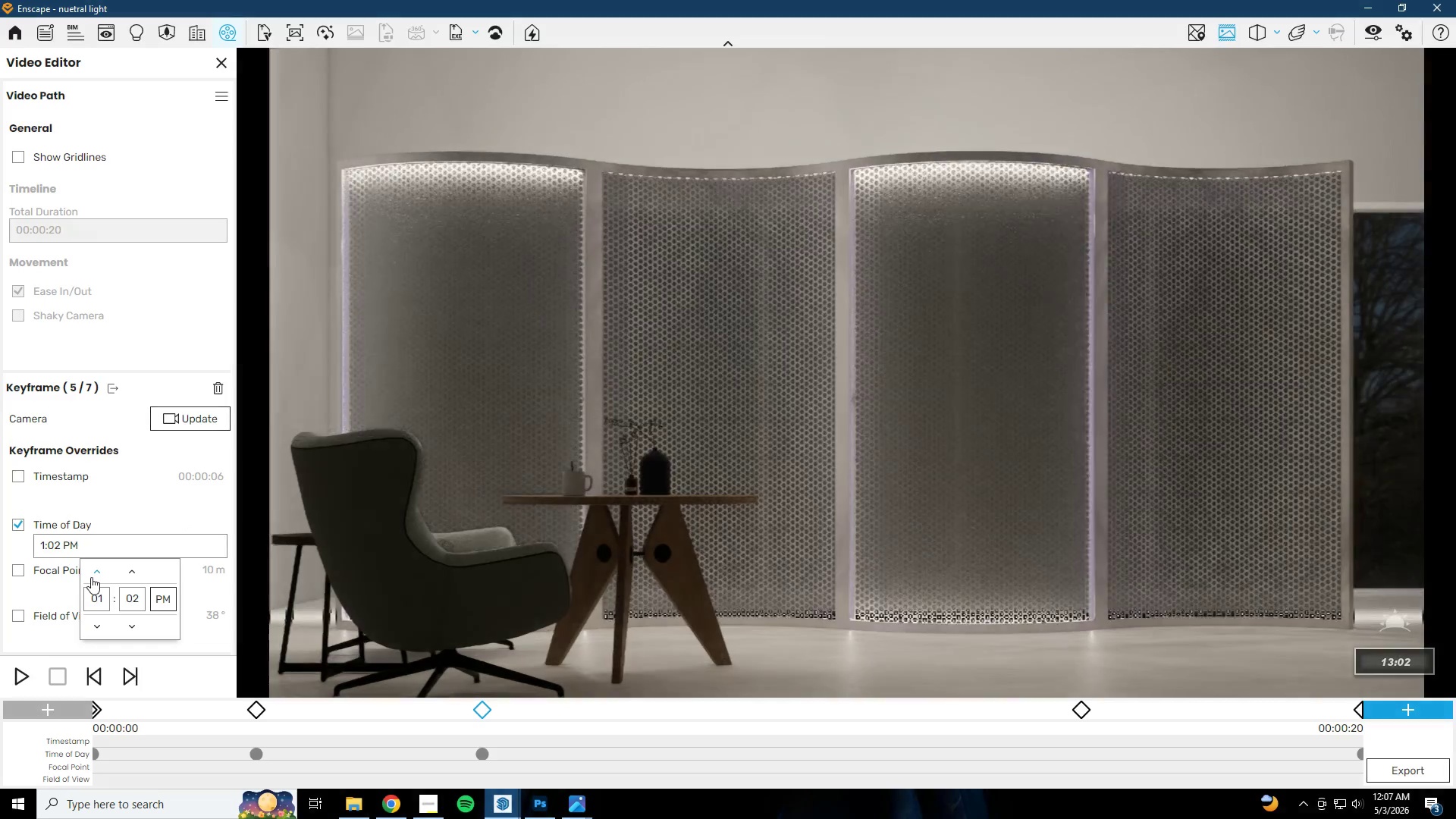 
triple_click([91, 577])
 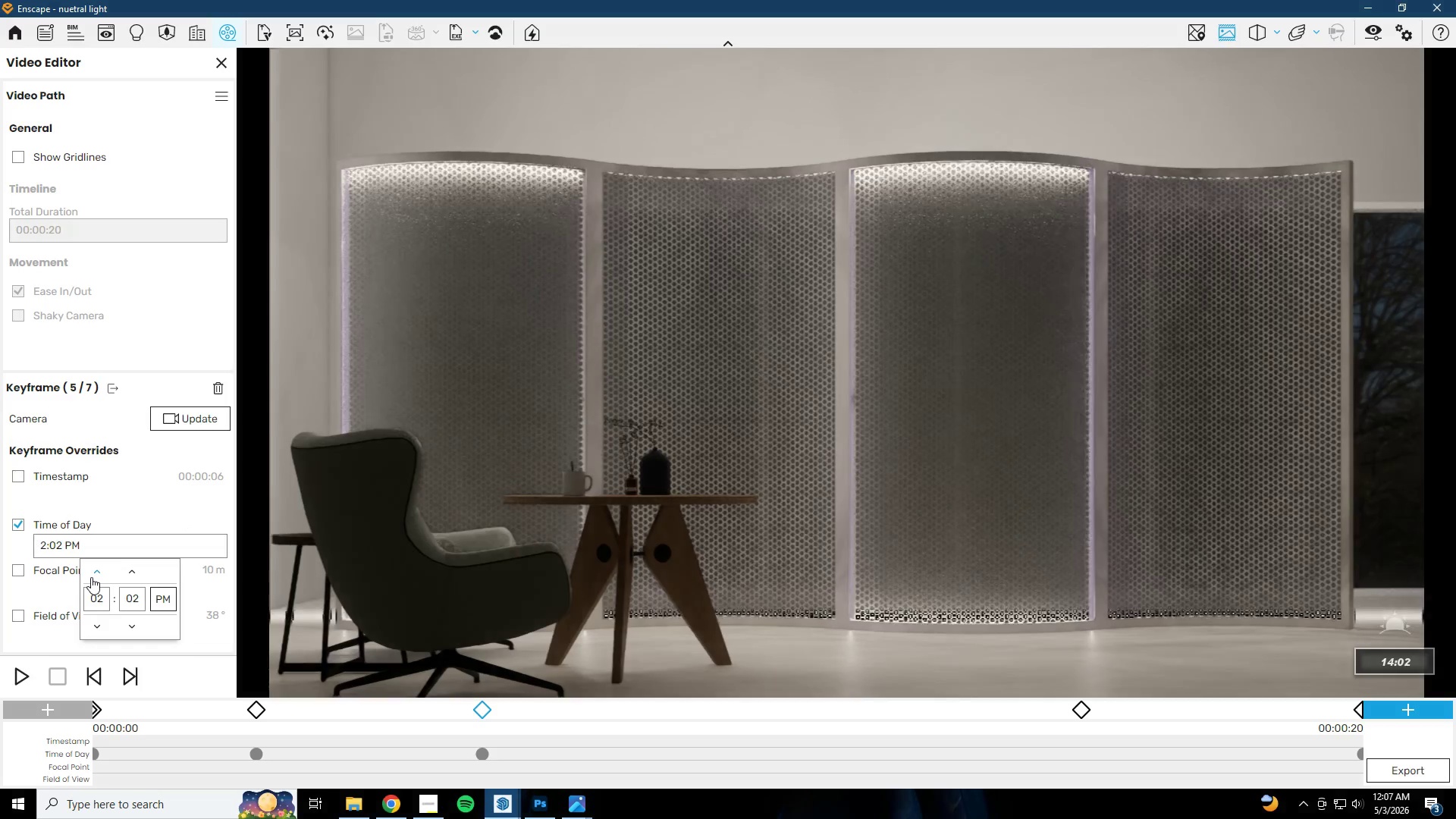 
triple_click([91, 577])
 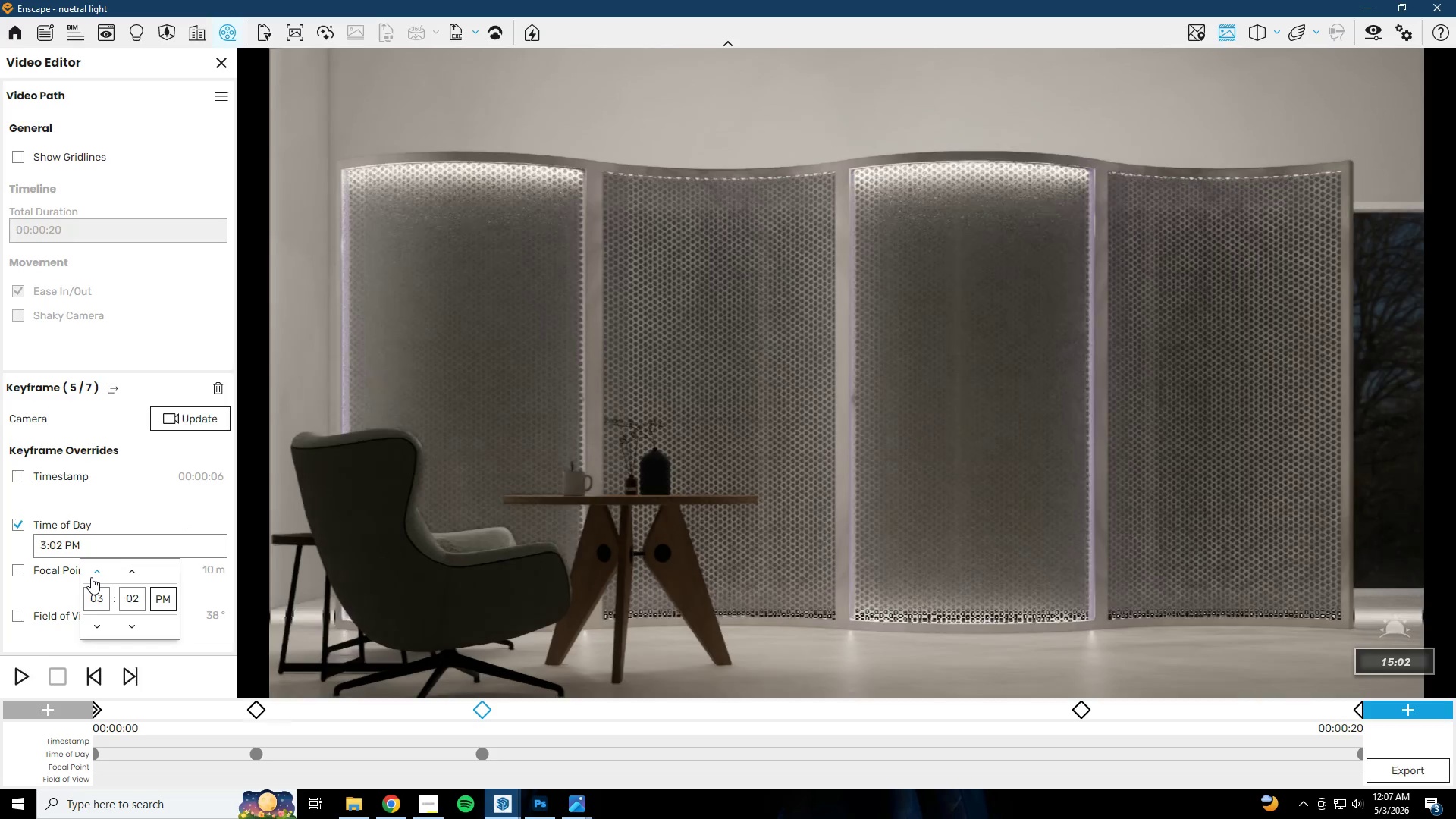 
triple_click([91, 577])
 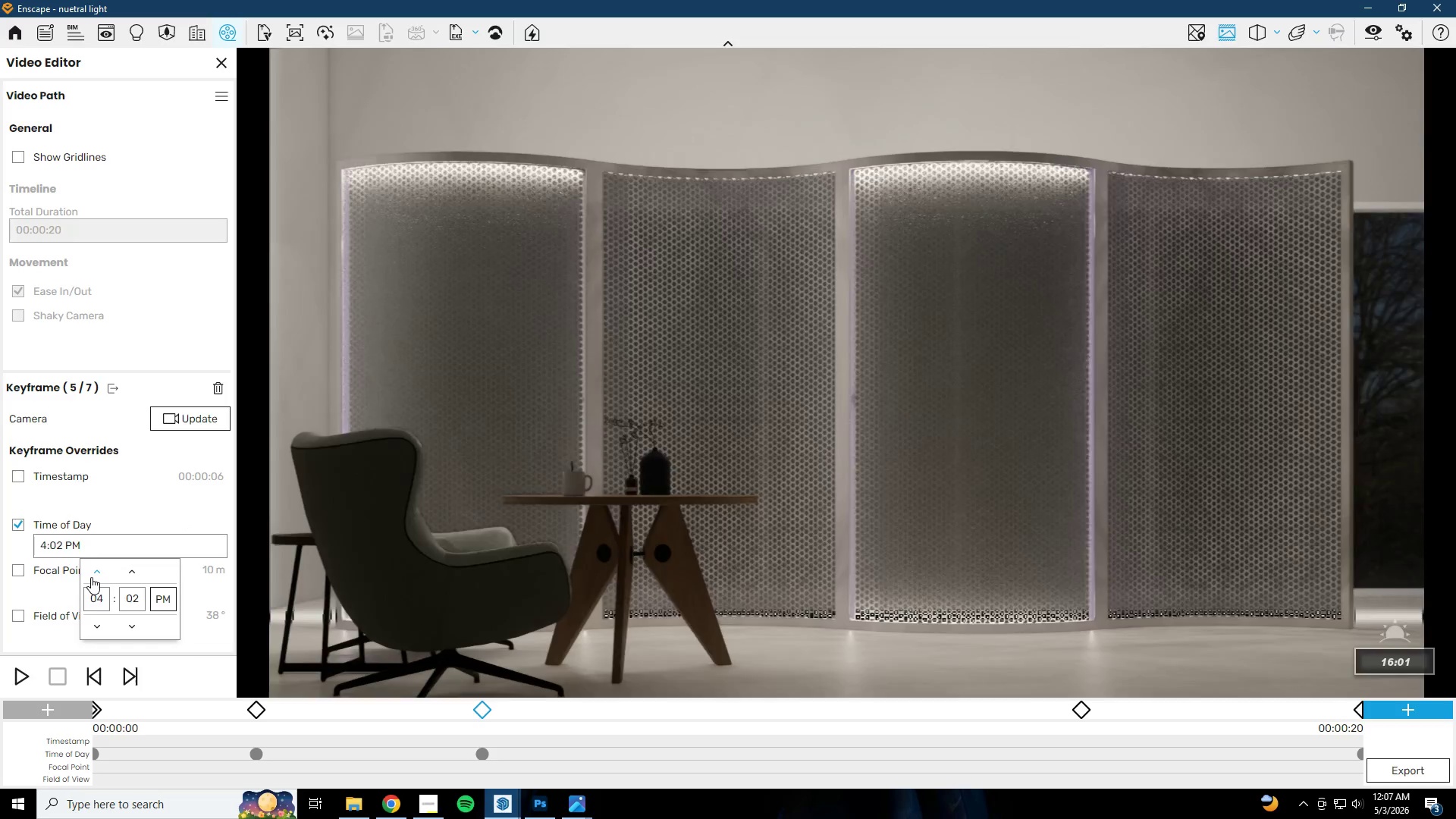 
triple_click([91, 577])
 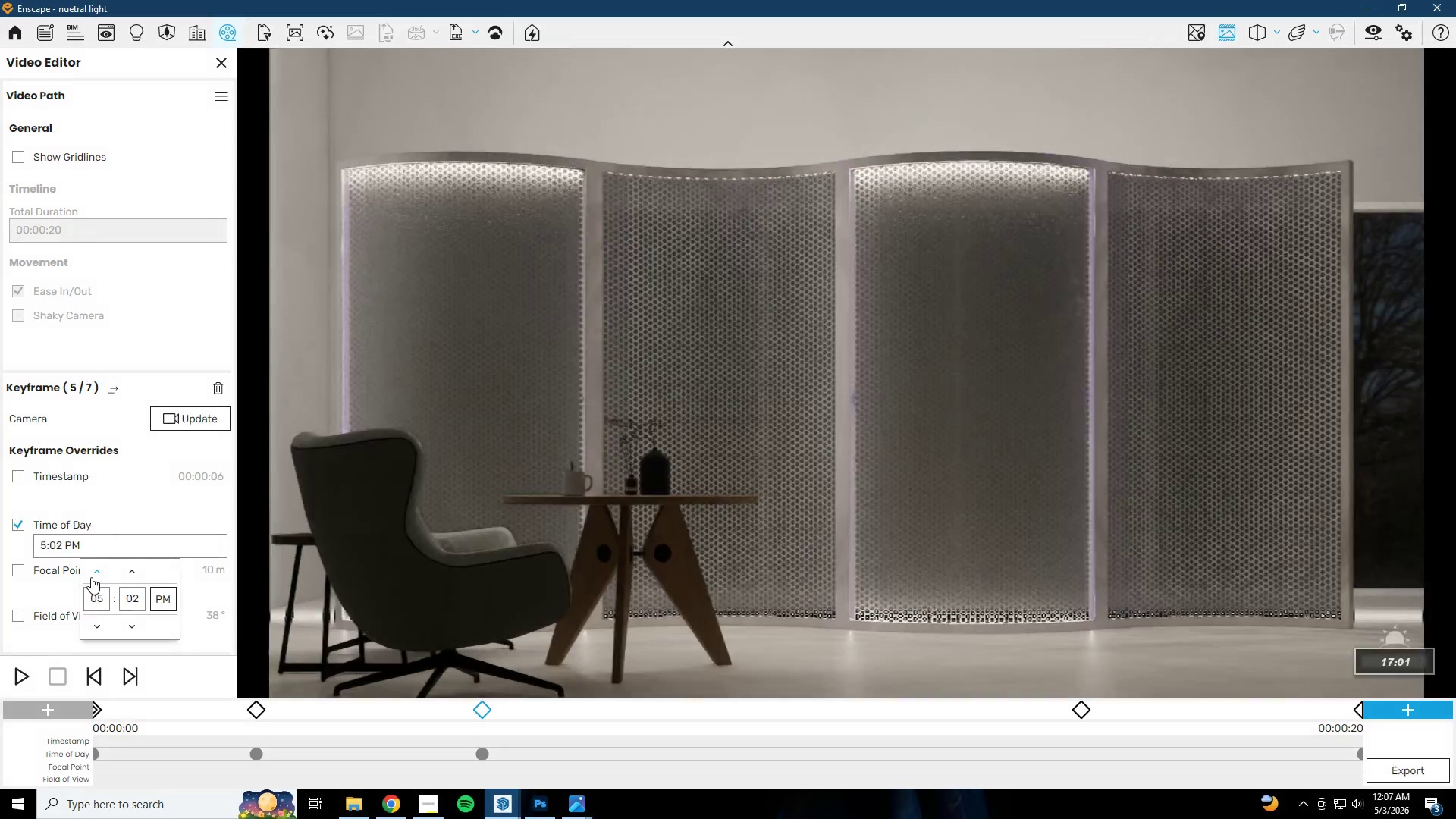 
triple_click([91, 577])
 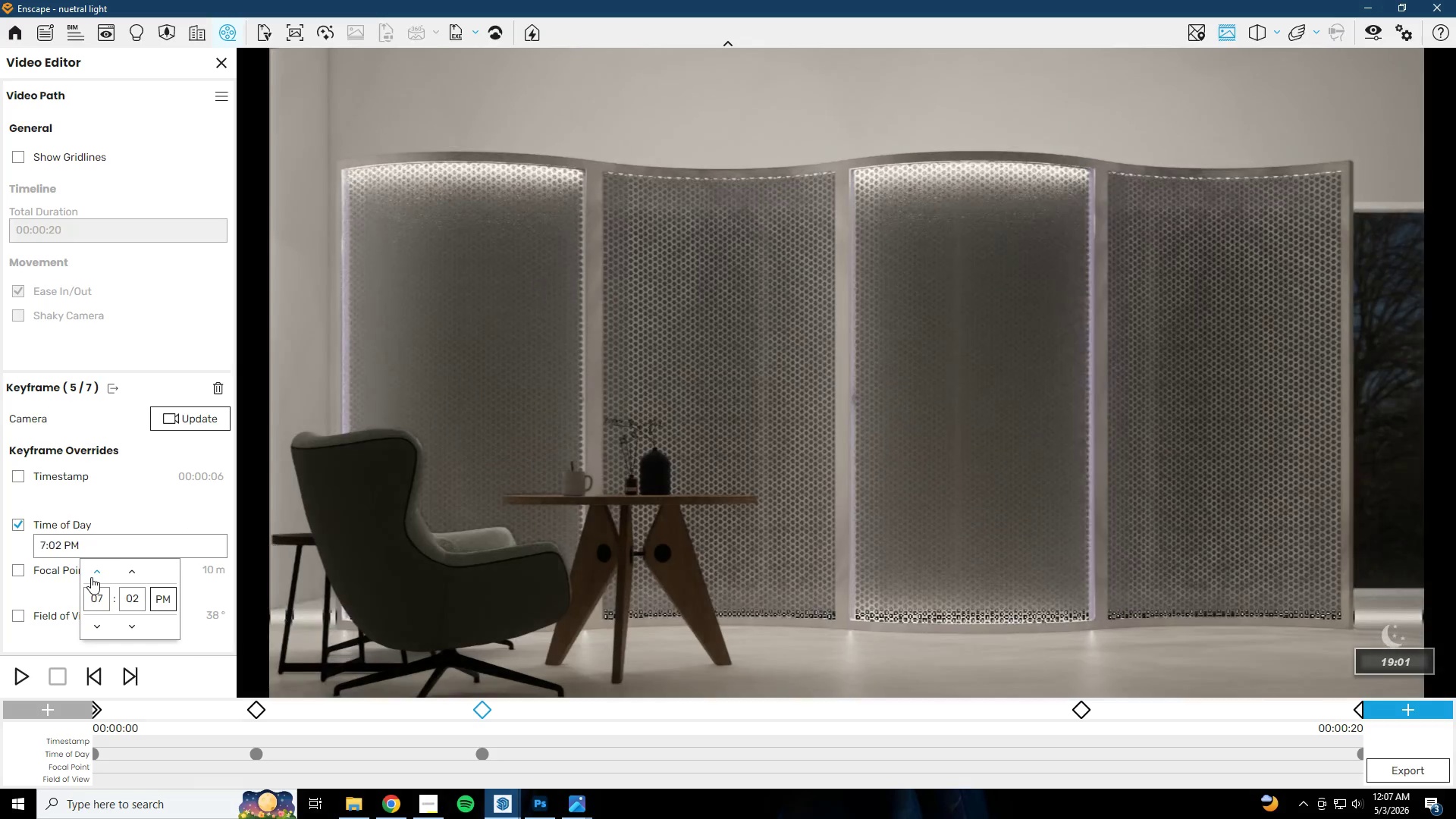 
triple_click([91, 577])
 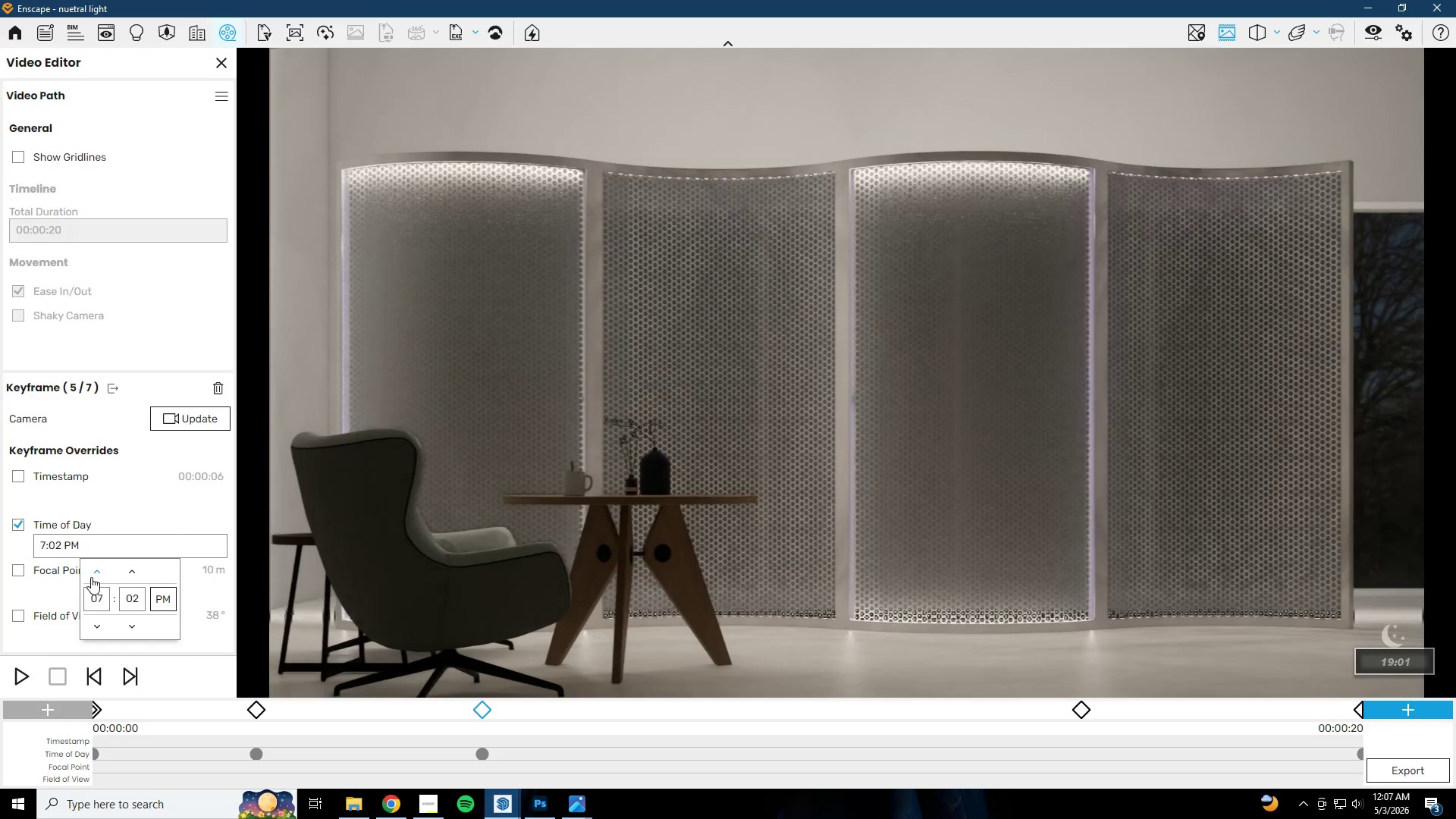 
triple_click([91, 577])
 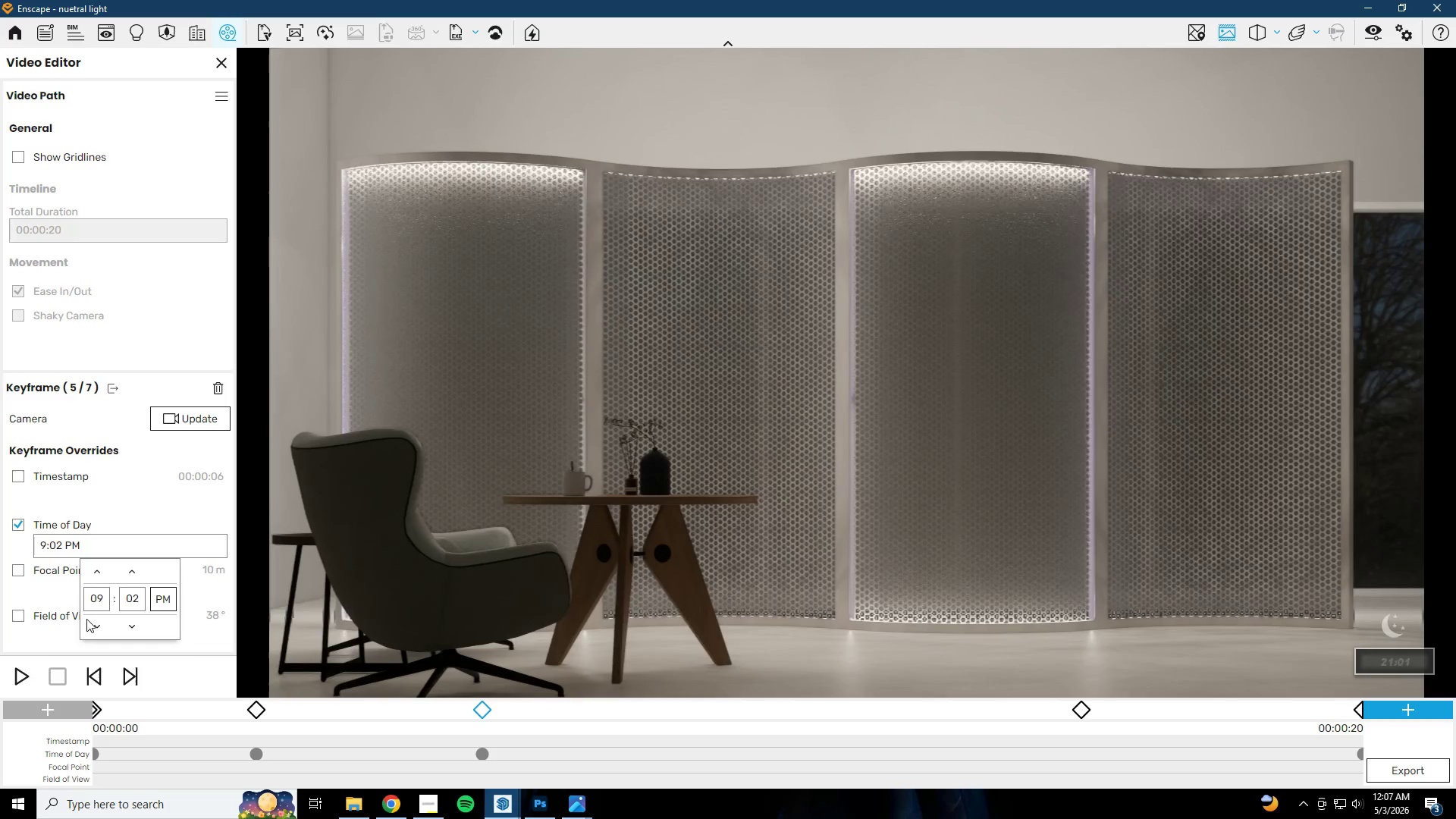 
double_click([96, 622])
 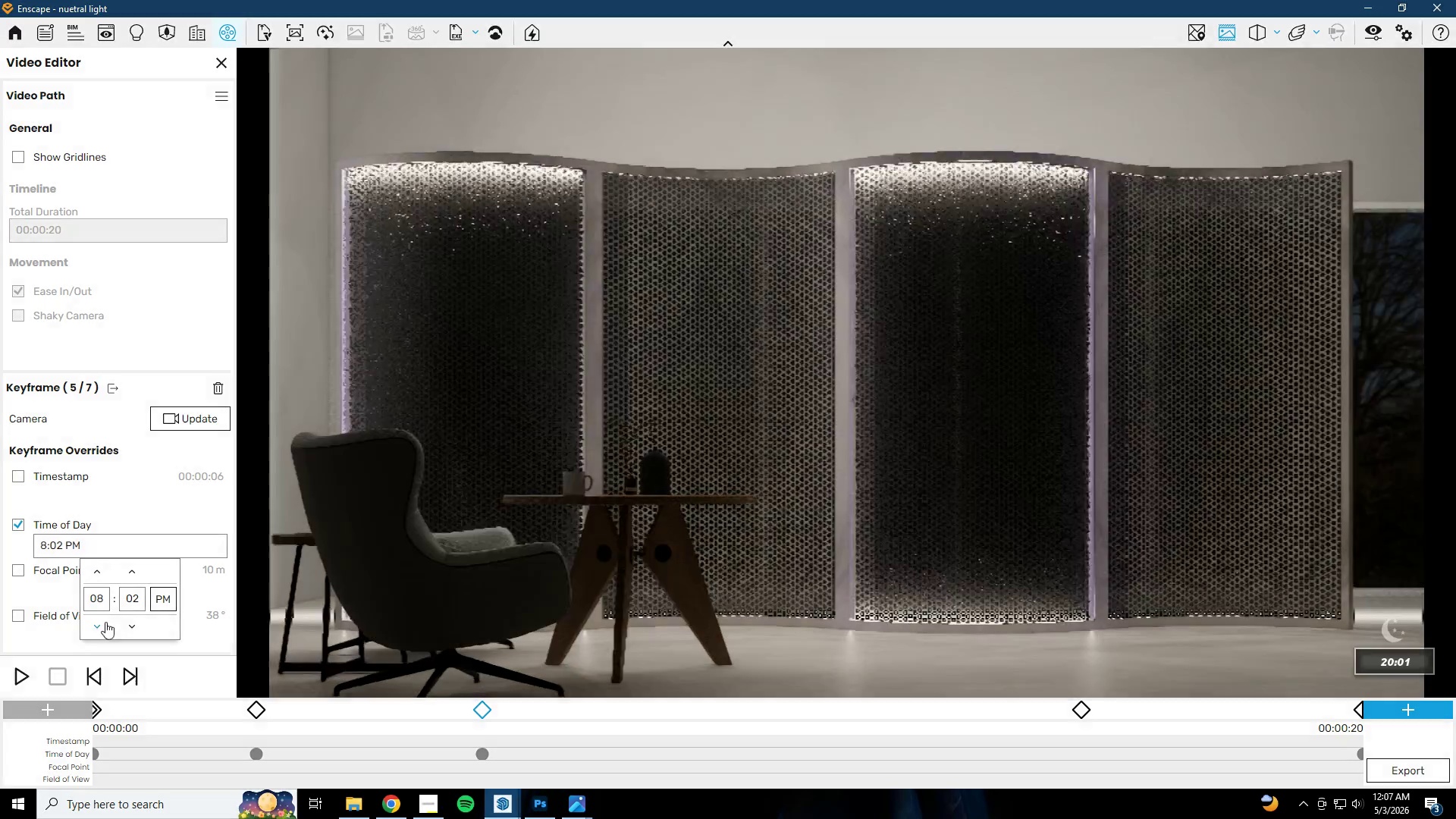 
triple_click([121, 622])
 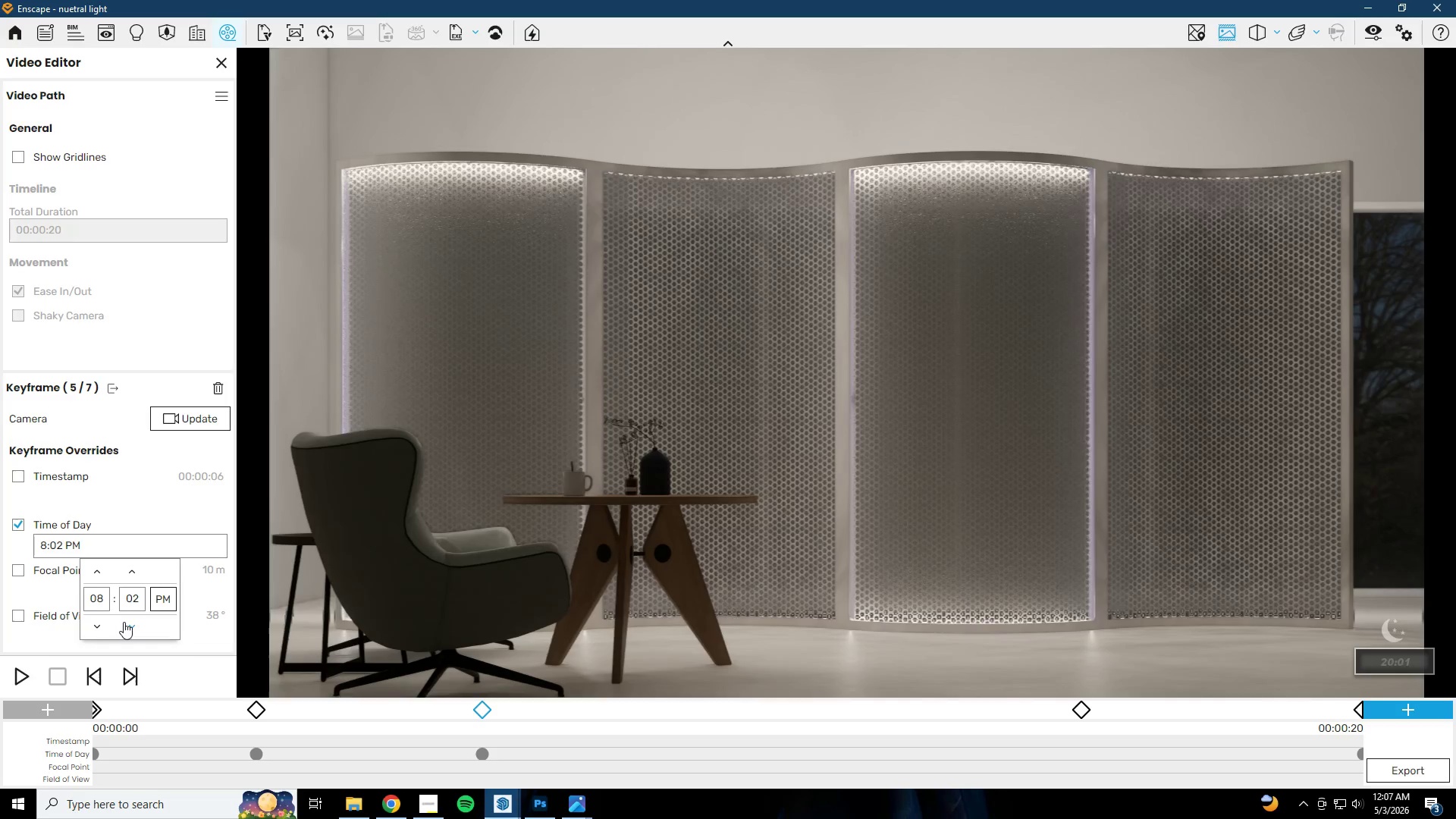 
triple_click([130, 622])
 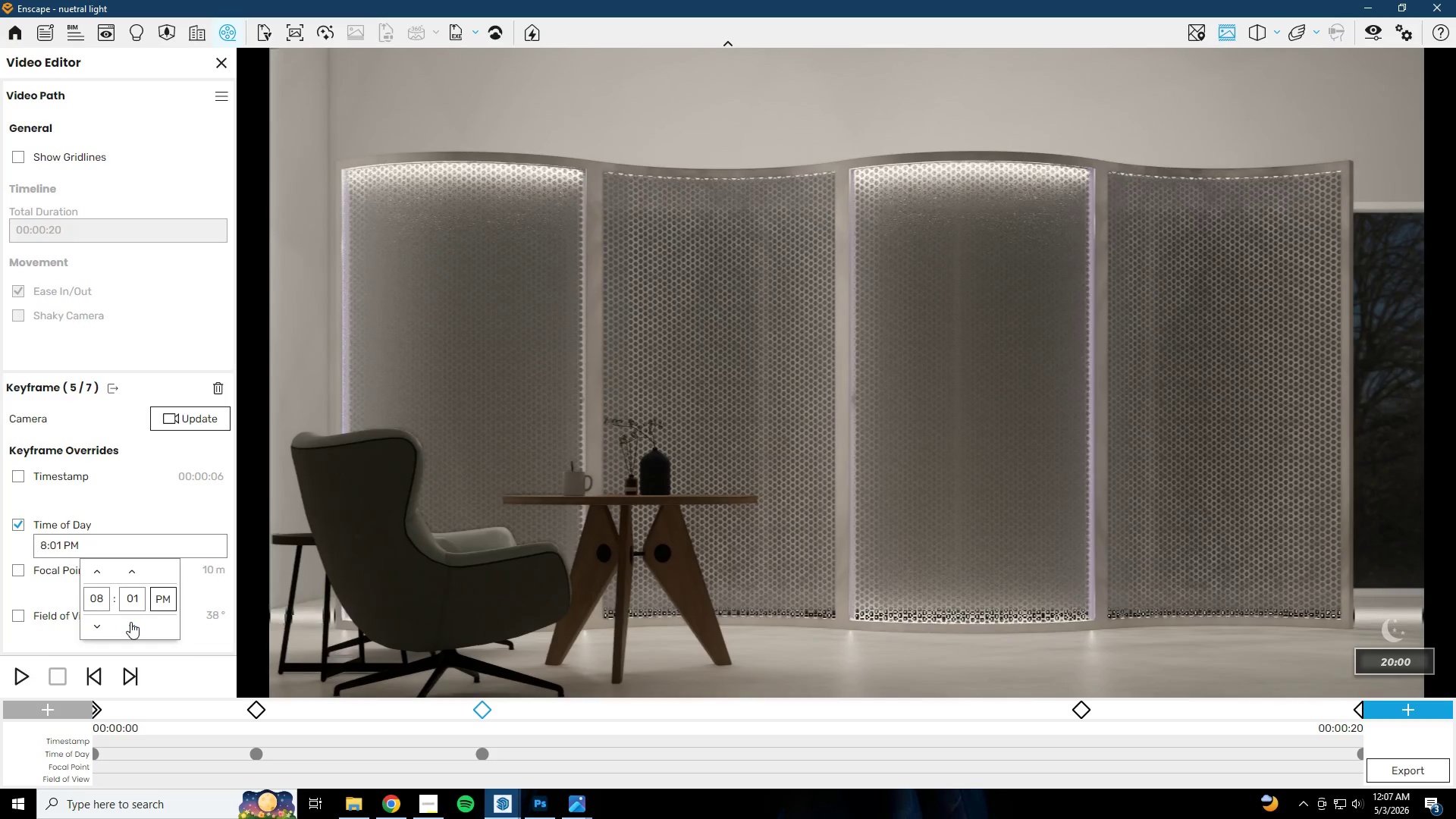 
triple_click([130, 622])
 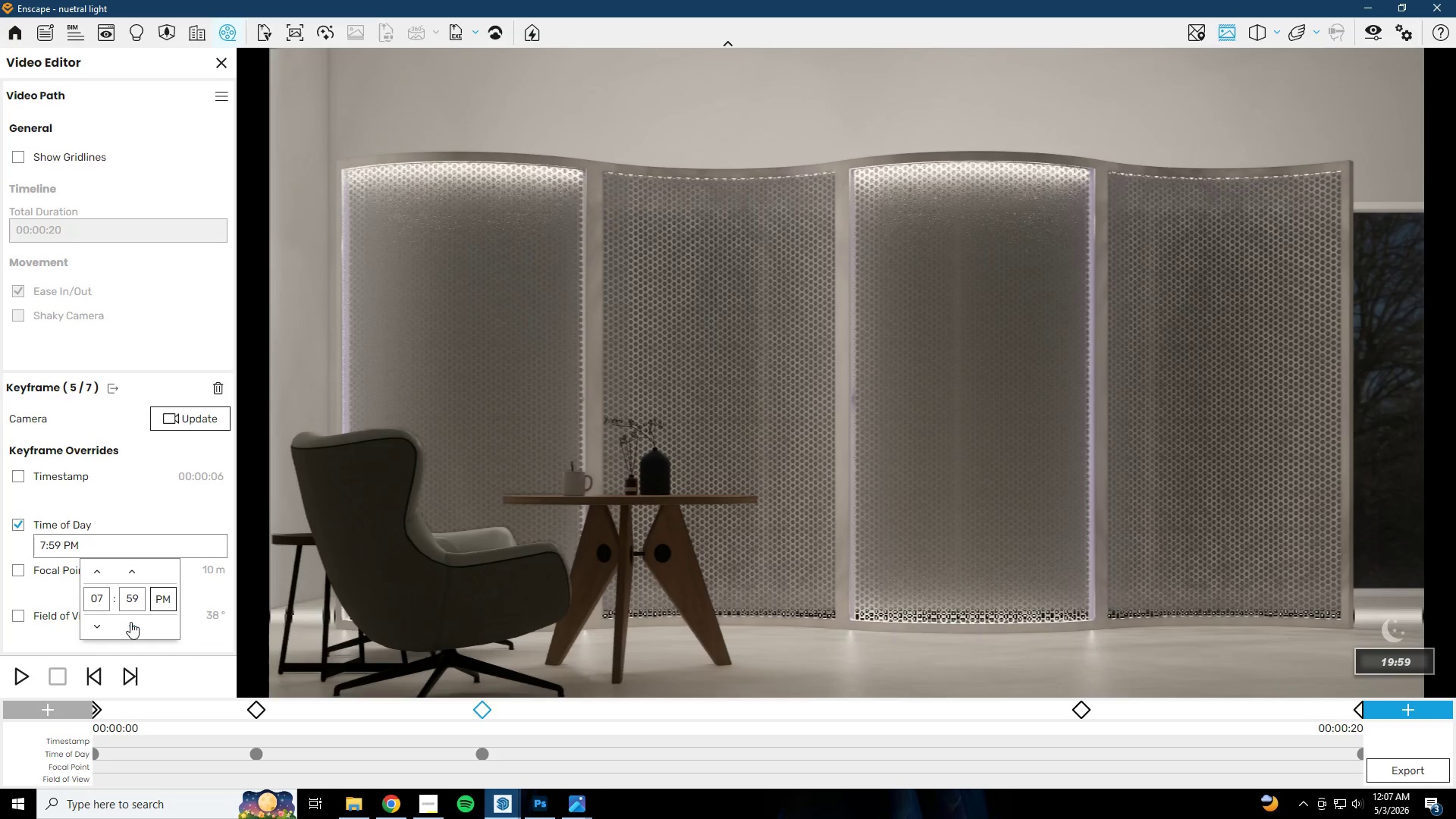 
triple_click([130, 622])
 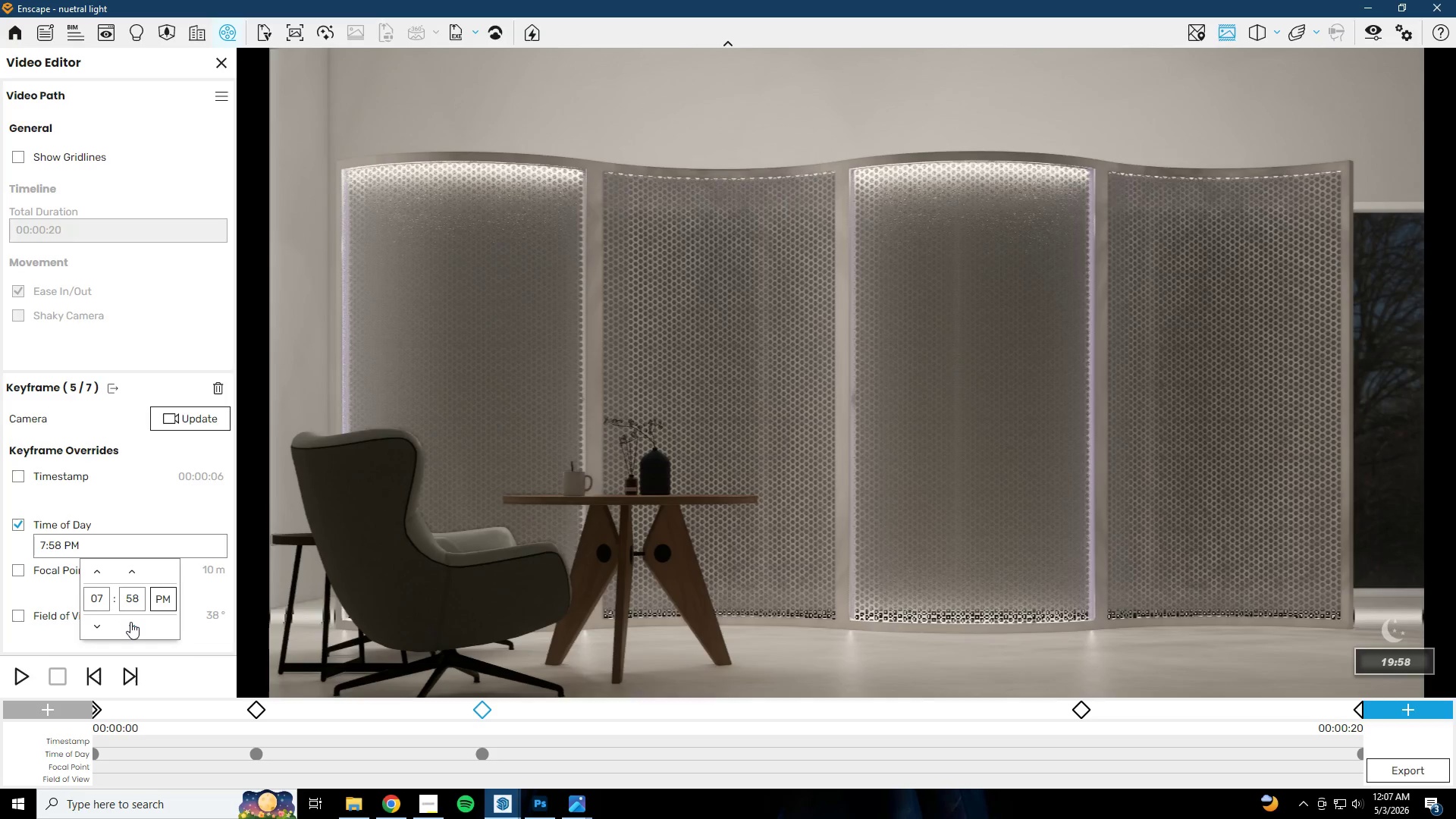 
triple_click([130, 622])
 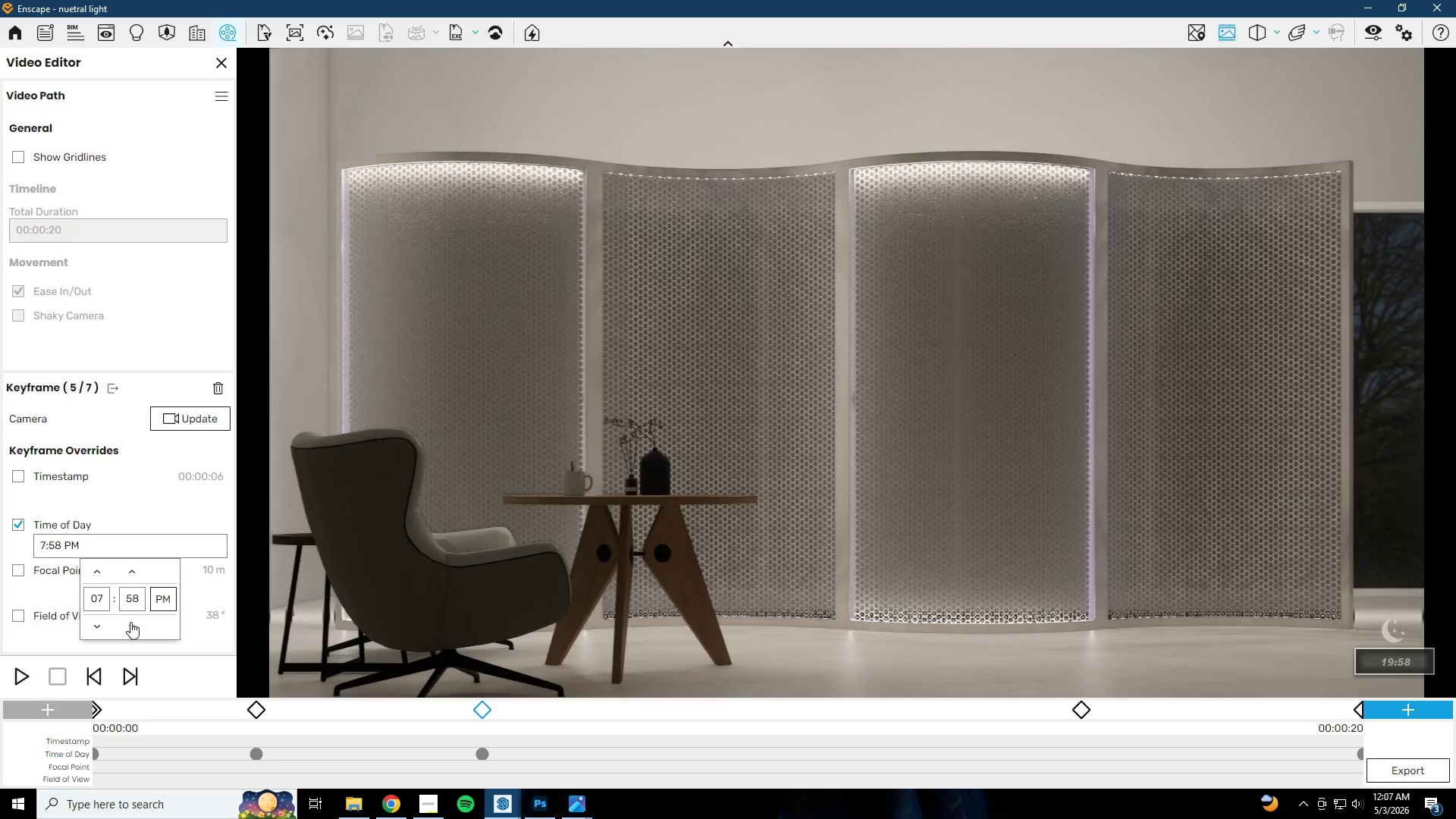 
triple_click([130, 622])
 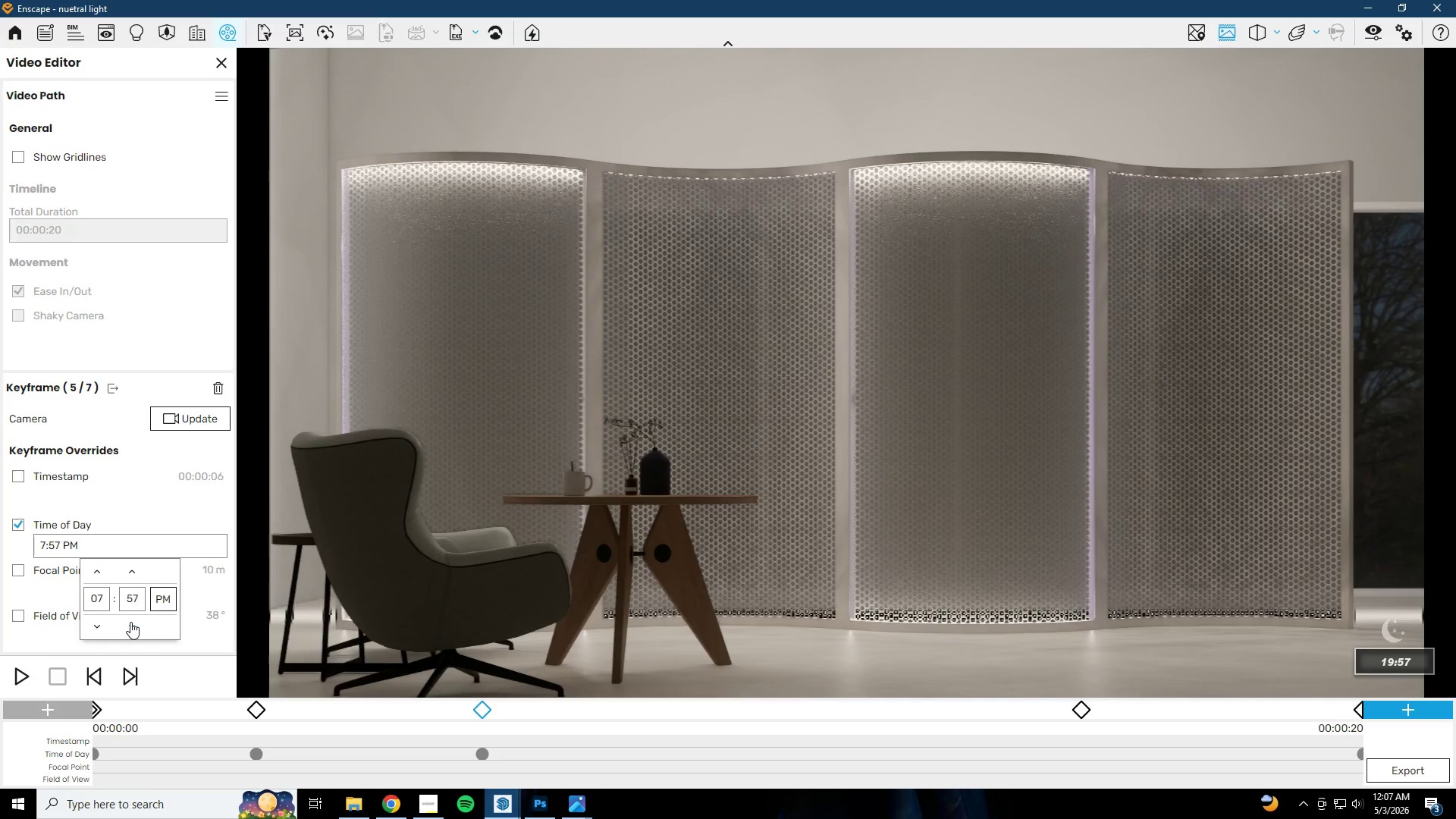 
triple_click([130, 622])
 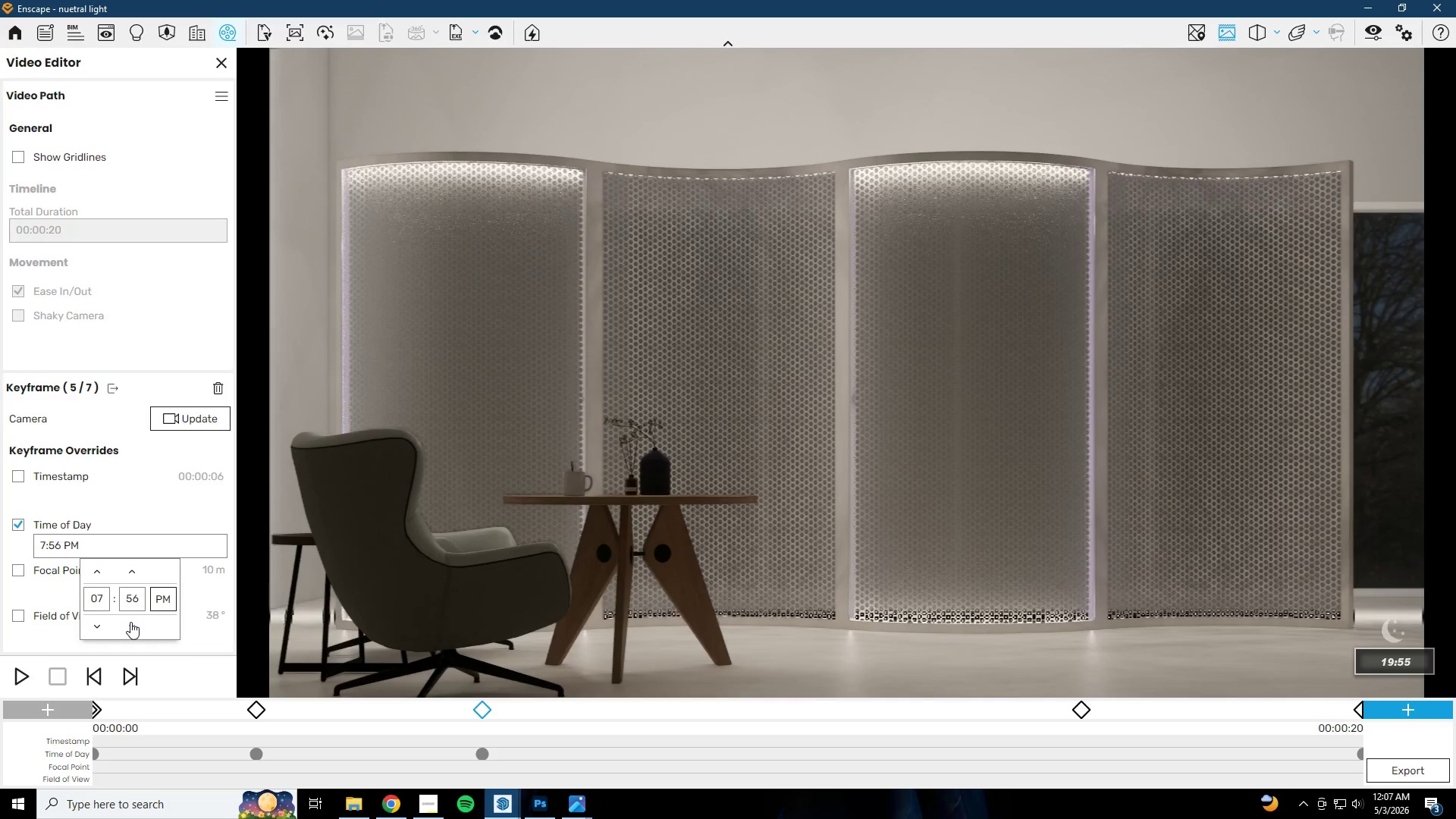 
triple_click([130, 622])
 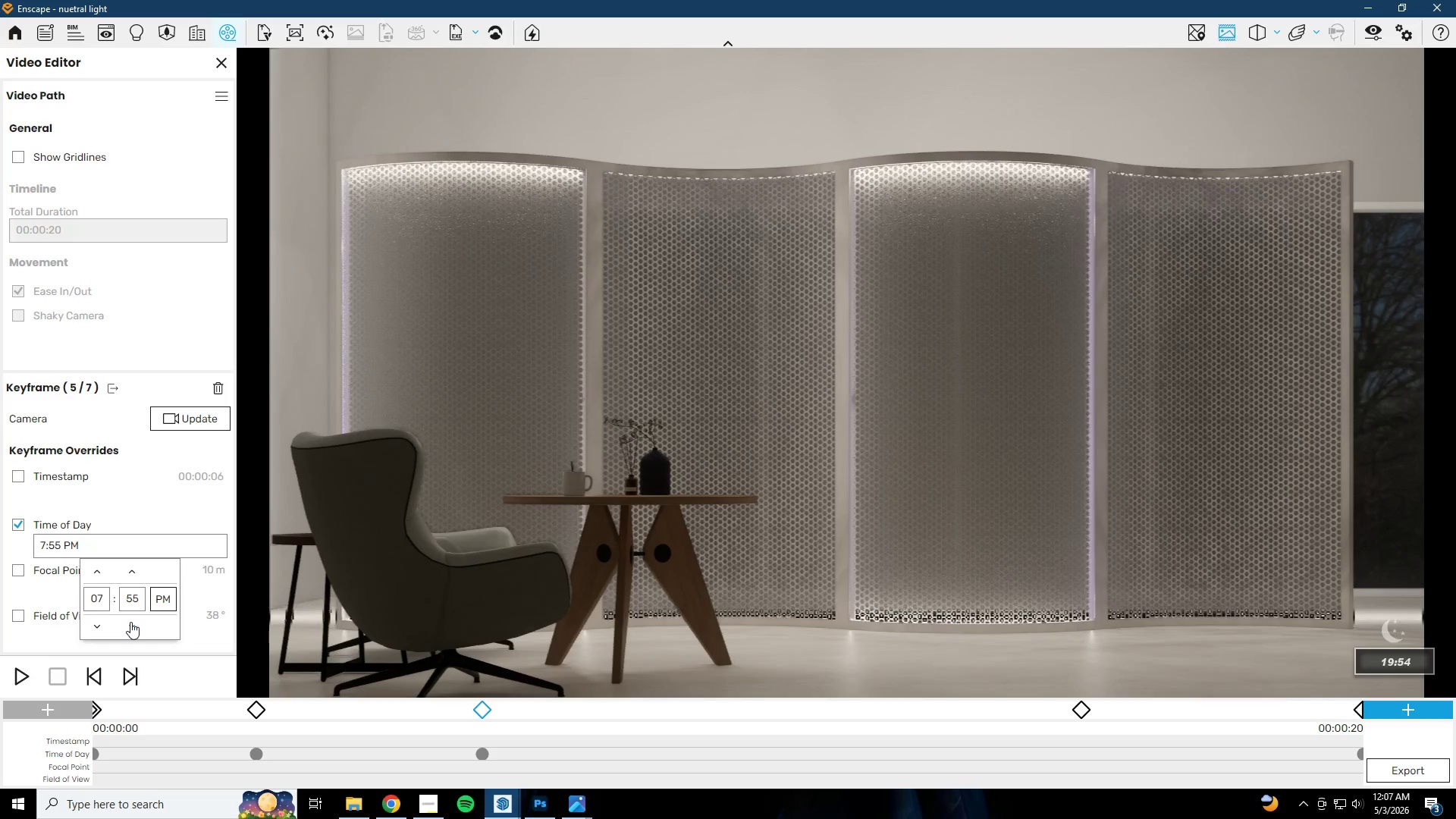 
triple_click([130, 622])
 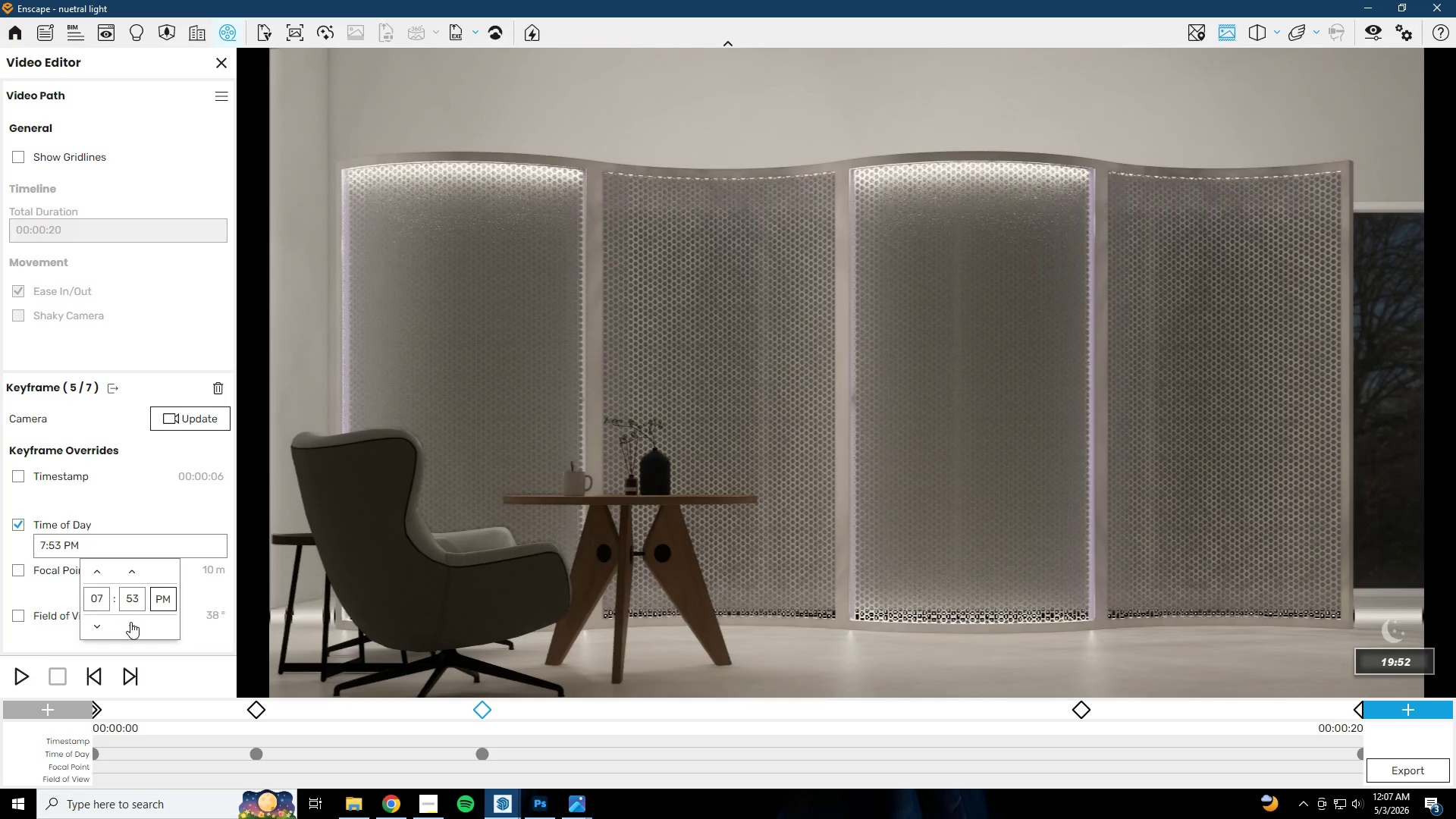 
triple_click([130, 622])
 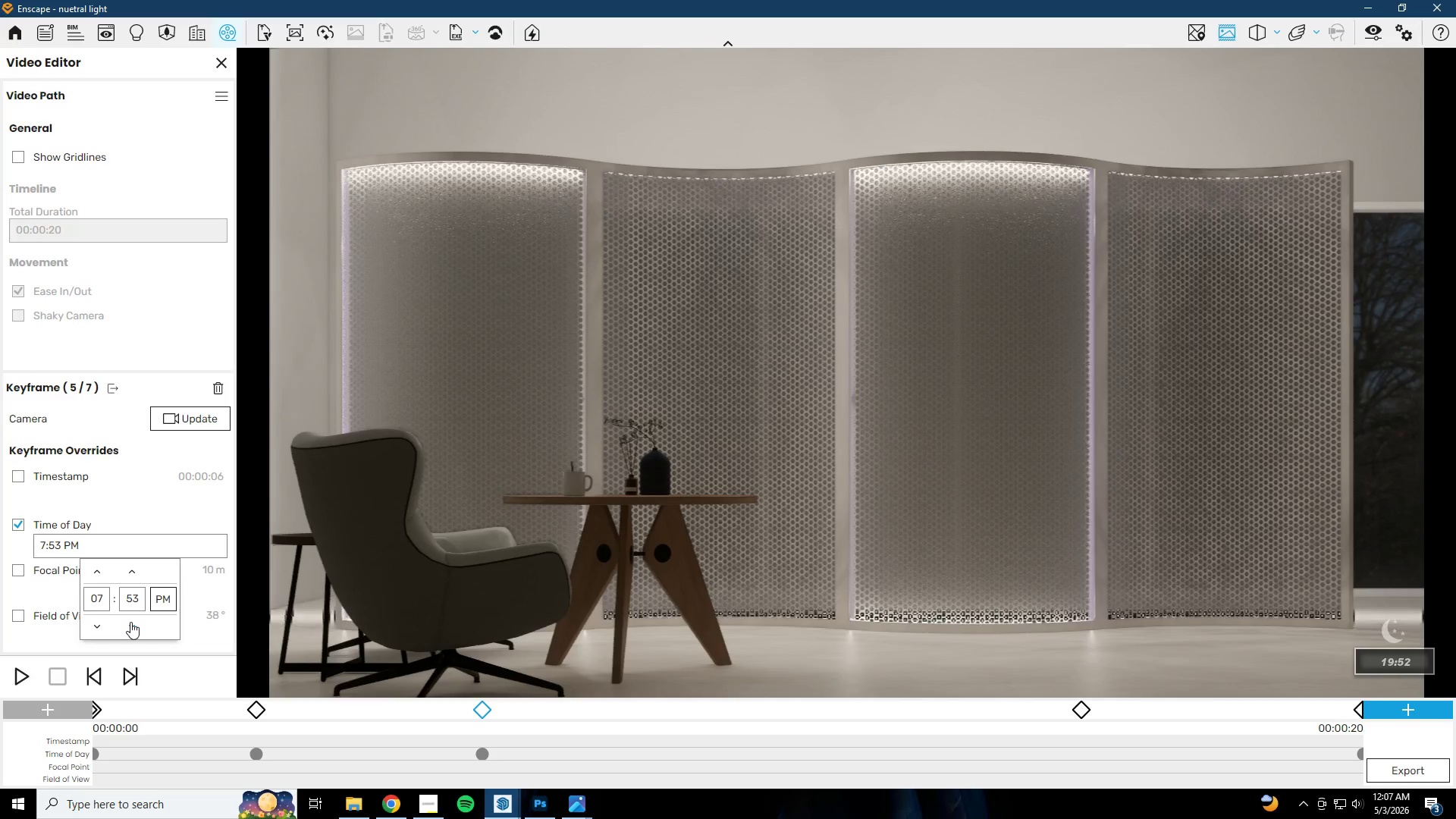 
triple_click([130, 622])
 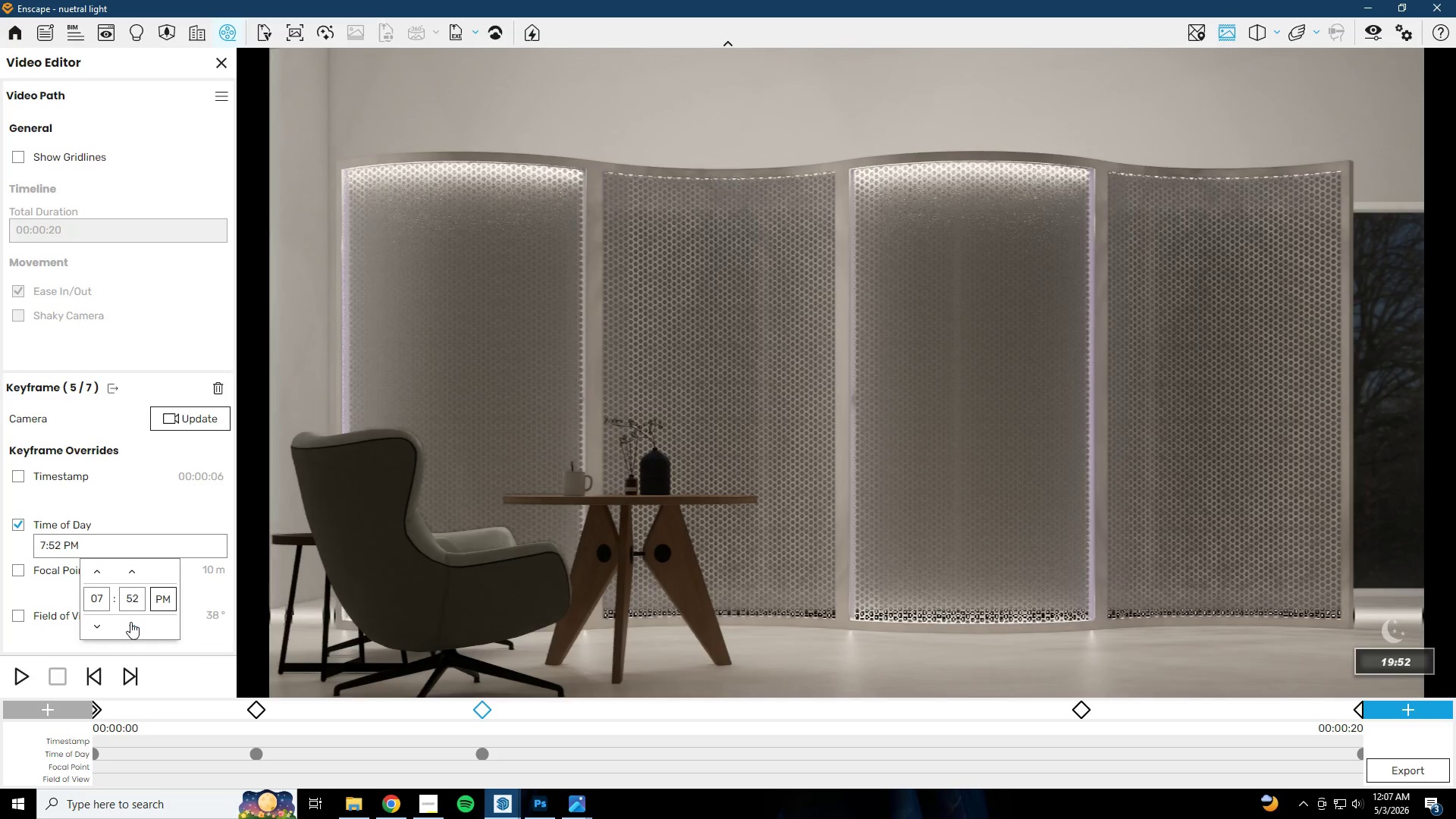 
triple_click([130, 622])
 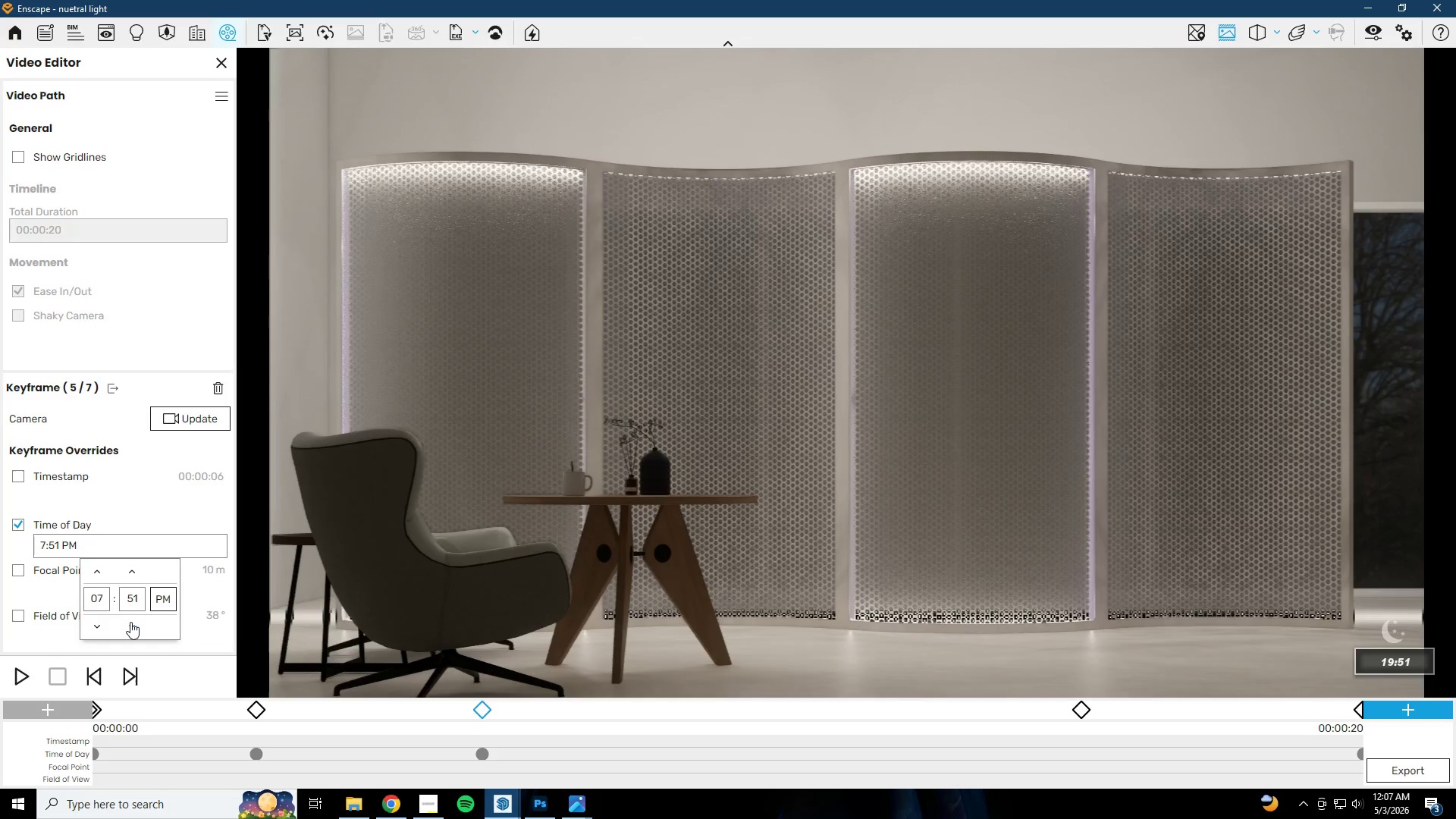 
triple_click([130, 622])
 